 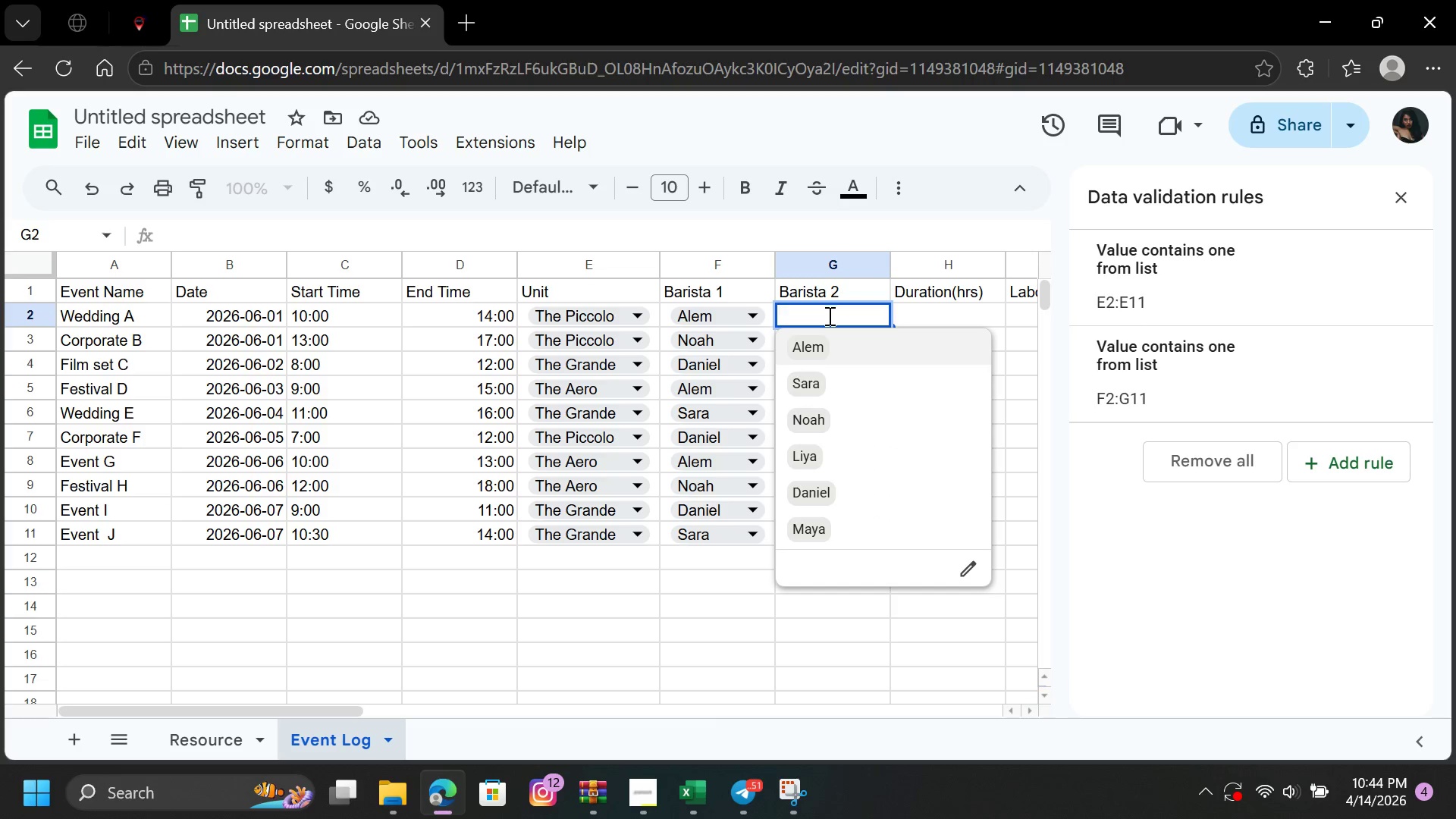 
left_click([804, 376])
 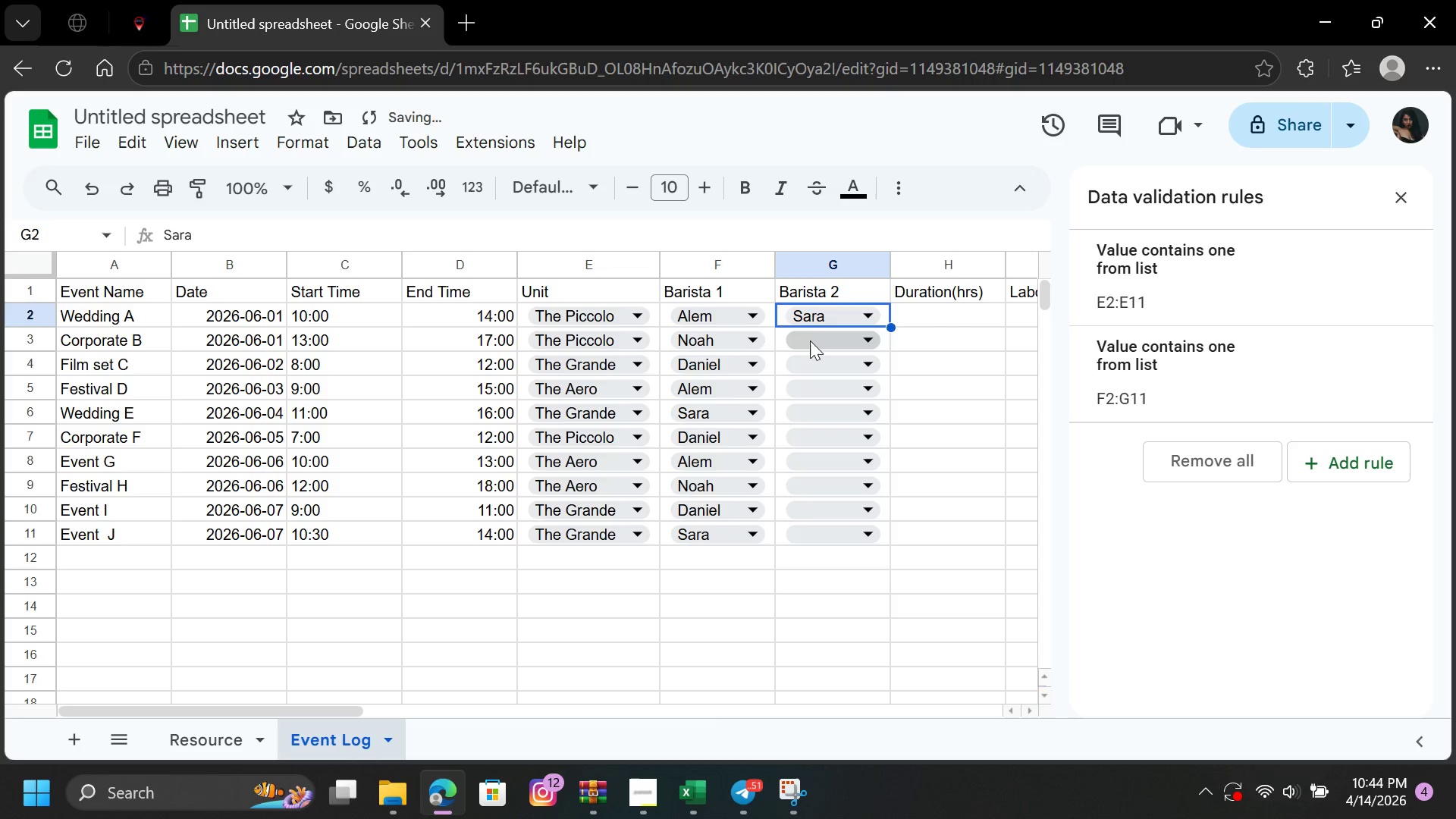 
left_click([810, 340])
 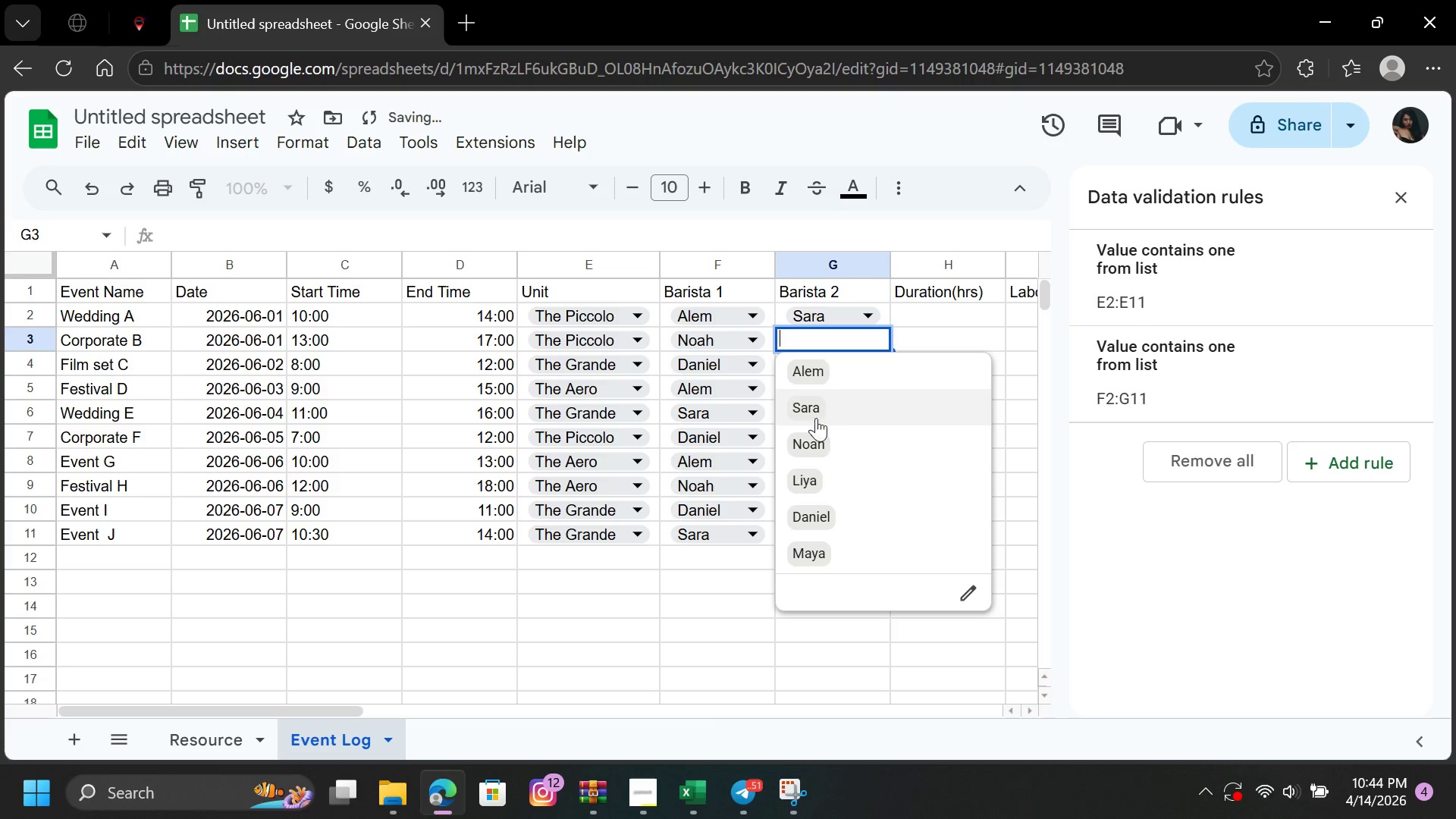 
left_click([795, 479])
 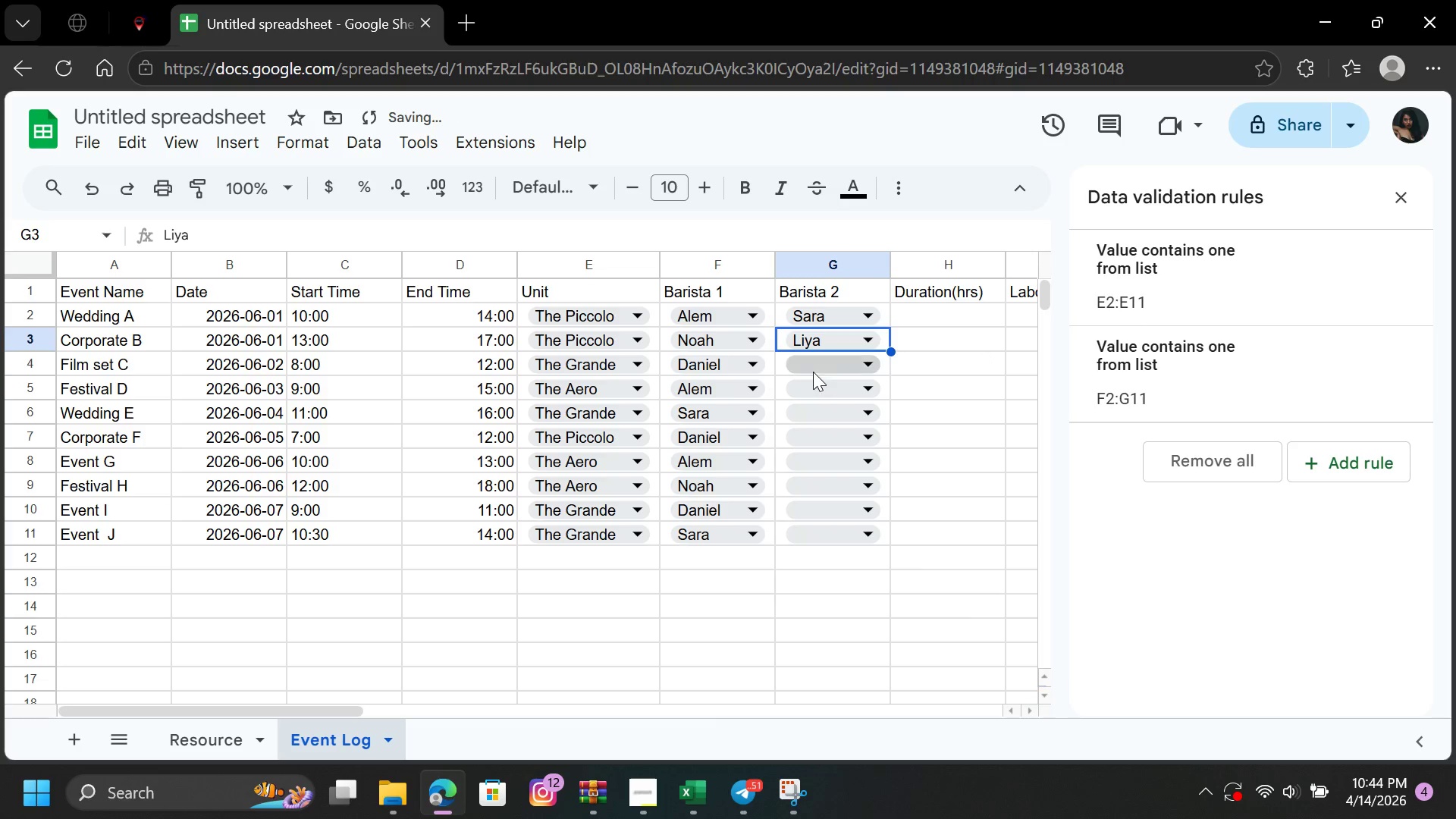 
left_click([813, 363])
 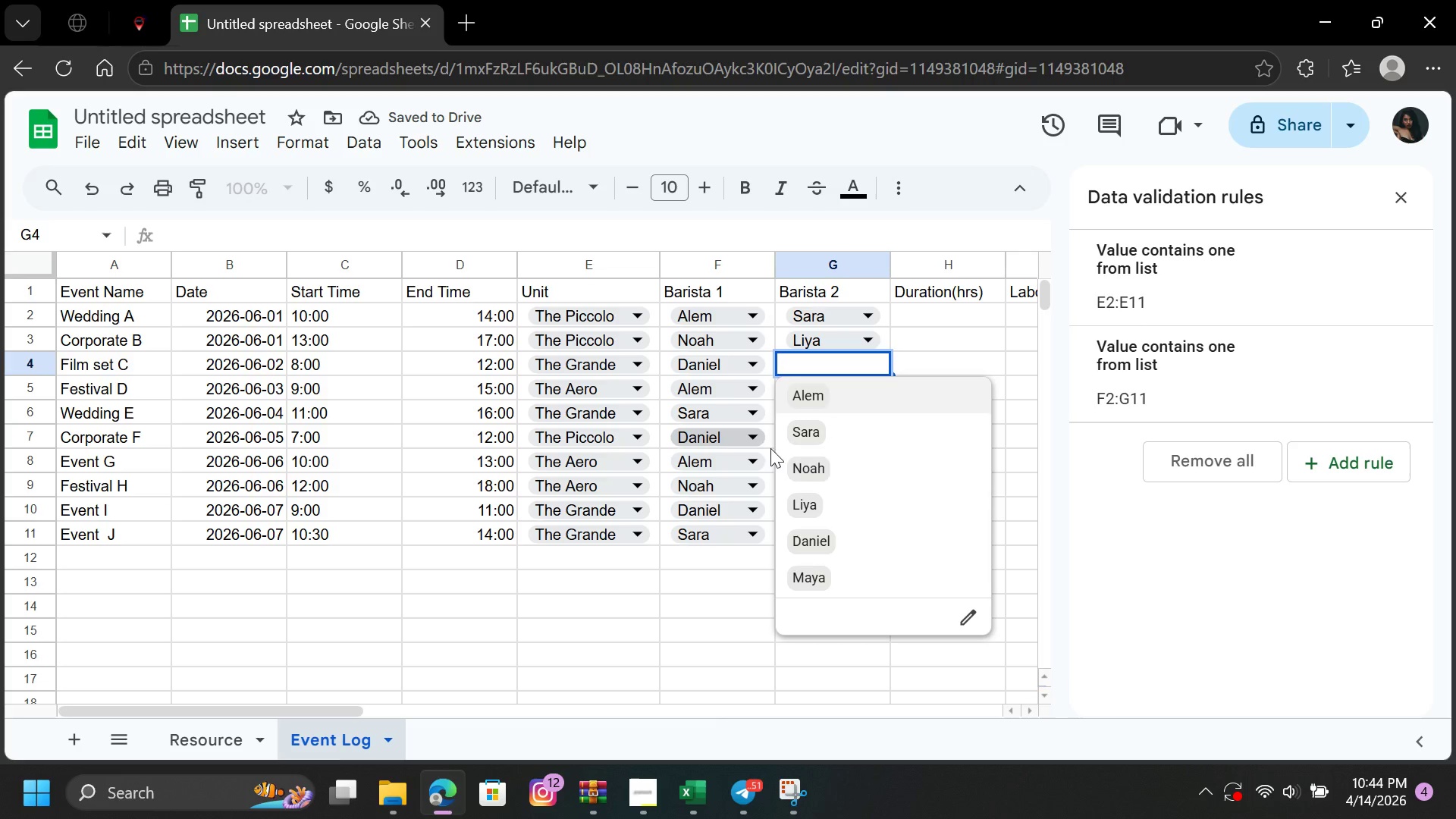 
left_click([805, 579])
 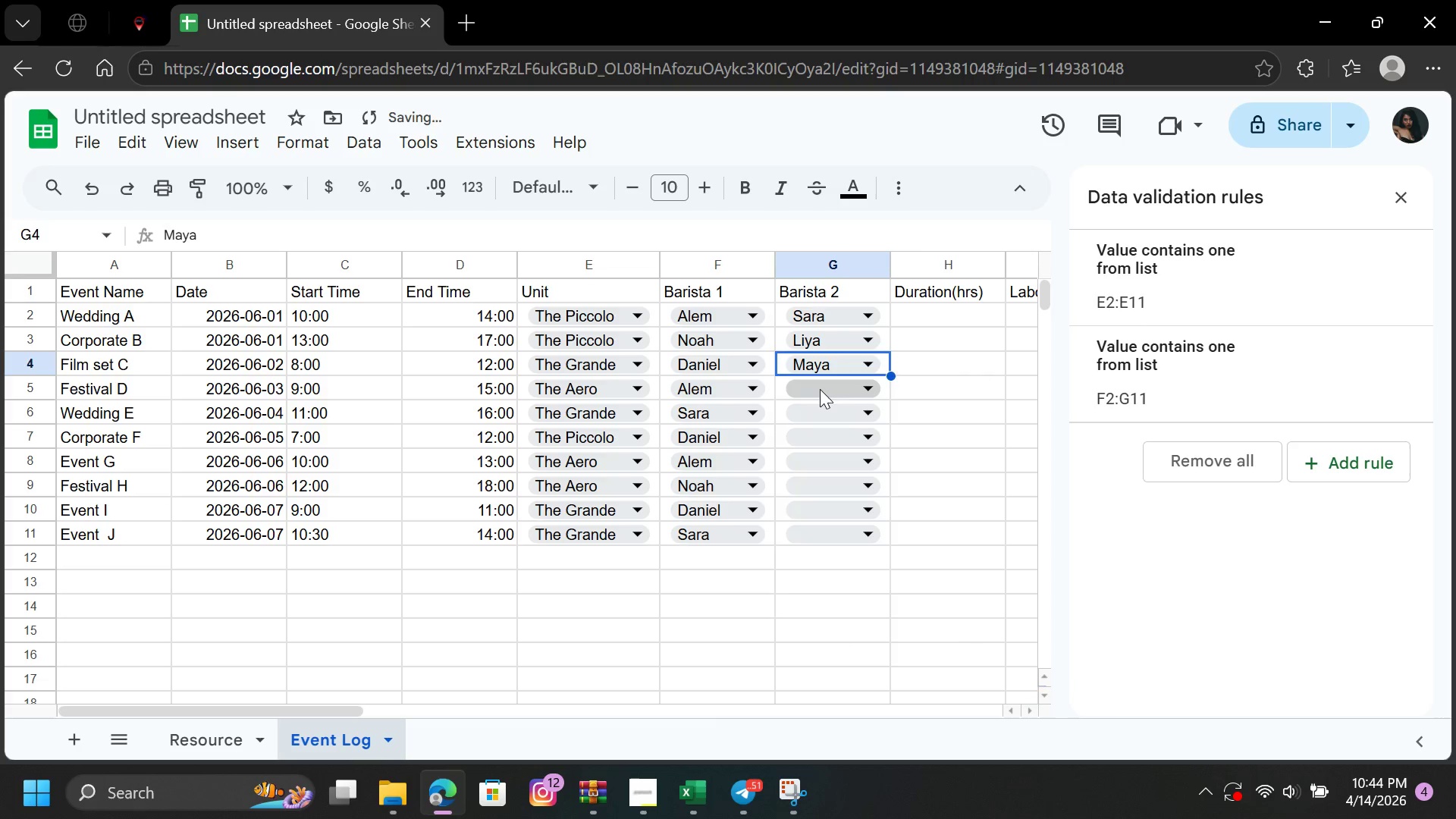 
left_click([821, 387])
 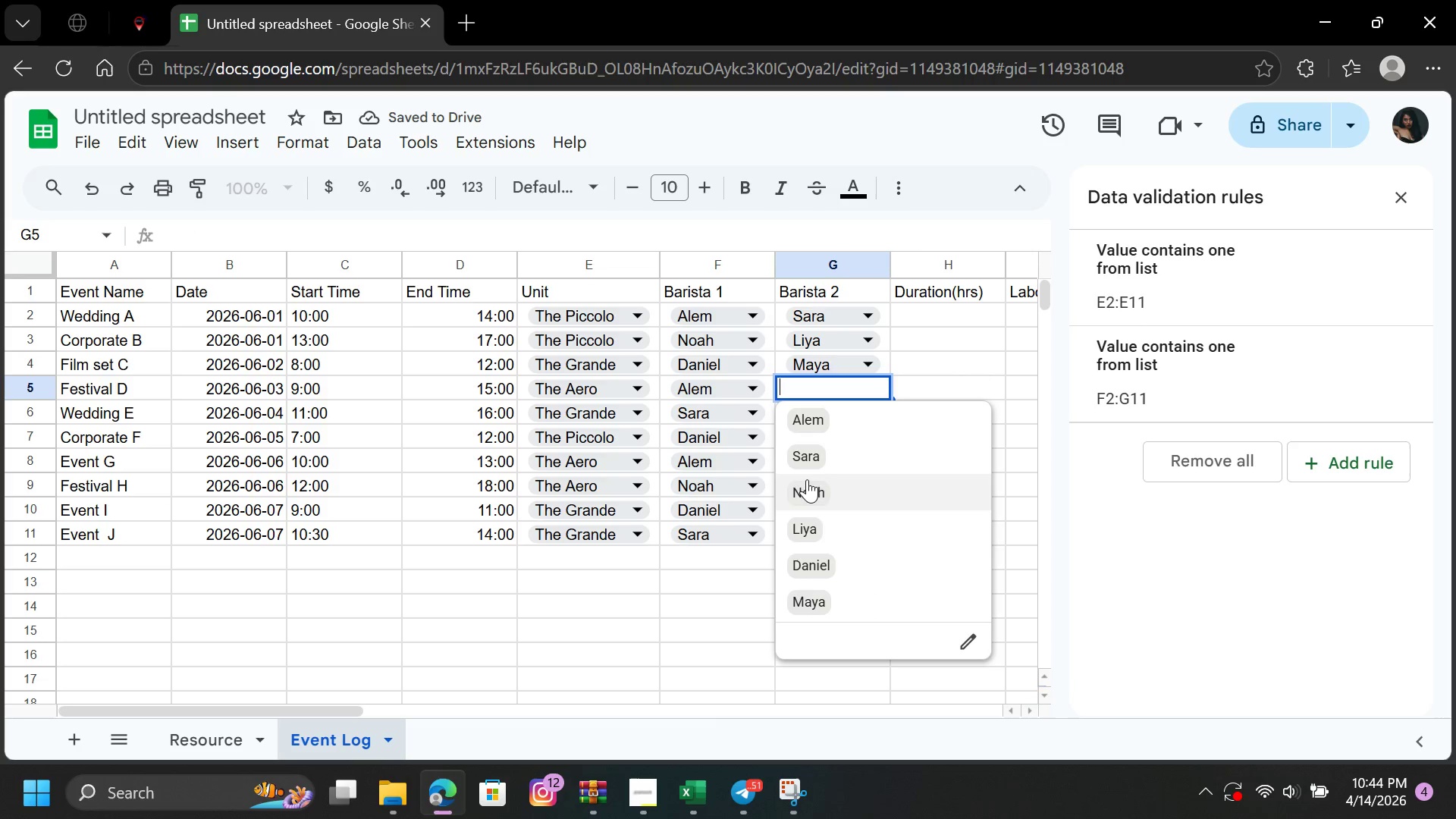 
left_click([809, 496])
 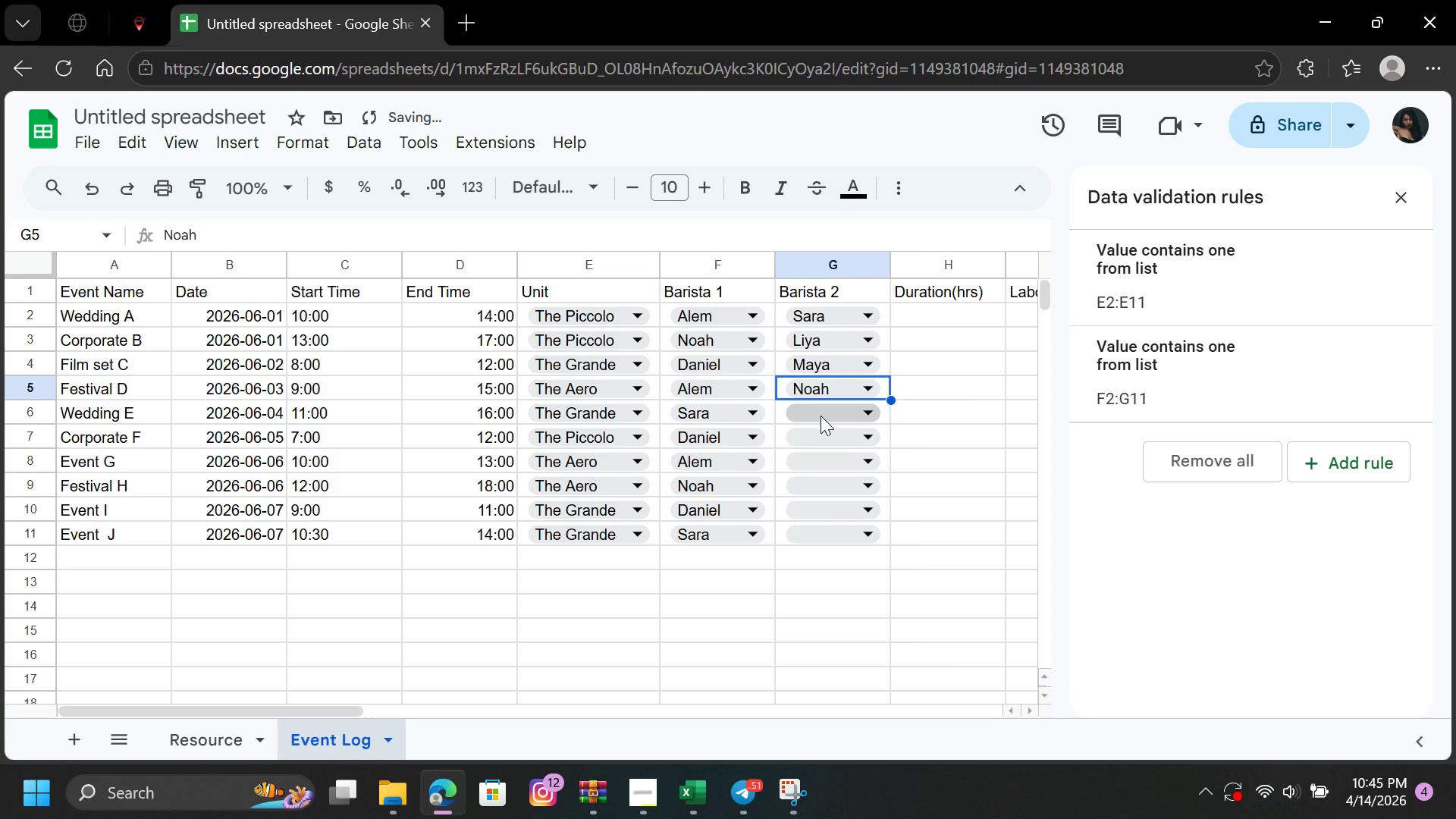 
left_click([820, 415])
 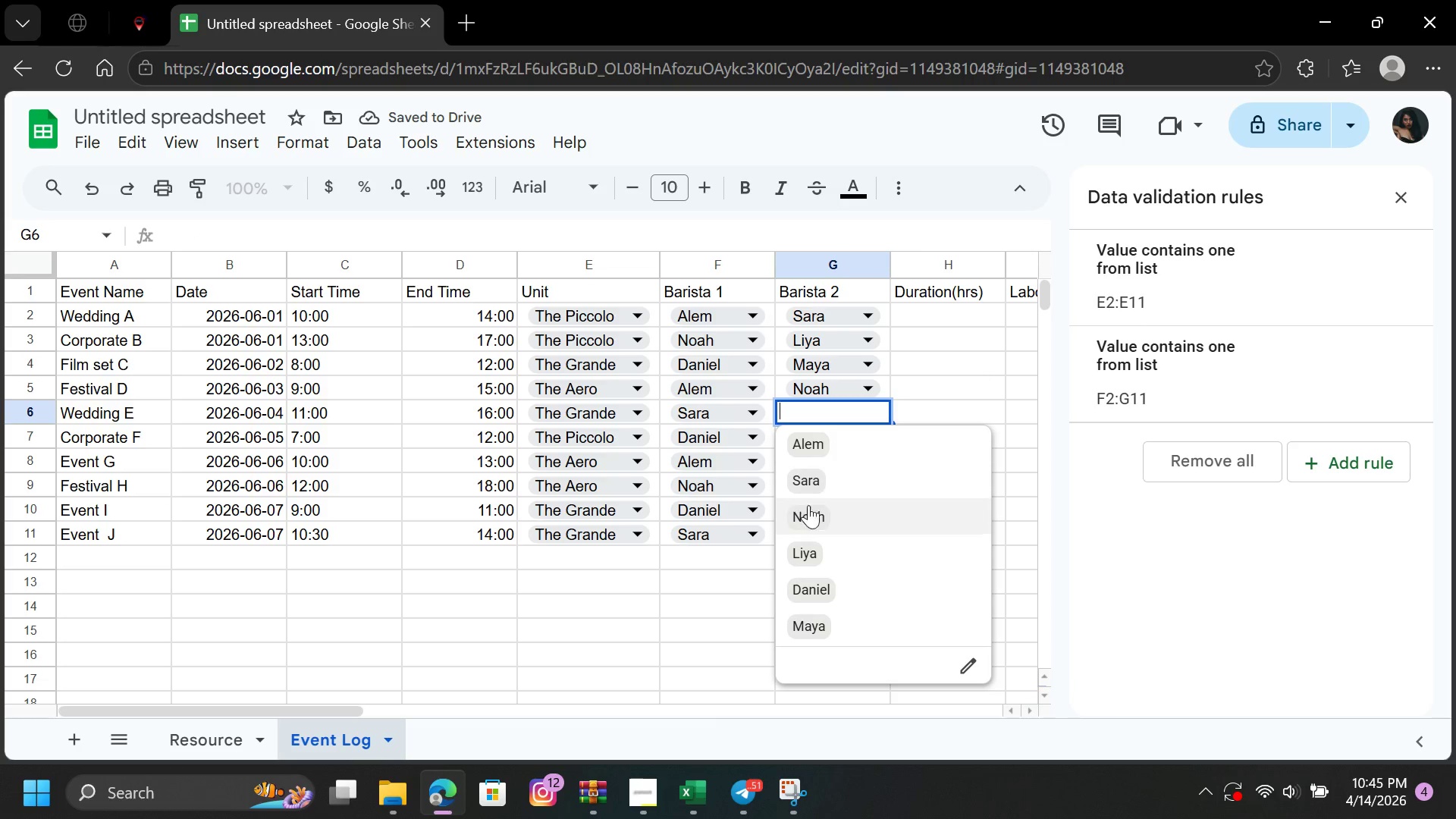 
left_click([801, 559])
 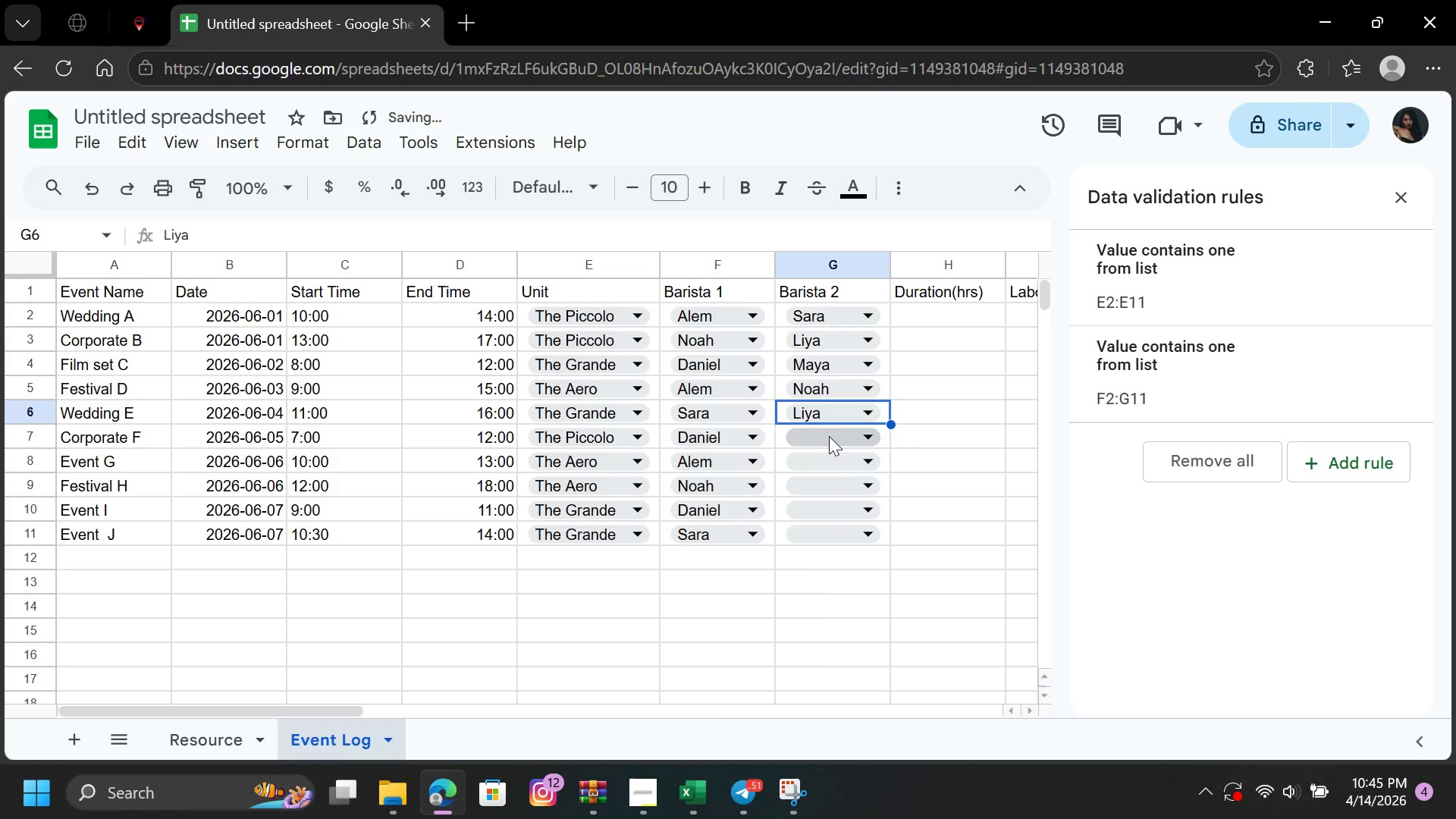 
left_click([830, 429])
 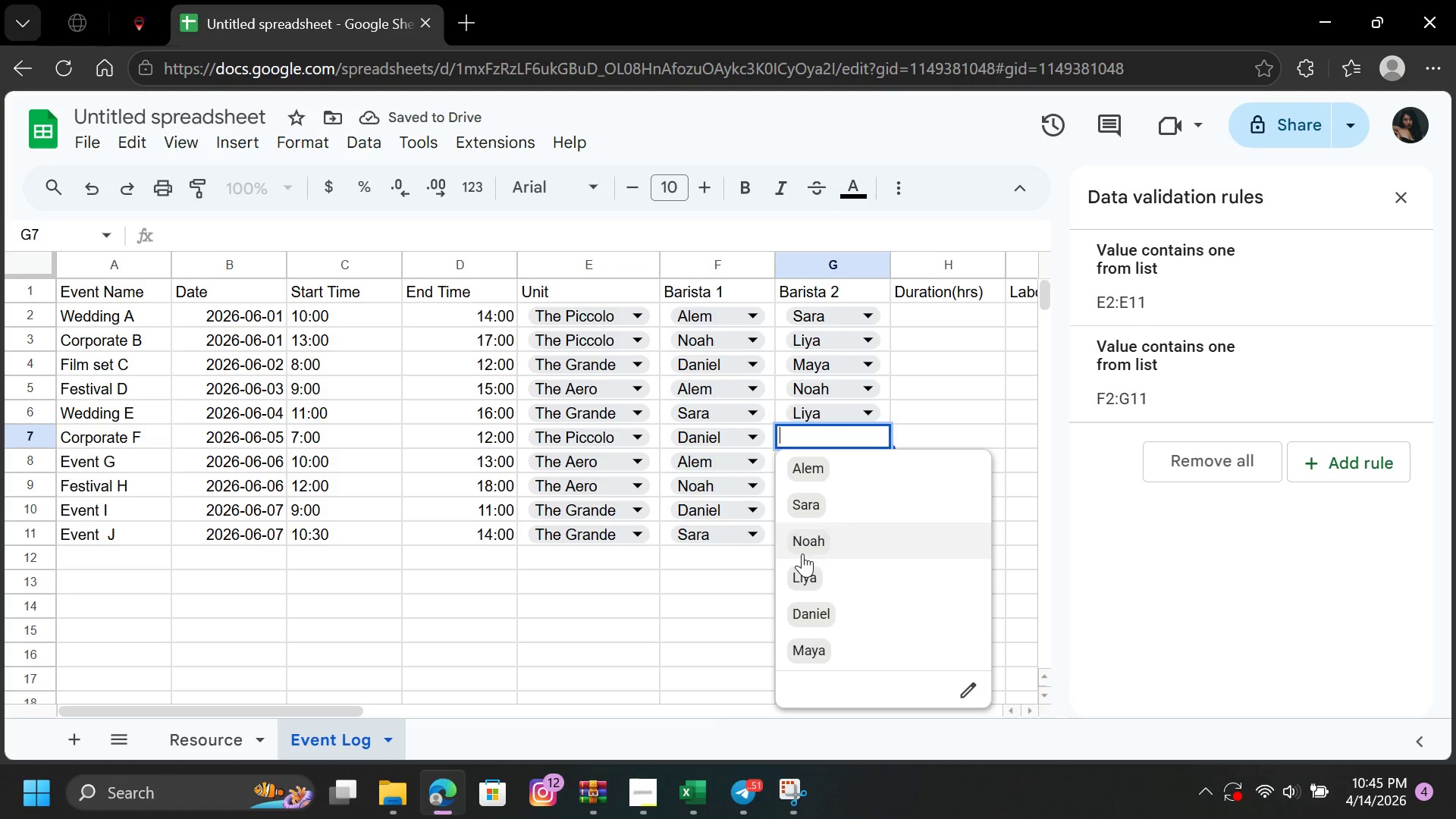 
left_click([817, 639])
 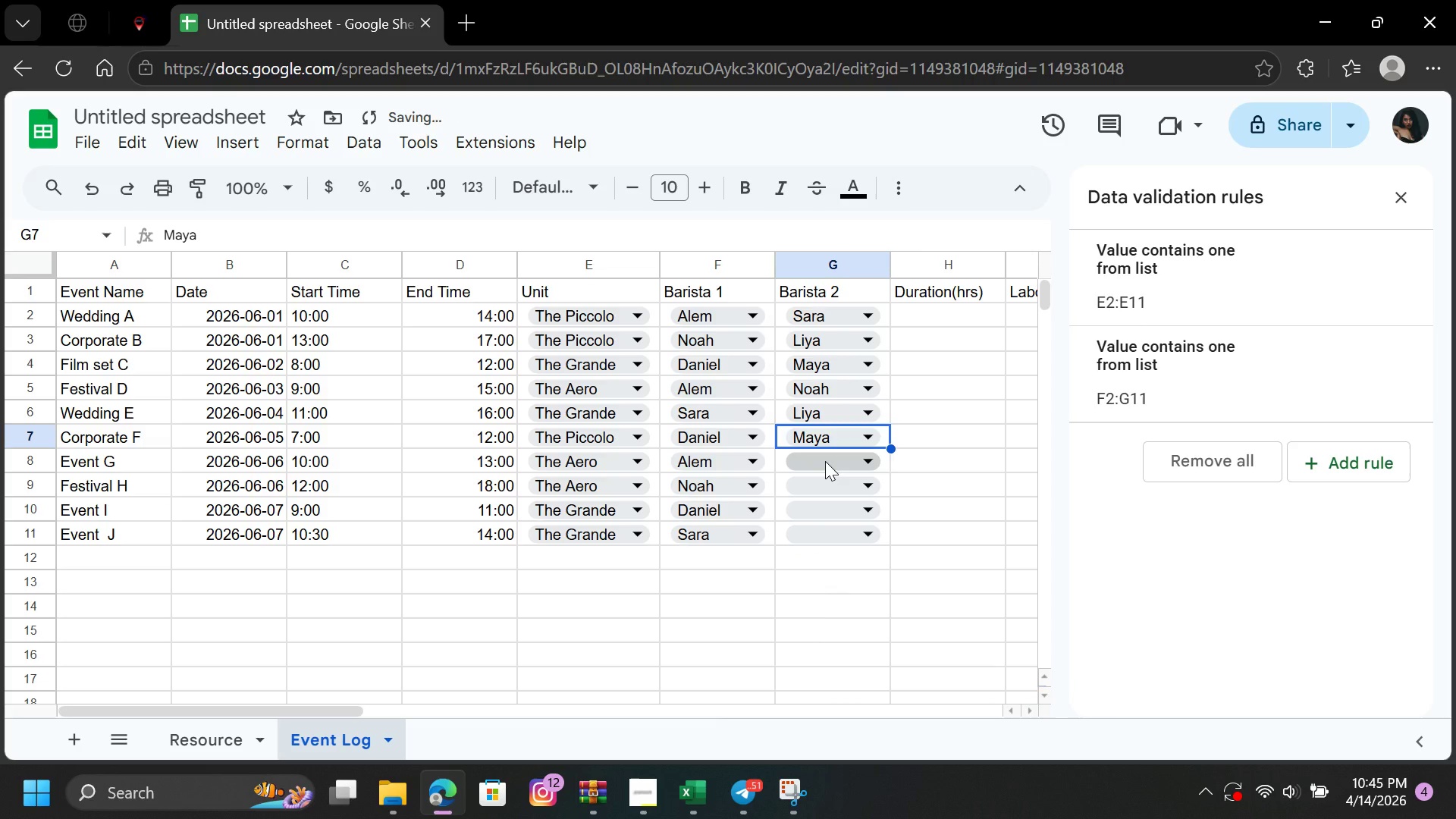 
left_click([825, 461])
 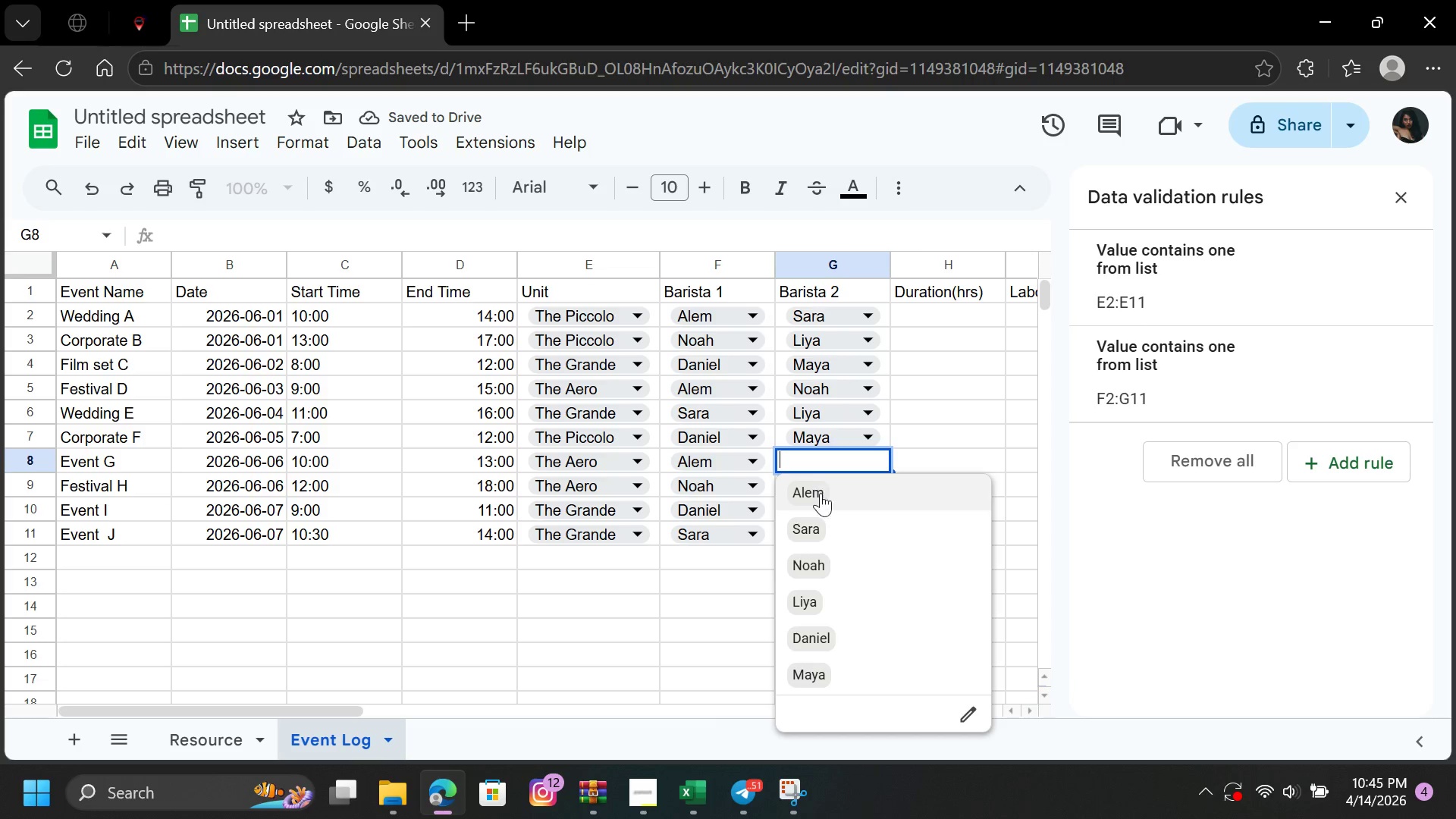 
left_click([795, 529])
 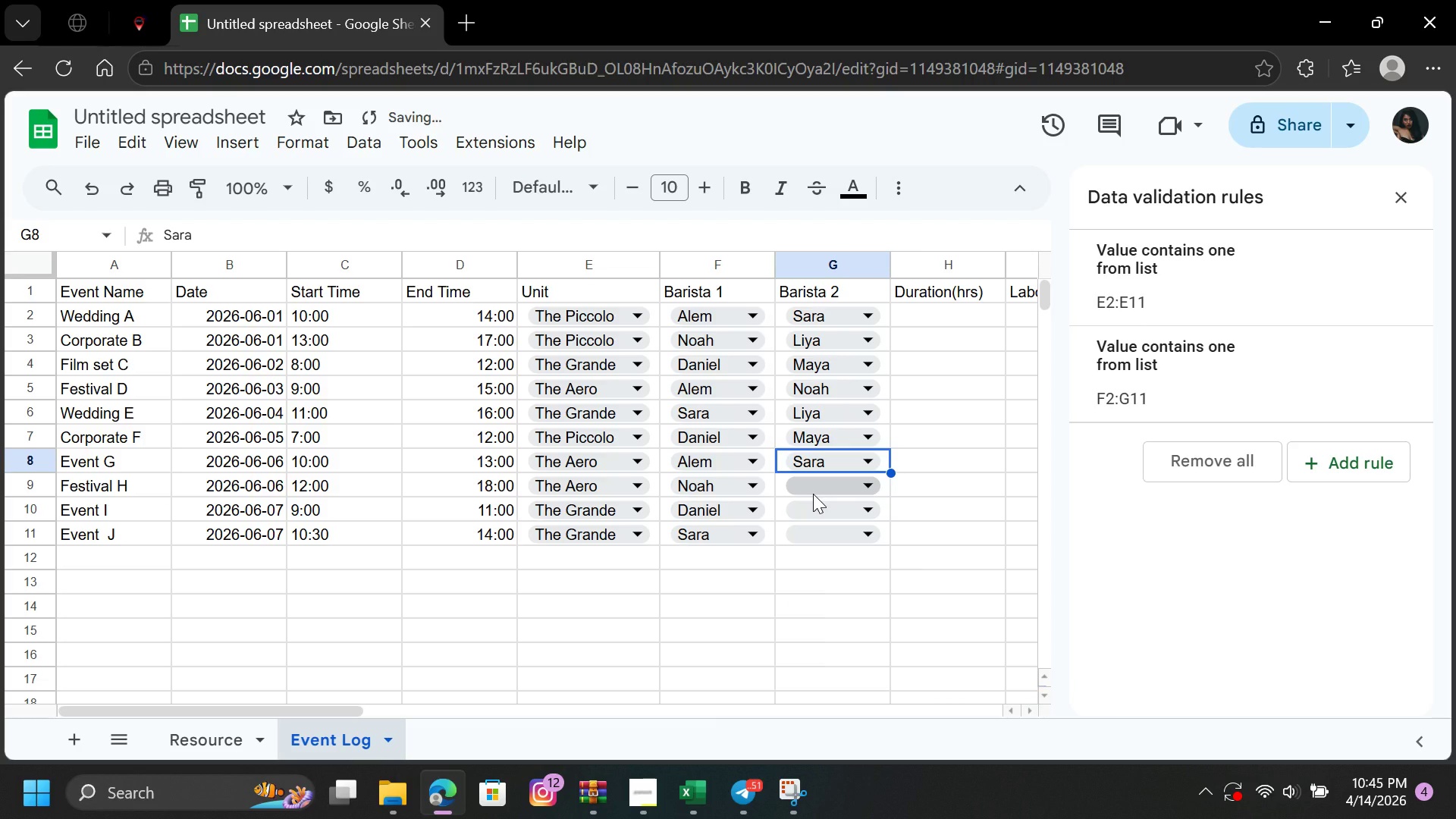 
left_click([813, 494])
 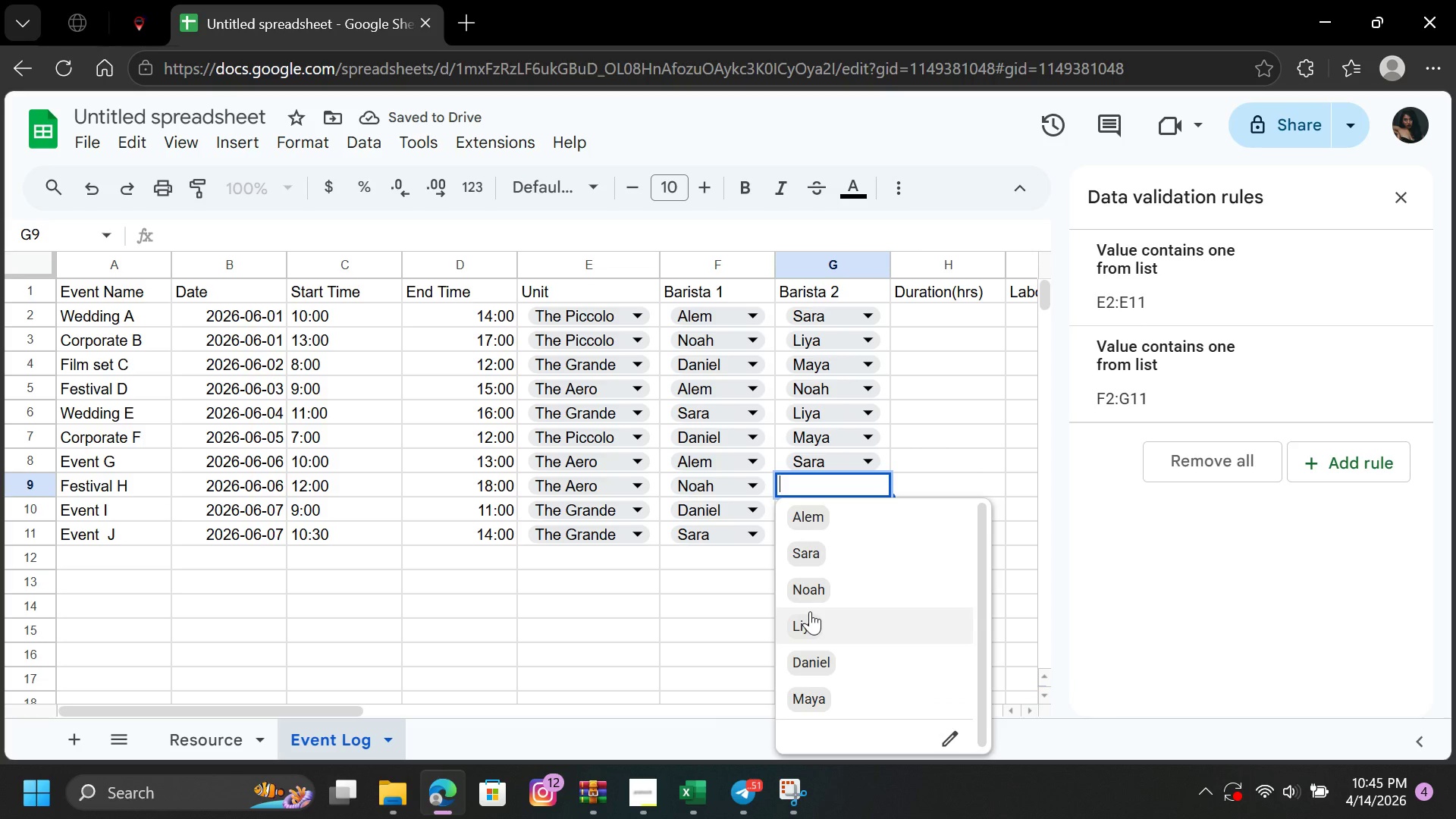 
left_click([809, 617])
 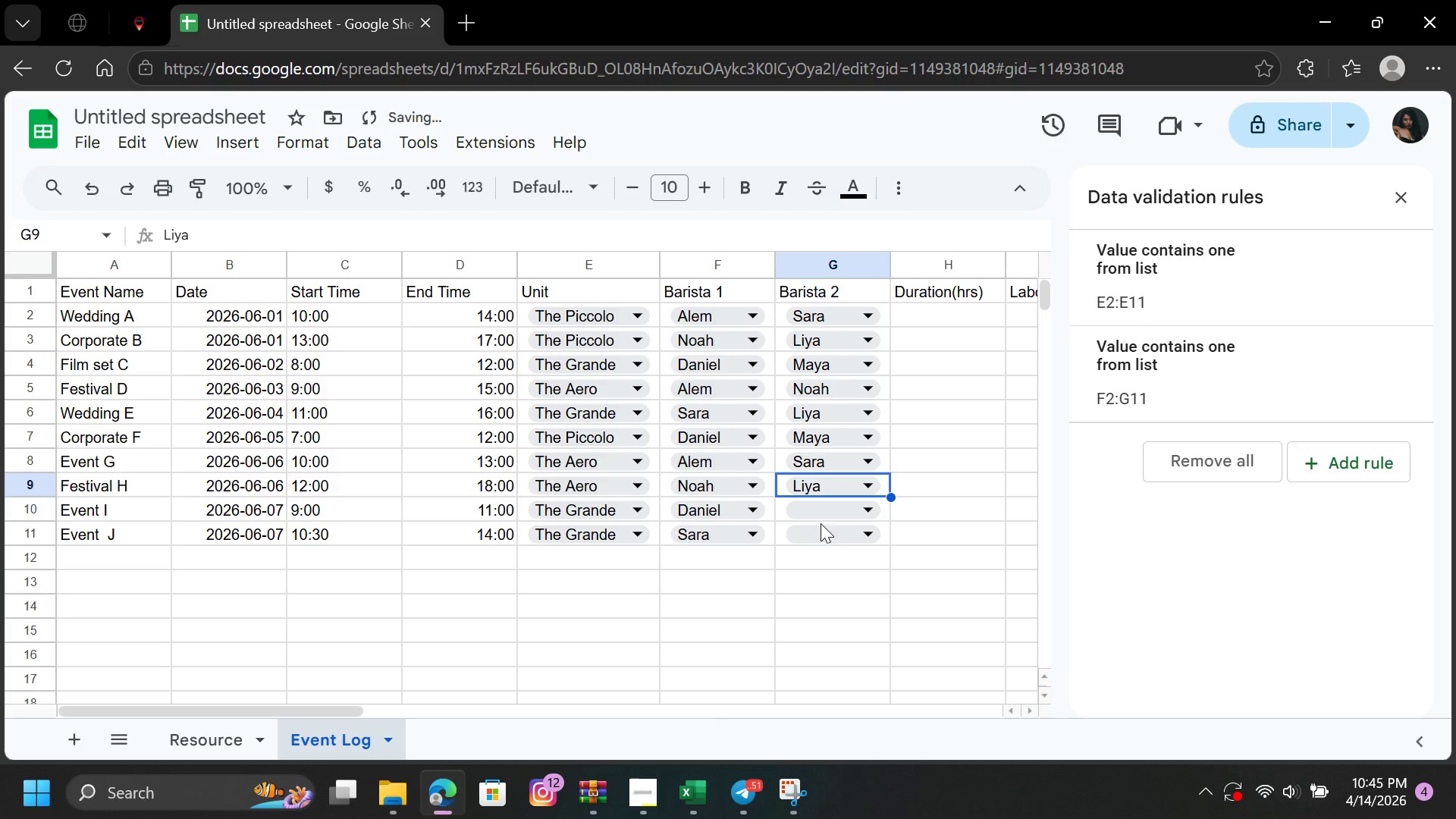 
left_click([814, 508])
 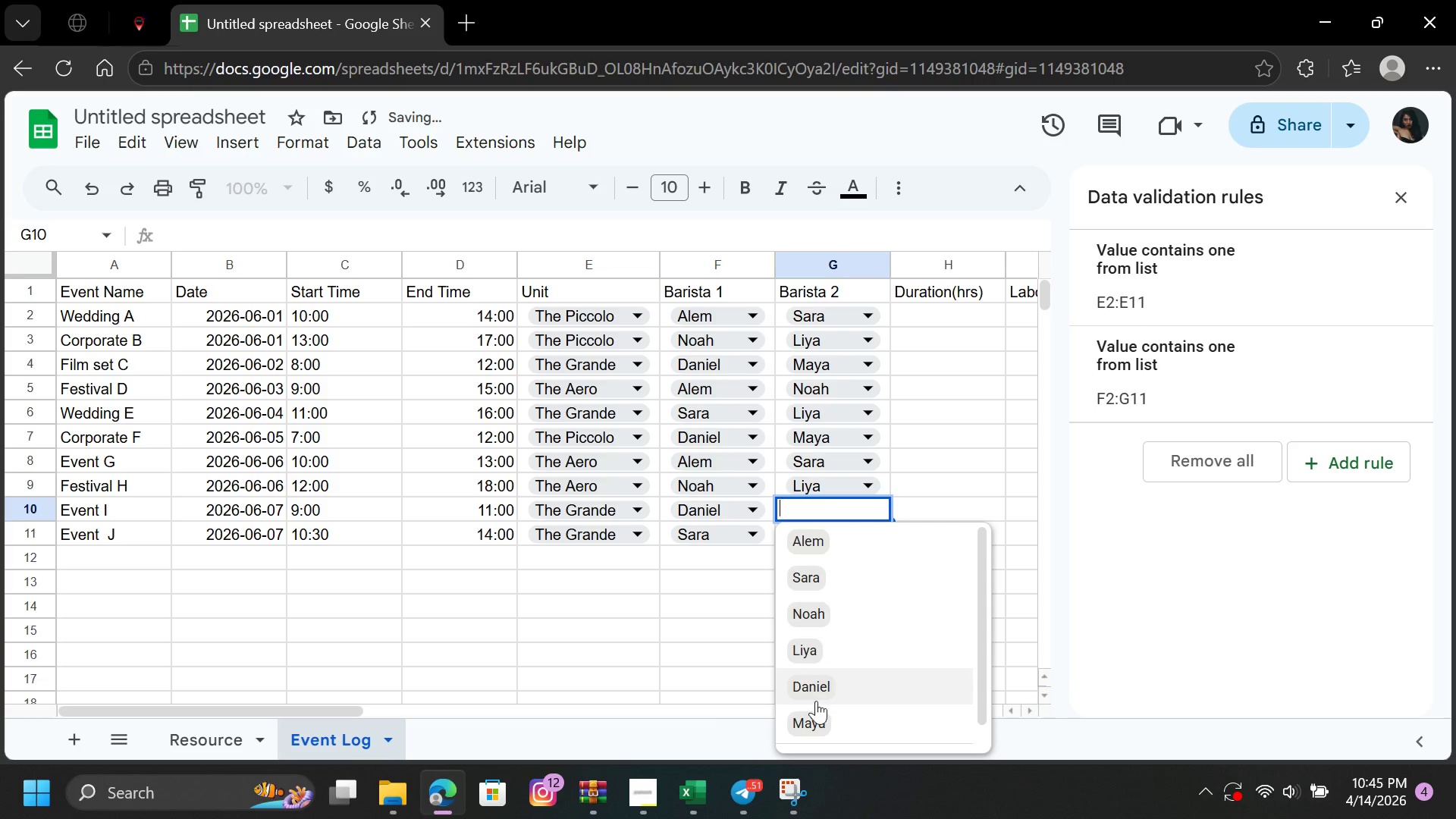 
left_click([817, 717])
 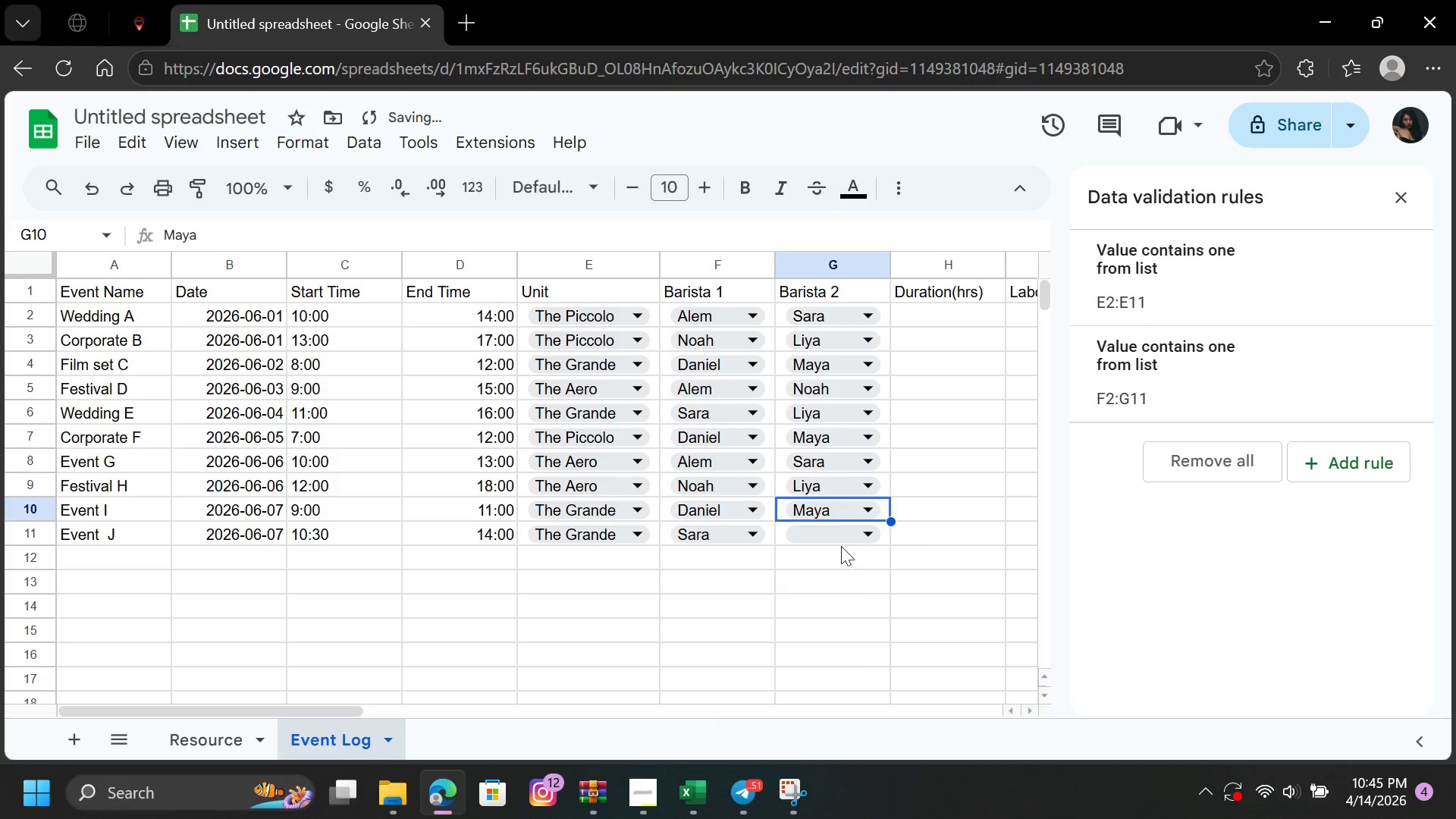 
left_click([836, 538])
 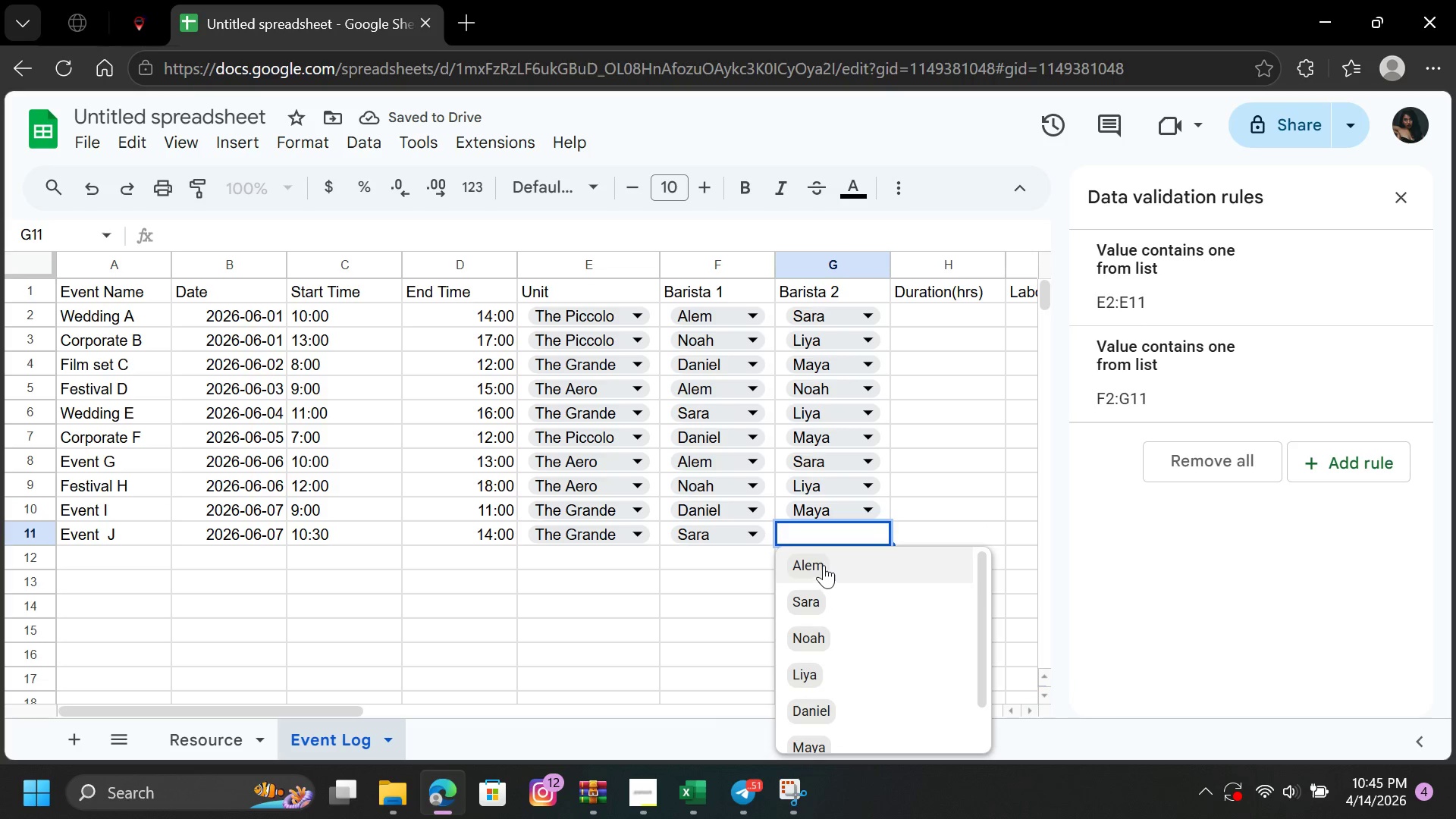 
left_click([817, 563])
 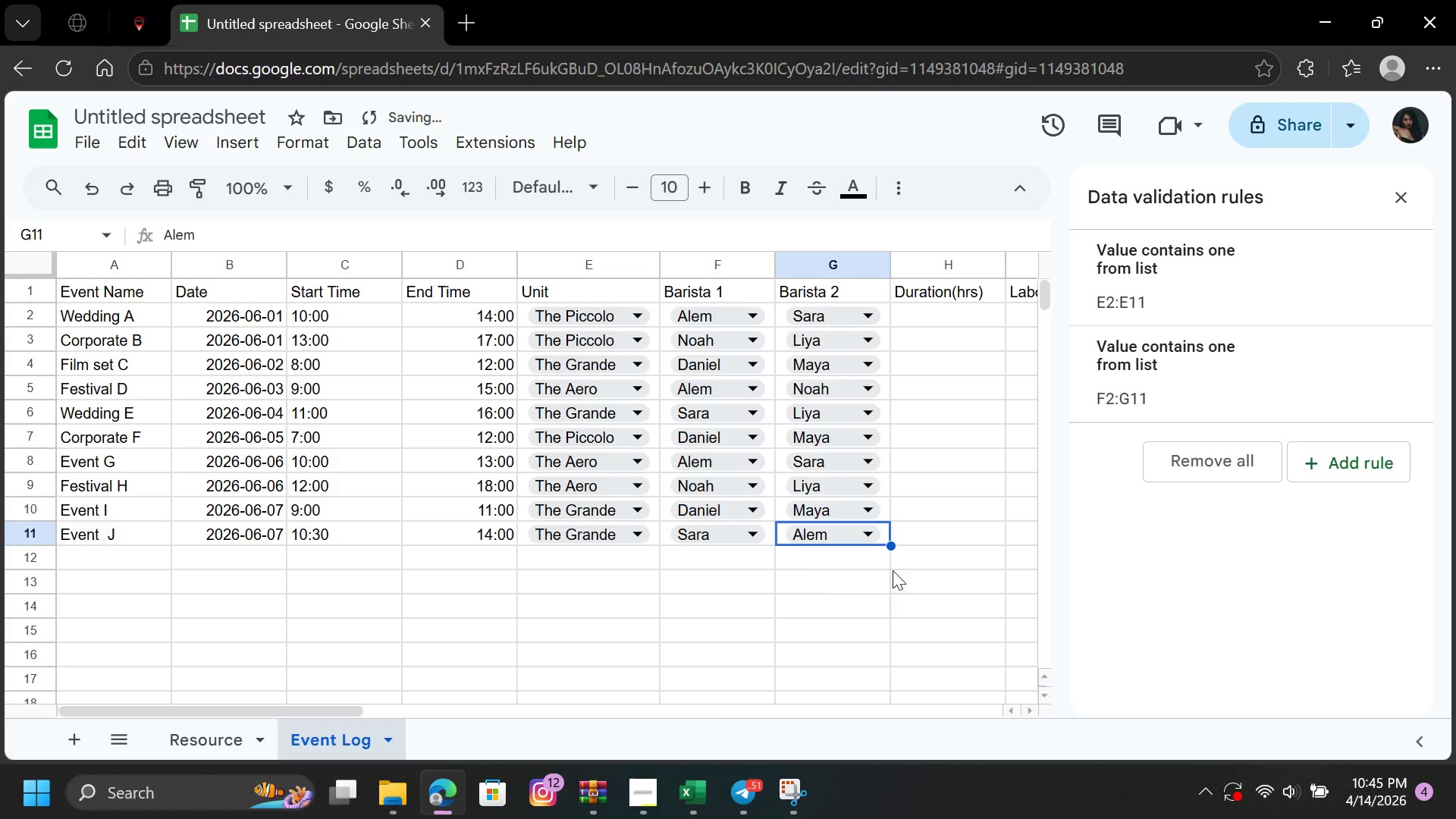 
left_click([895, 596])
 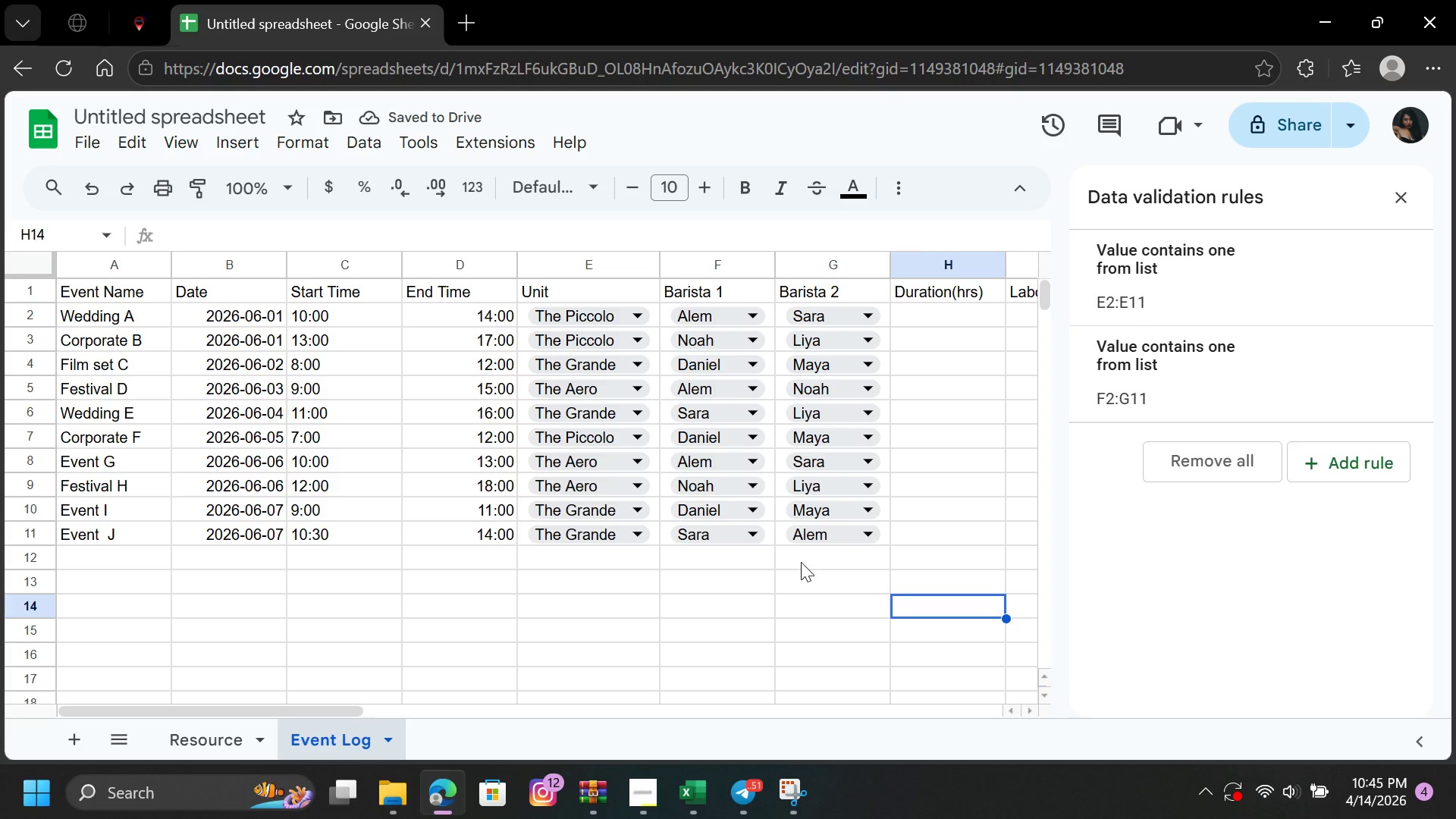 
left_click([462, 318])
 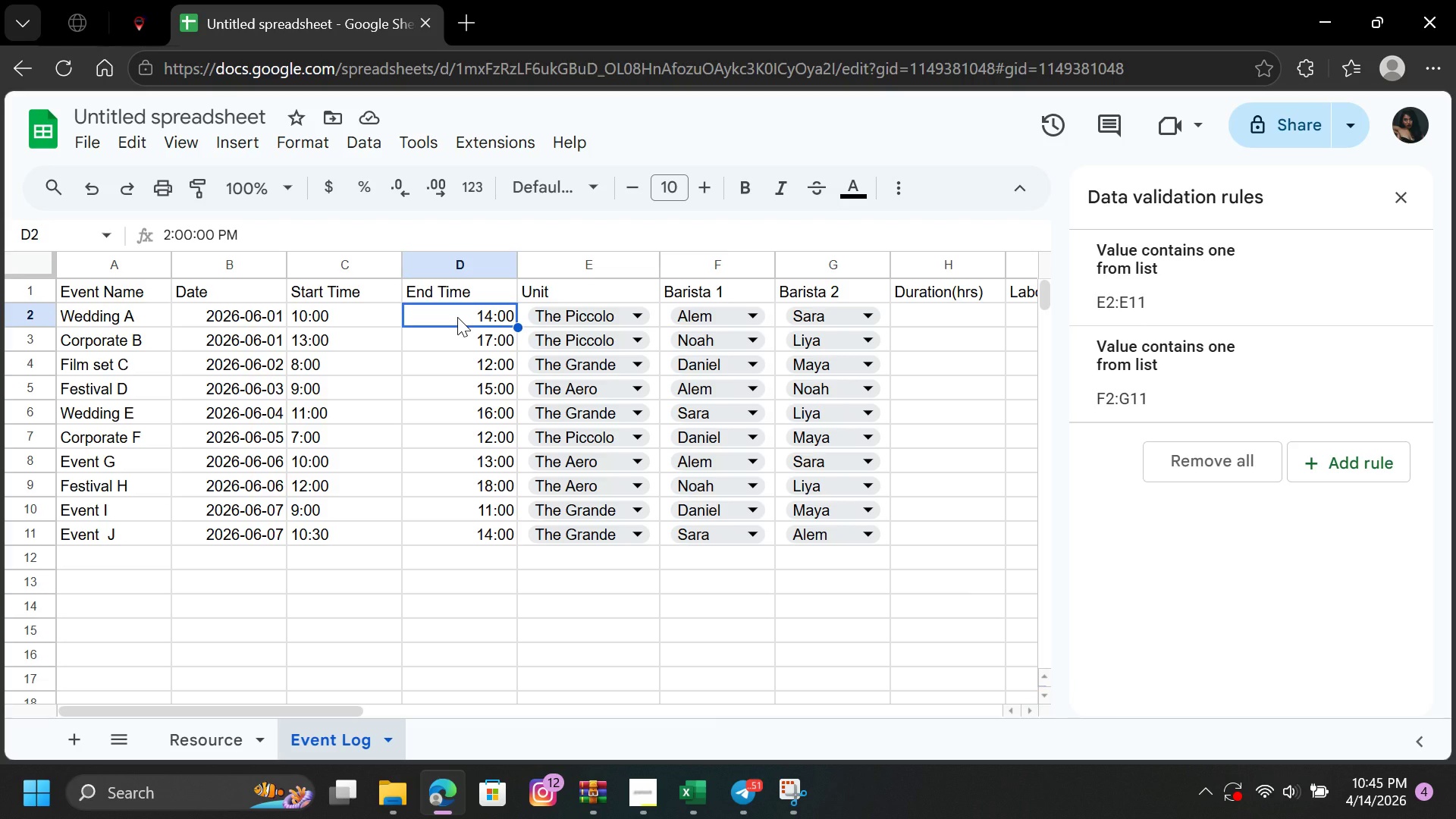 
left_click([457, 317])
 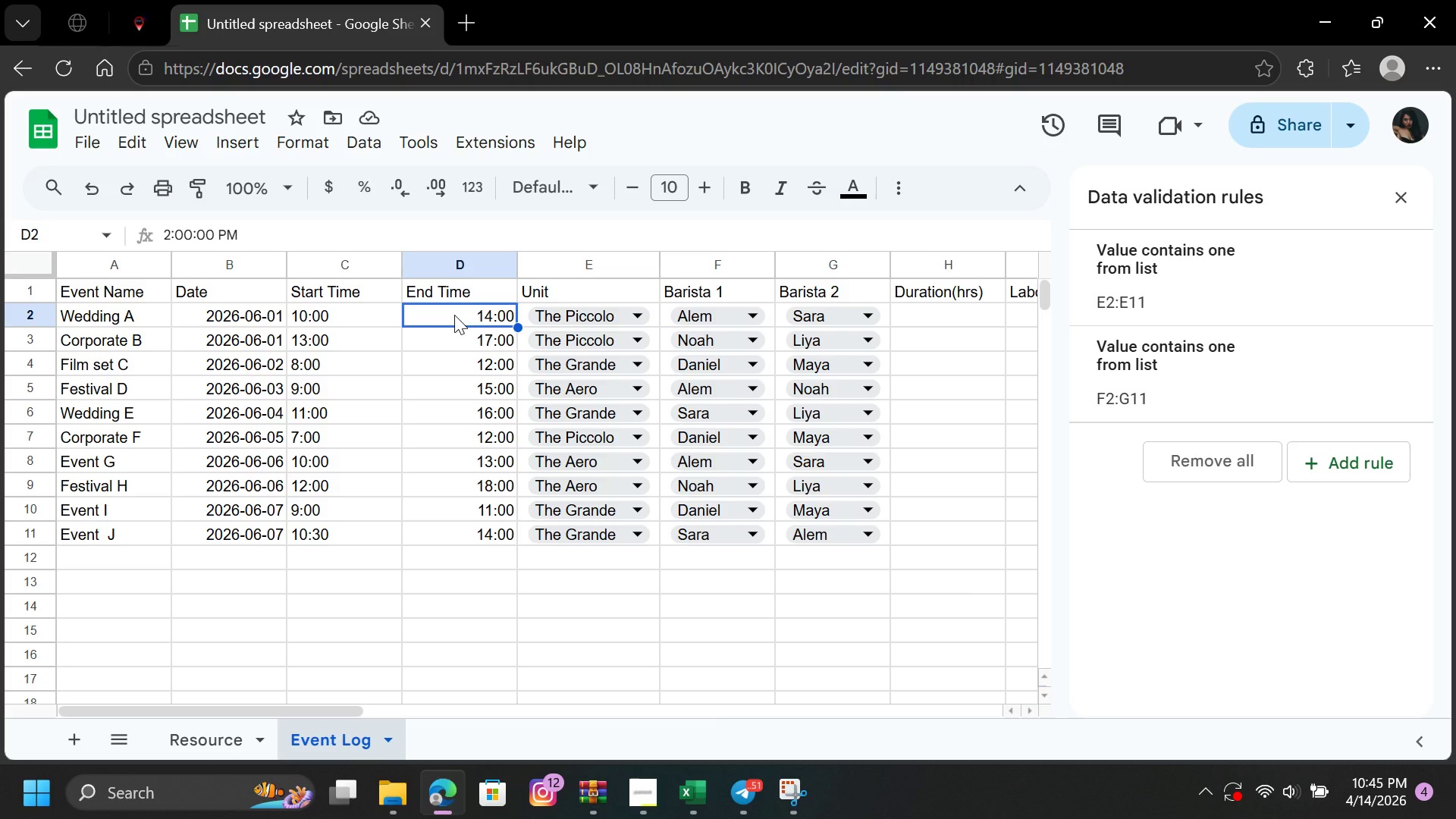 
left_click_drag(start_coordinate=[454, 315], to_coordinate=[479, 529])
 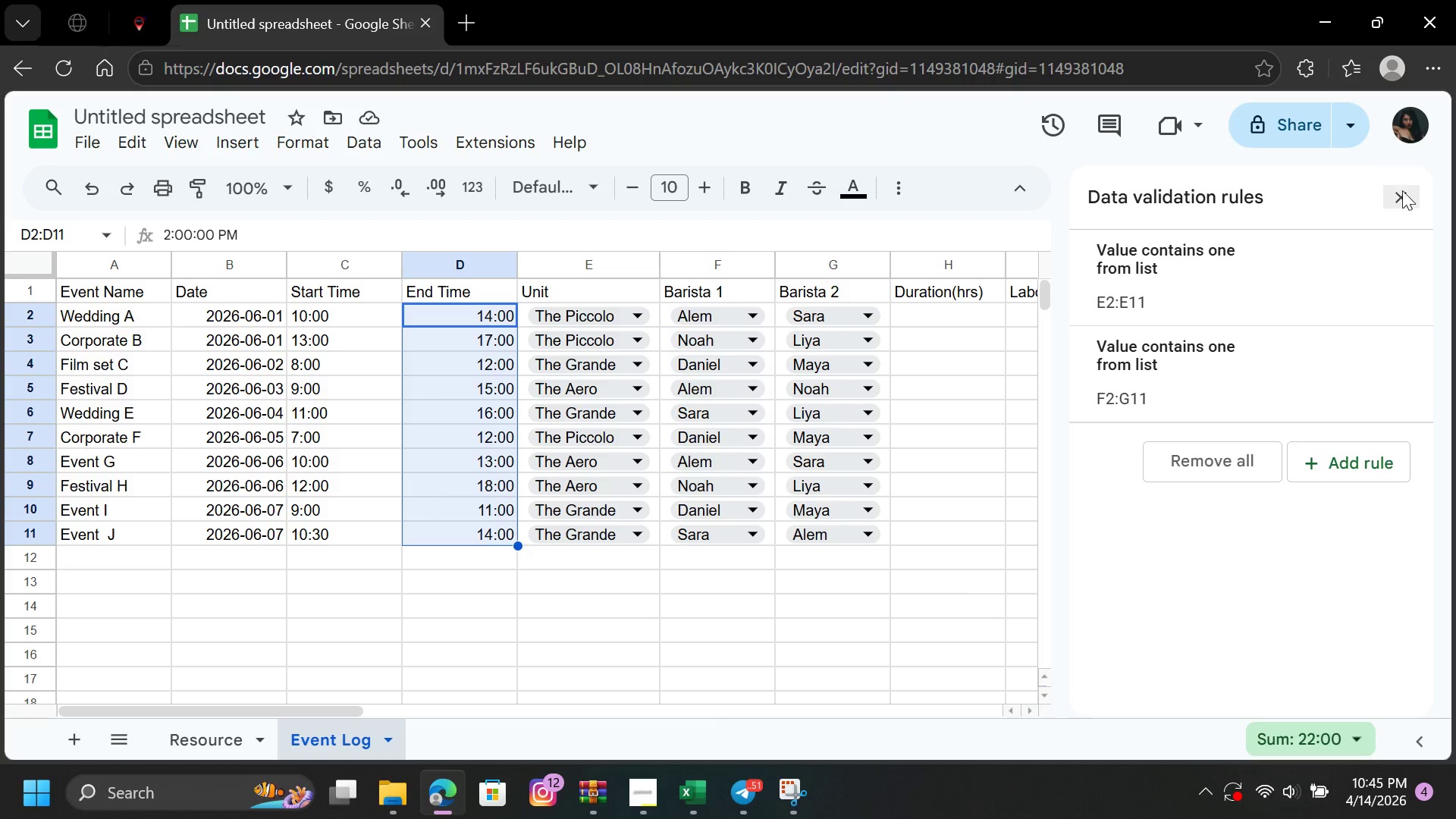 
left_click([1402, 191])
 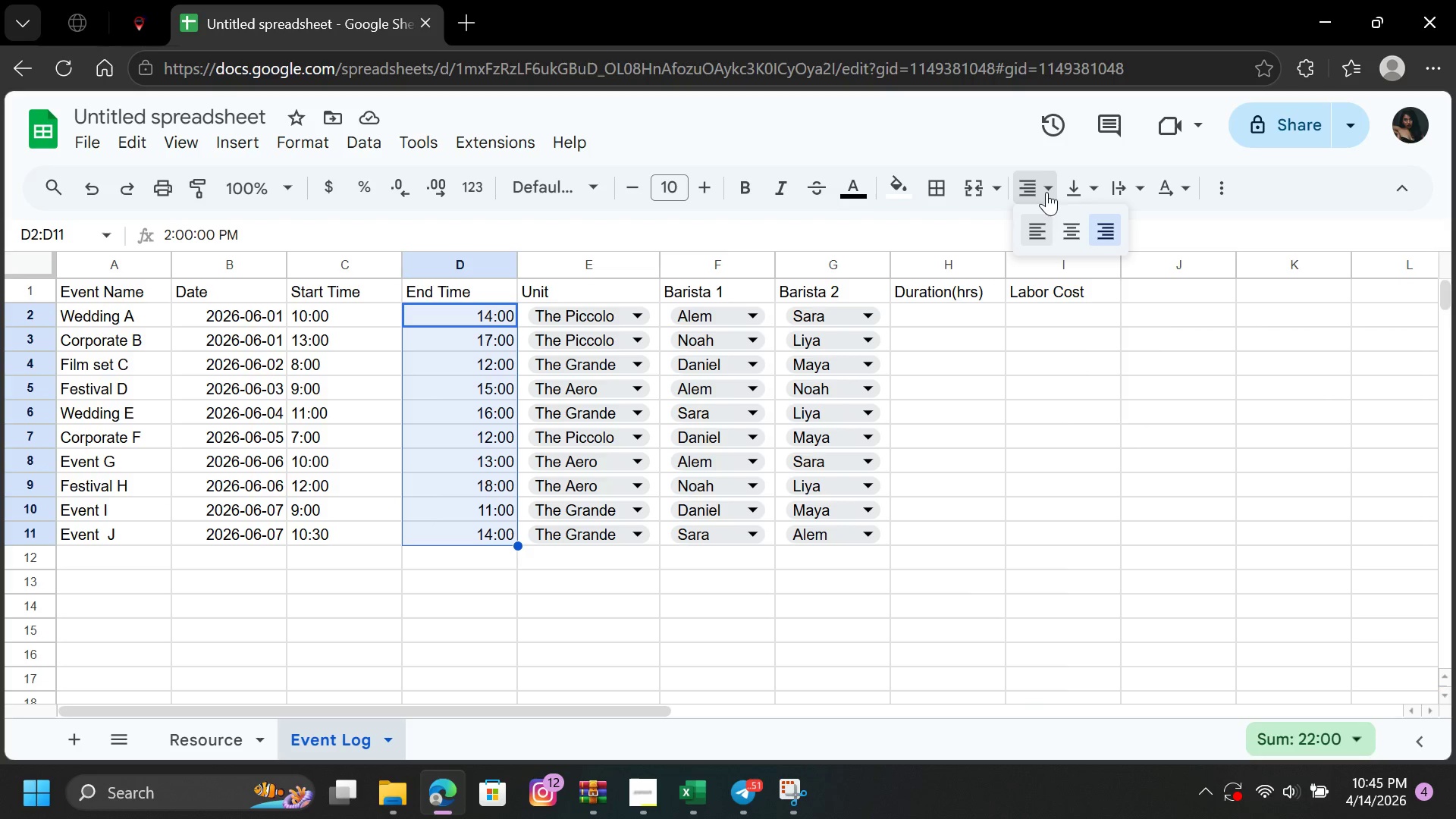 
left_click([1039, 236])
 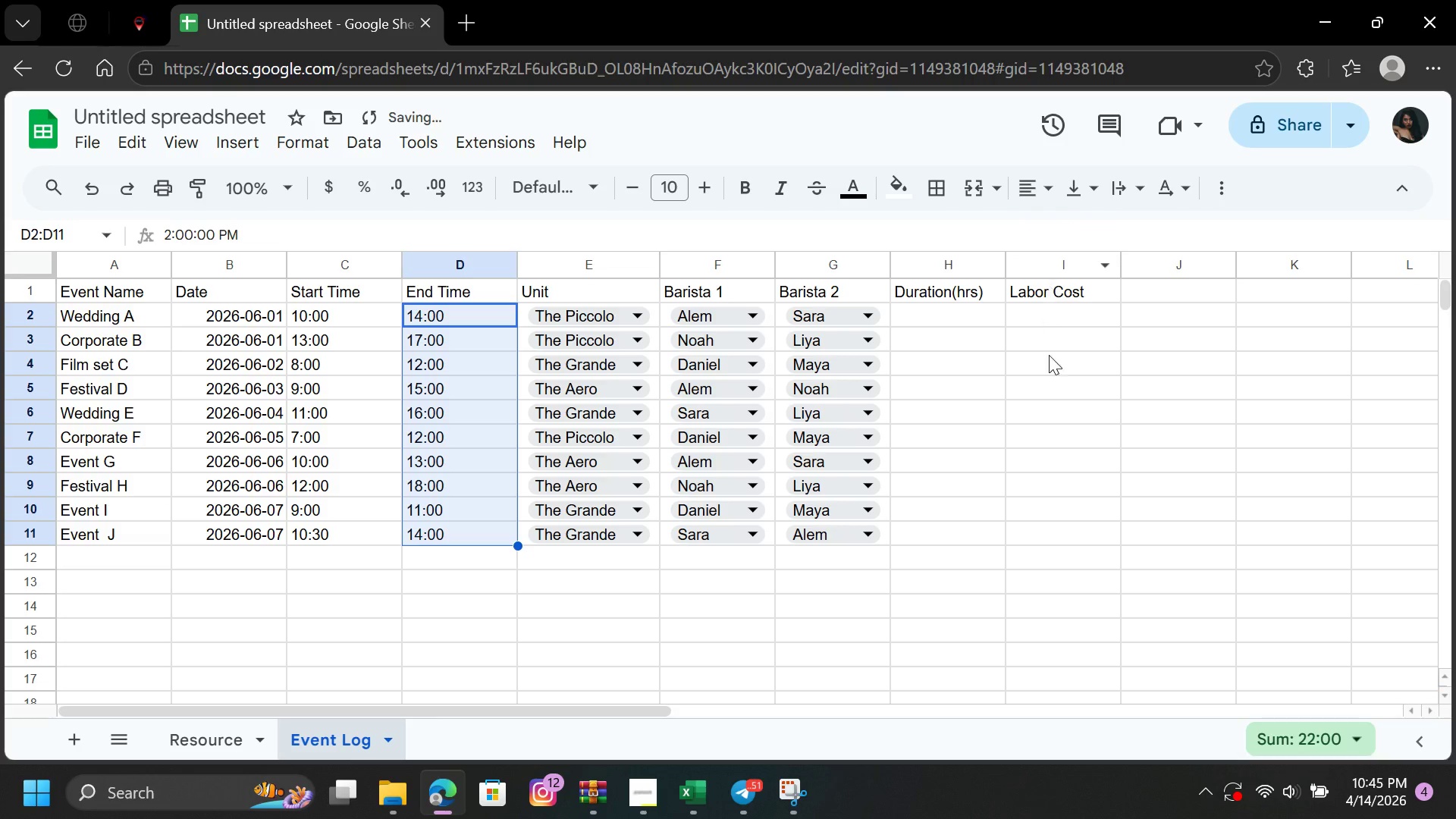 
left_click_drag(start_coordinate=[1053, 362], to_coordinate=[1049, 366])
 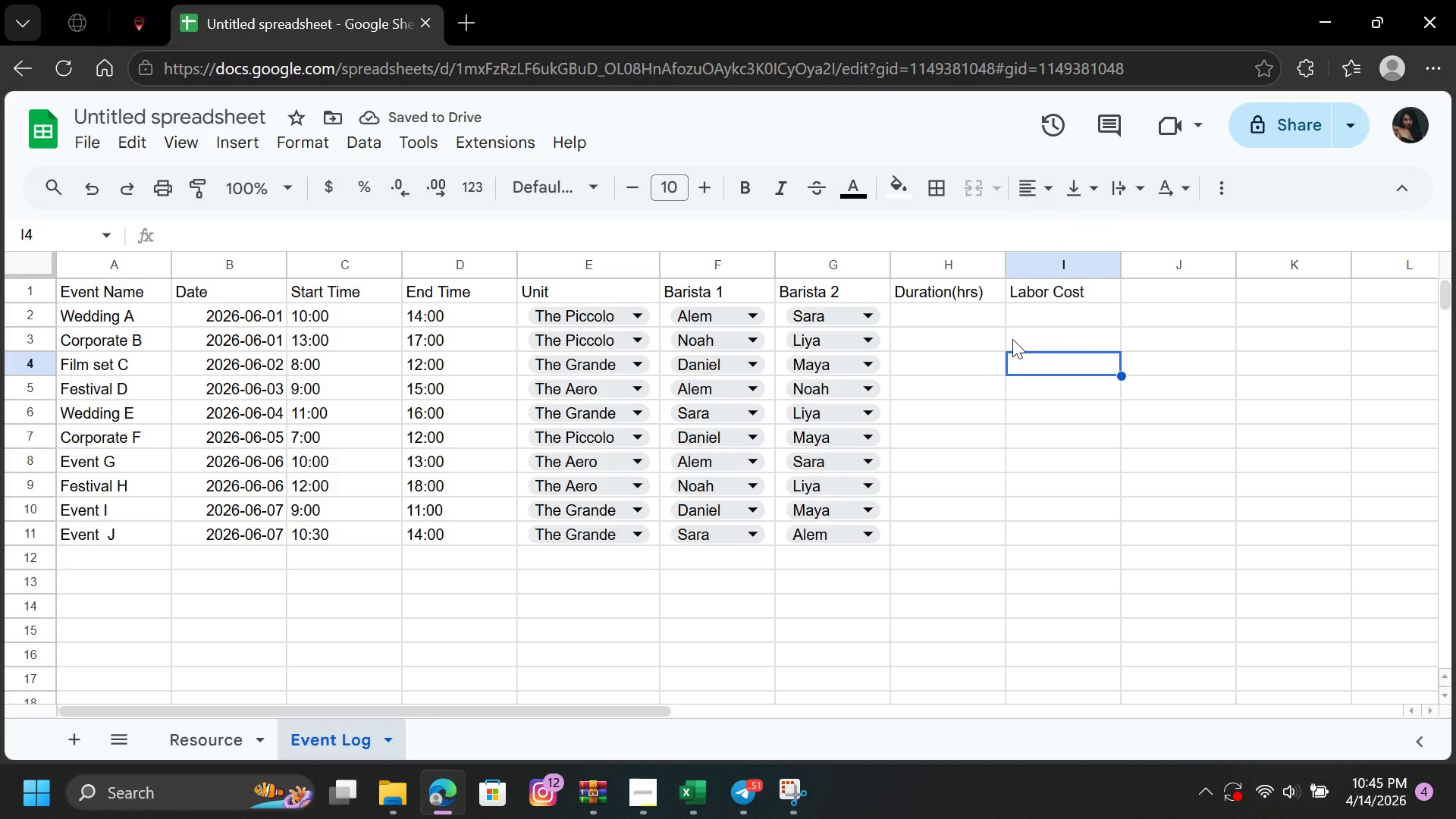 
left_click([944, 372])
 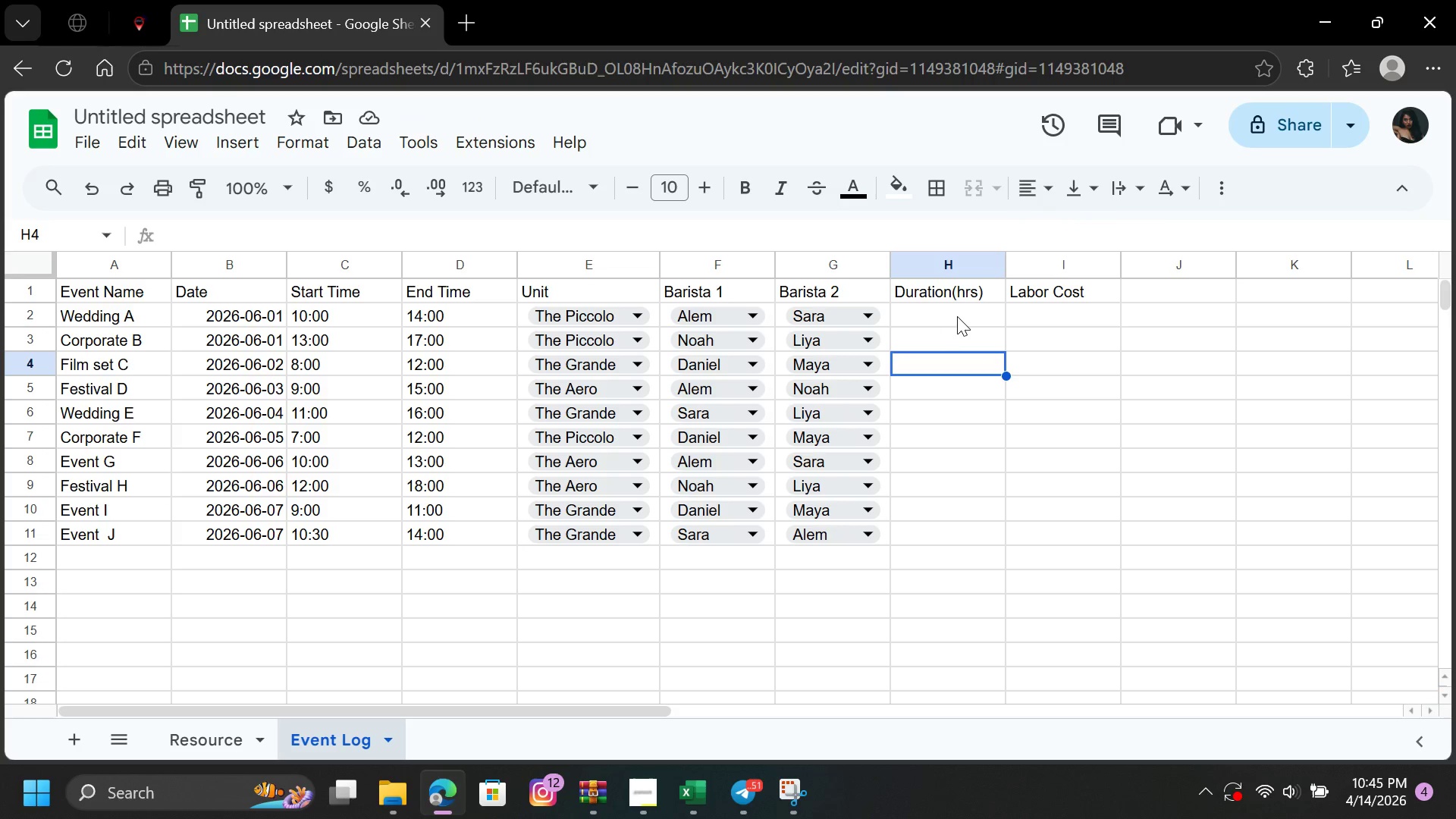 
left_click([959, 314])
 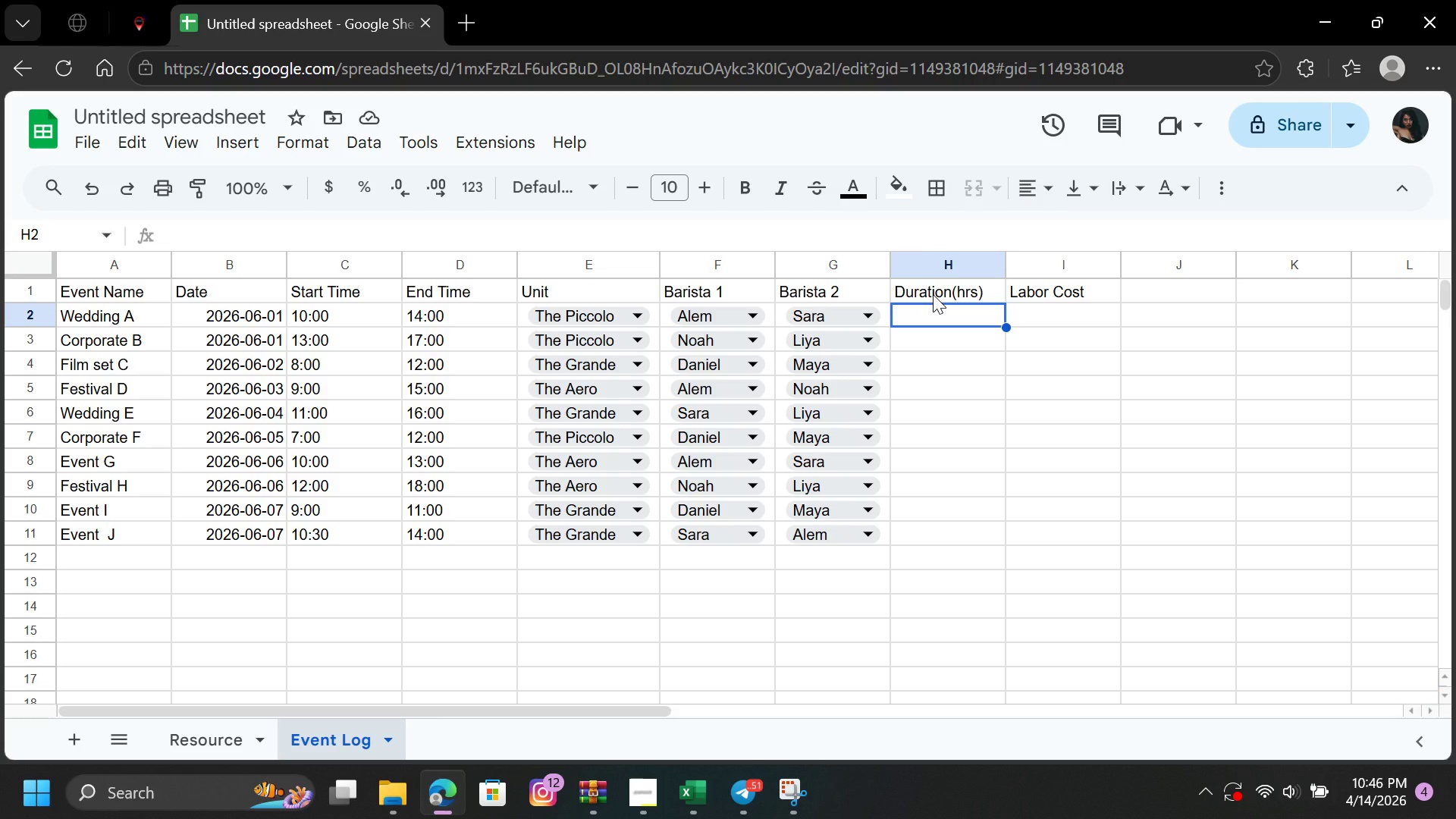 
wait(23.42)
 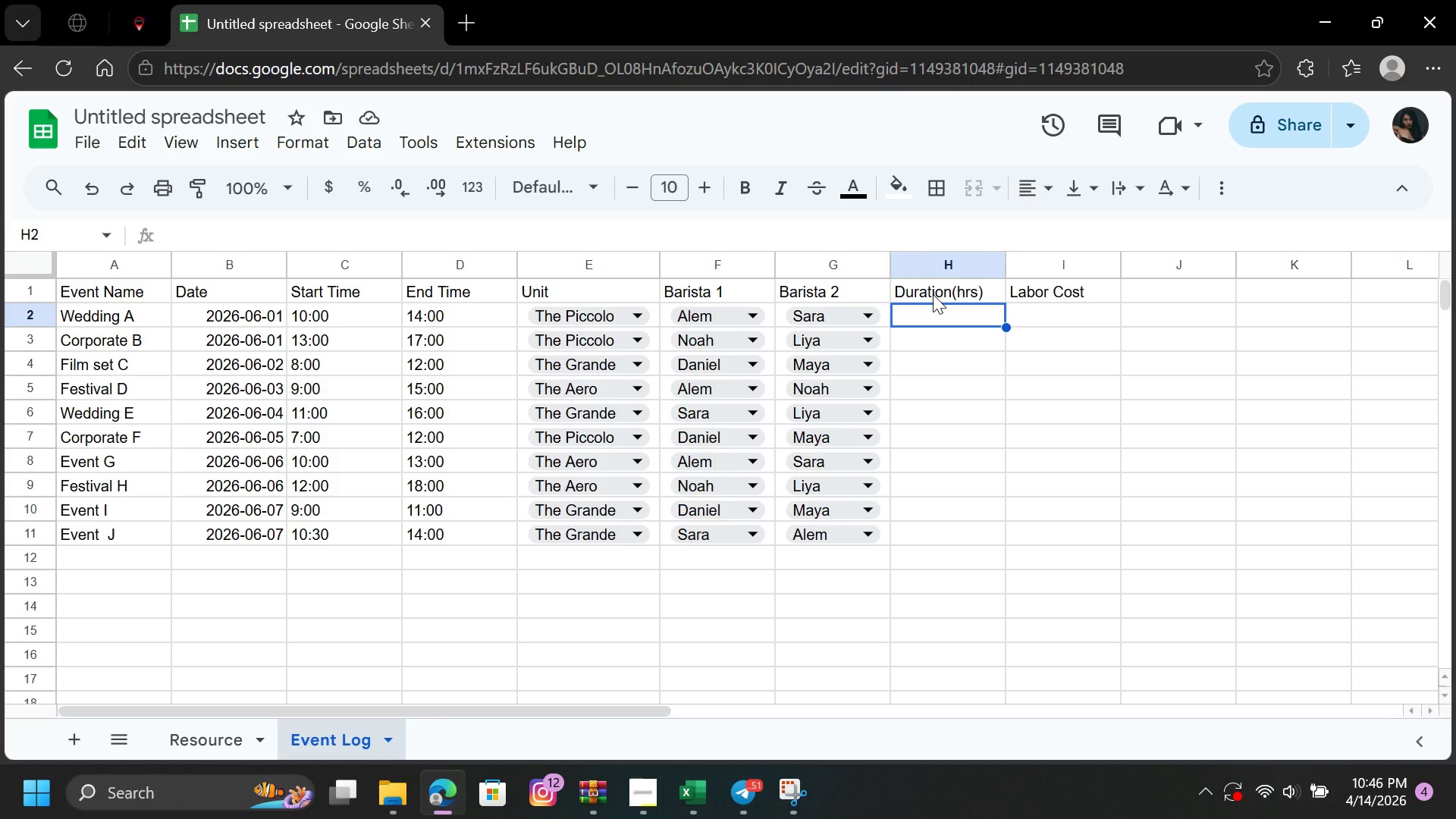 
double_click([944, 315])
 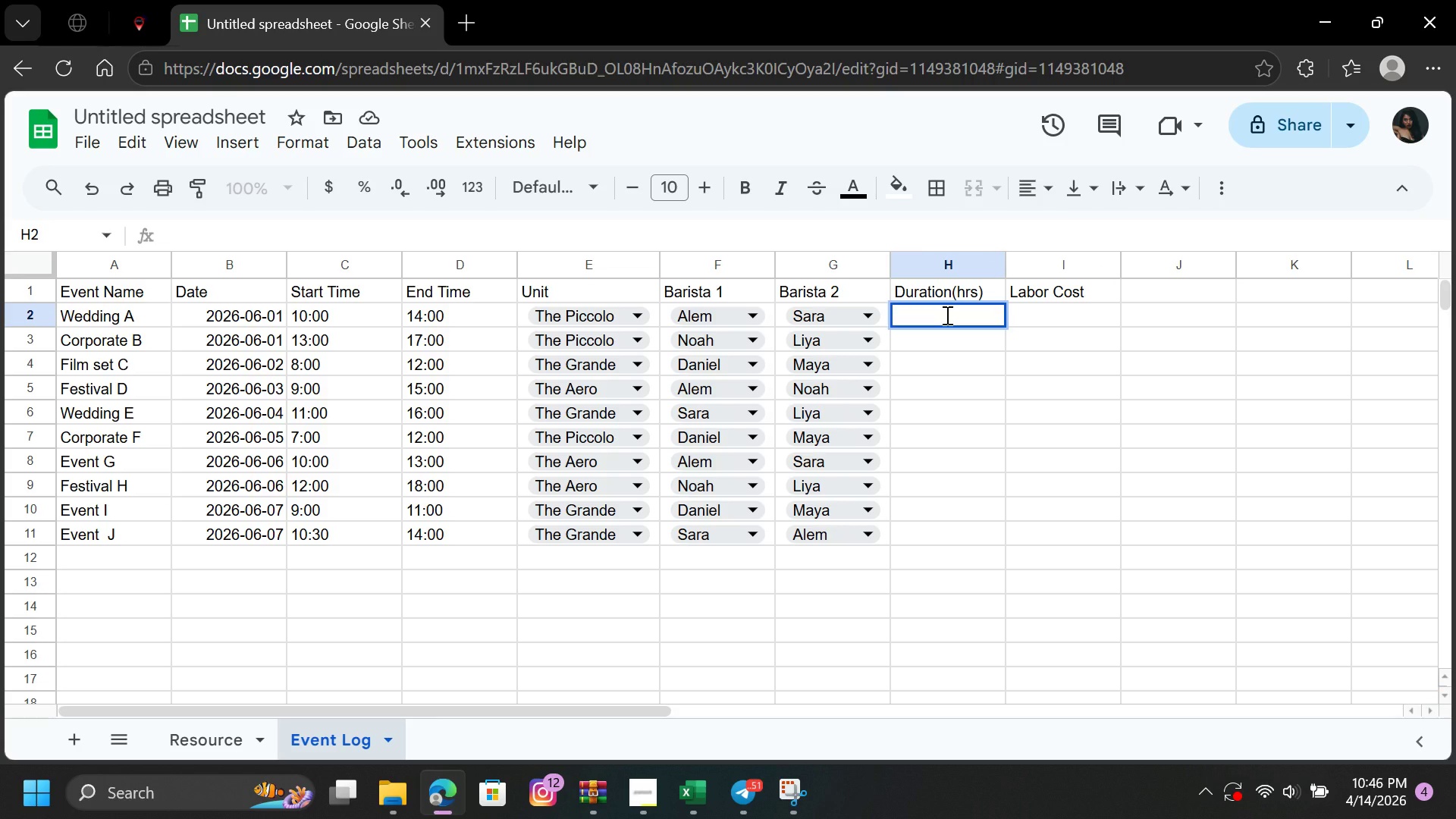 
key(Equal)
 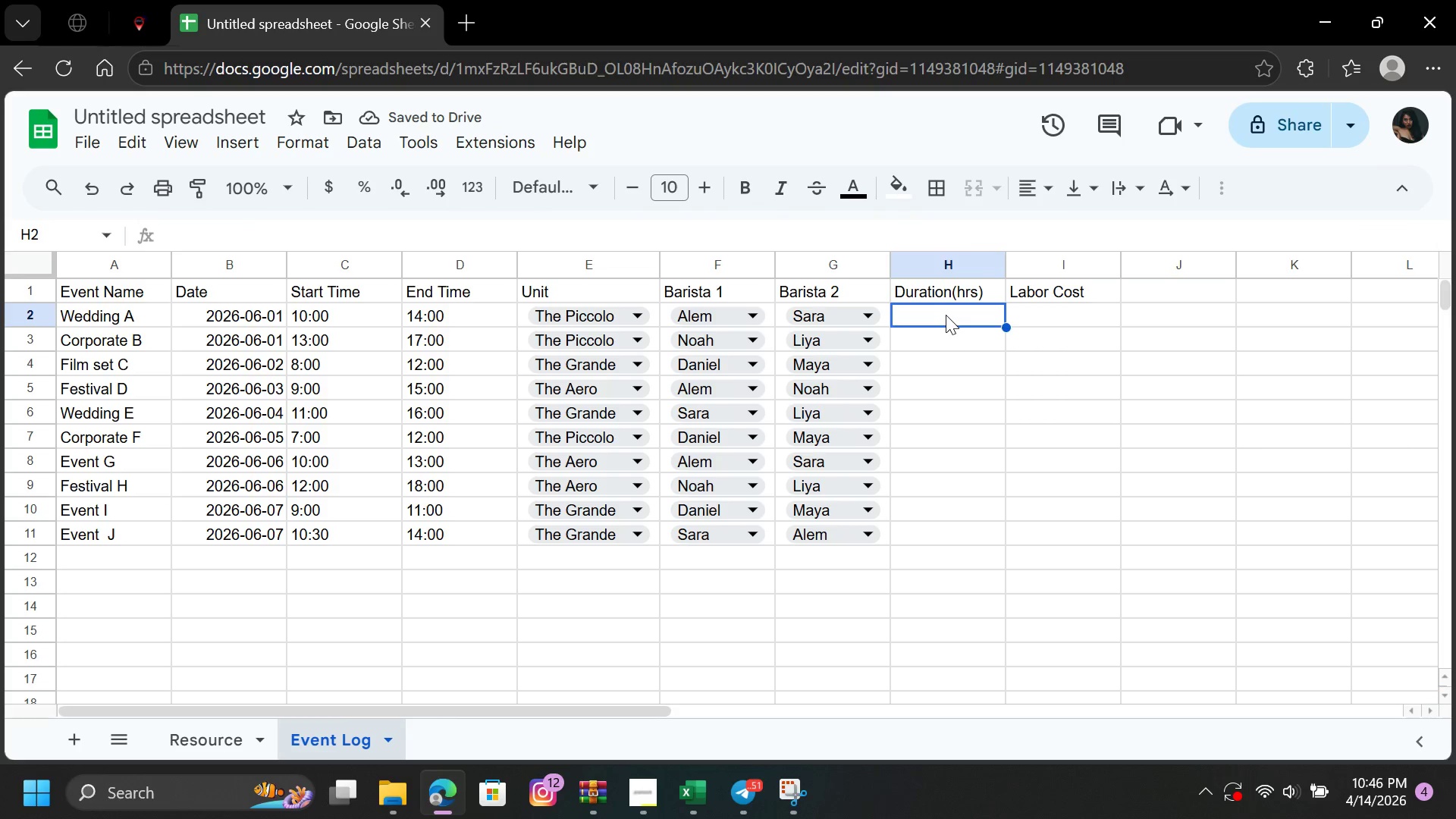 
wait(6.19)
 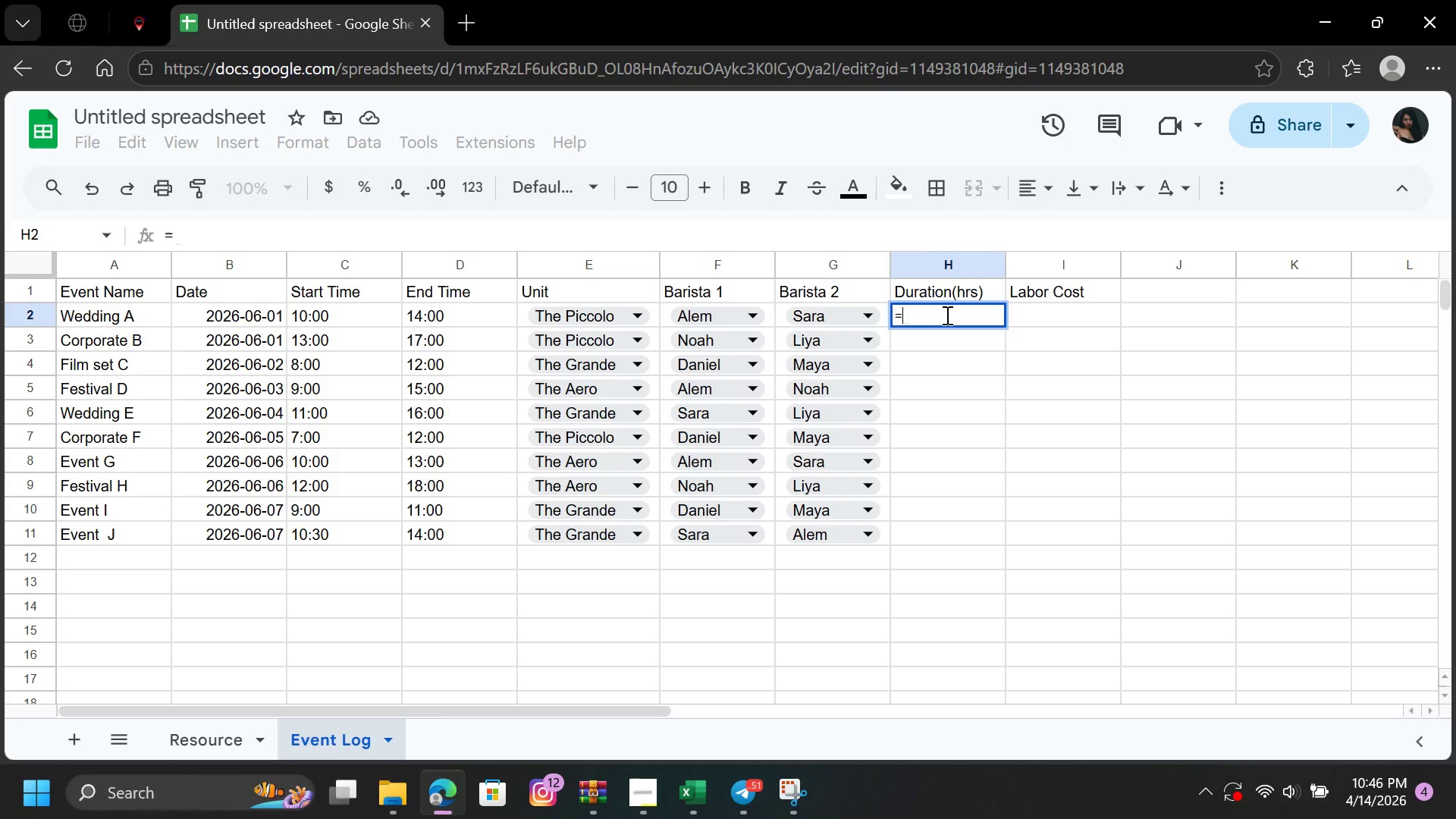 
key(Equal)
 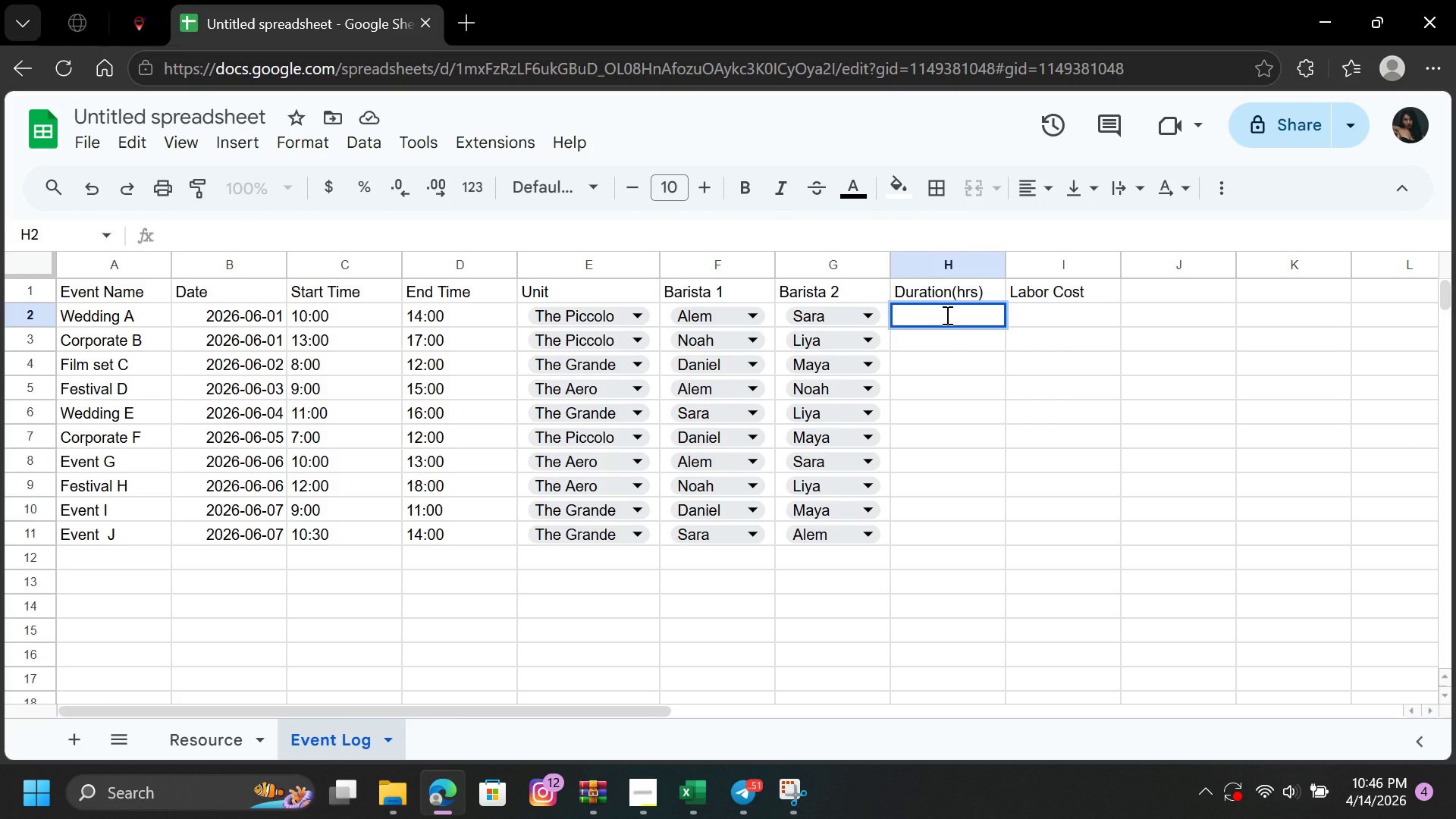 
key(Equal)
 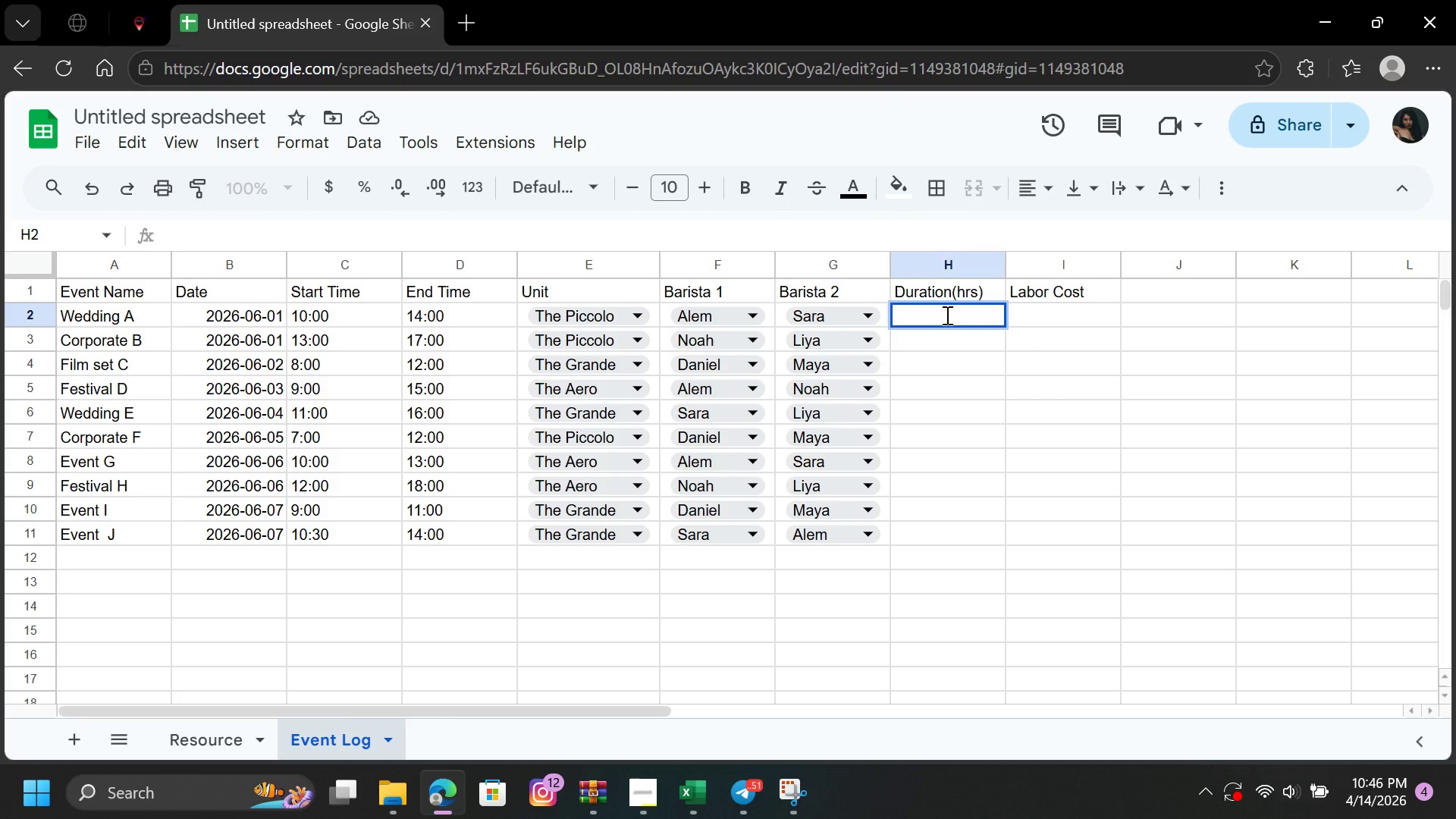 
key(Shift+Equal)
 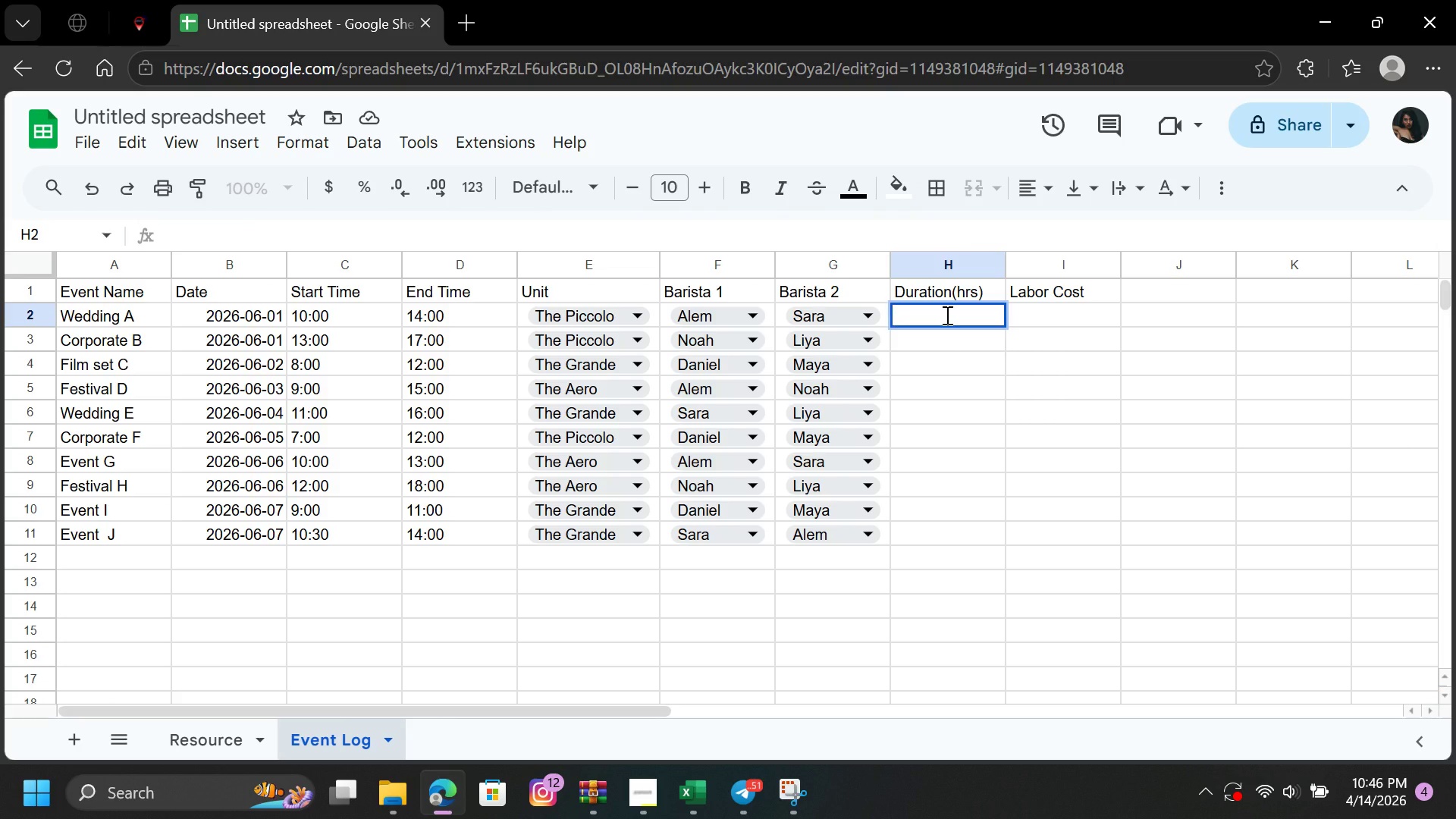 
key(Shift+Equal)
 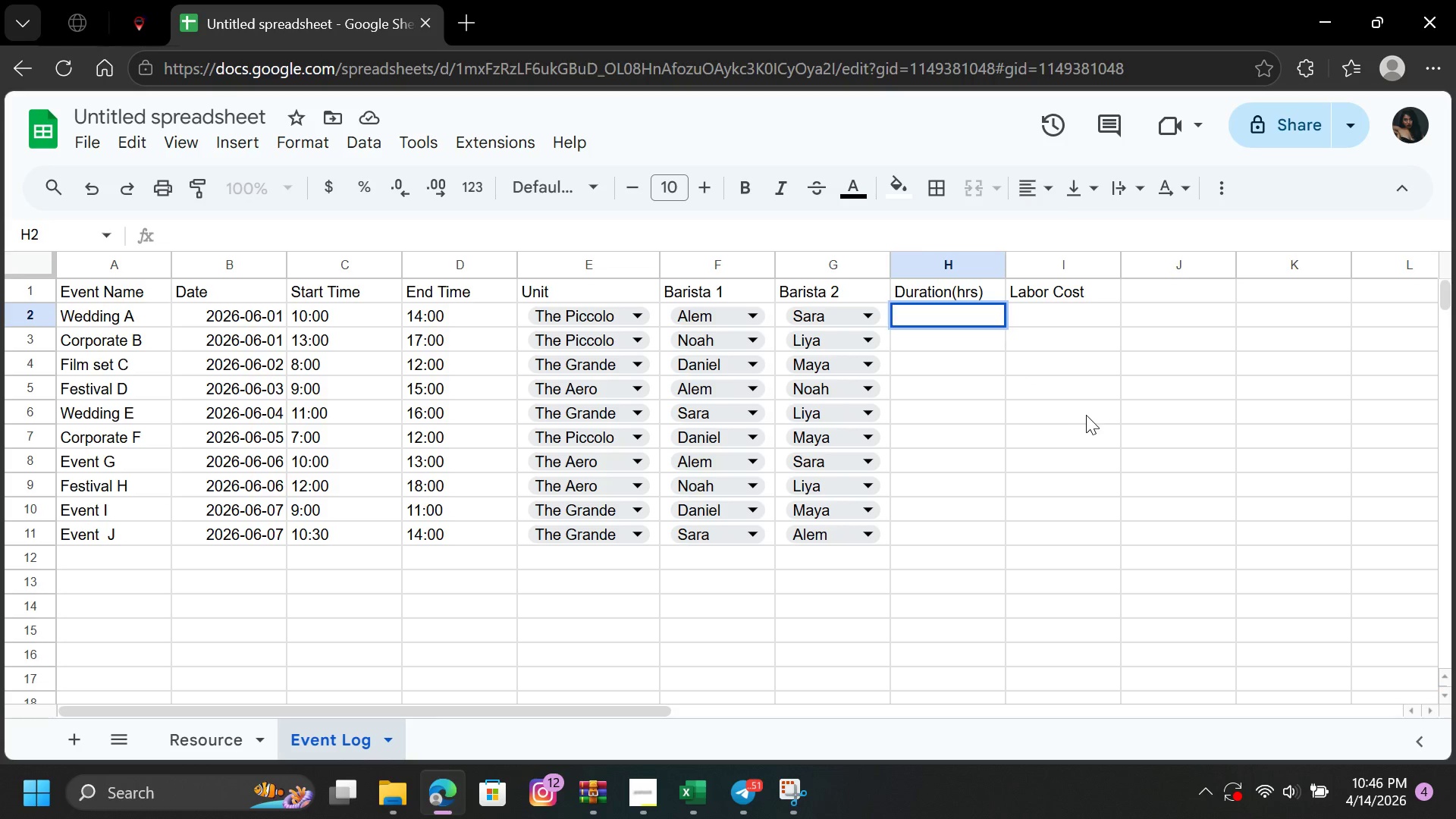 
left_click([978, 416])
 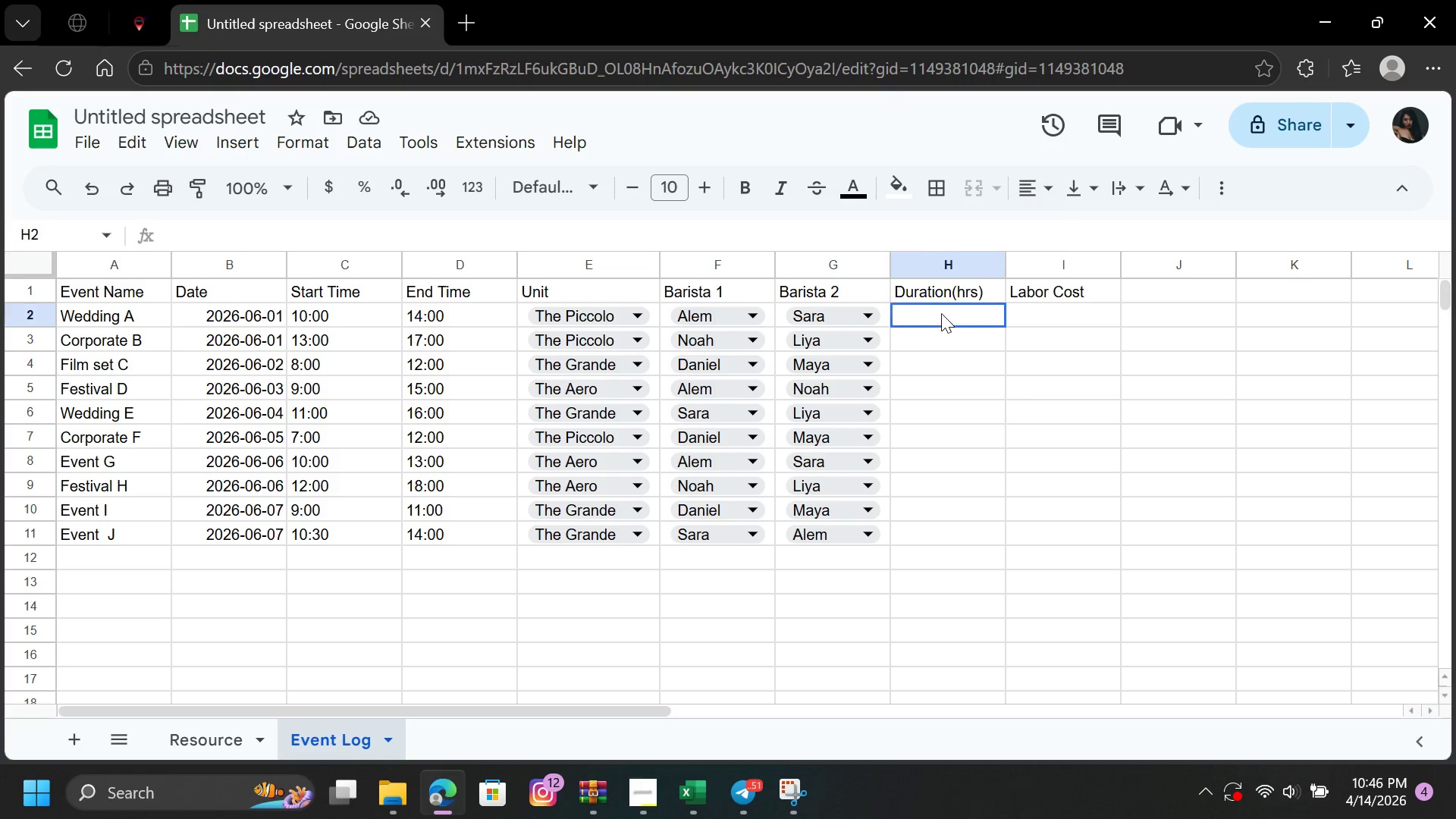 
double_click([942, 313])
 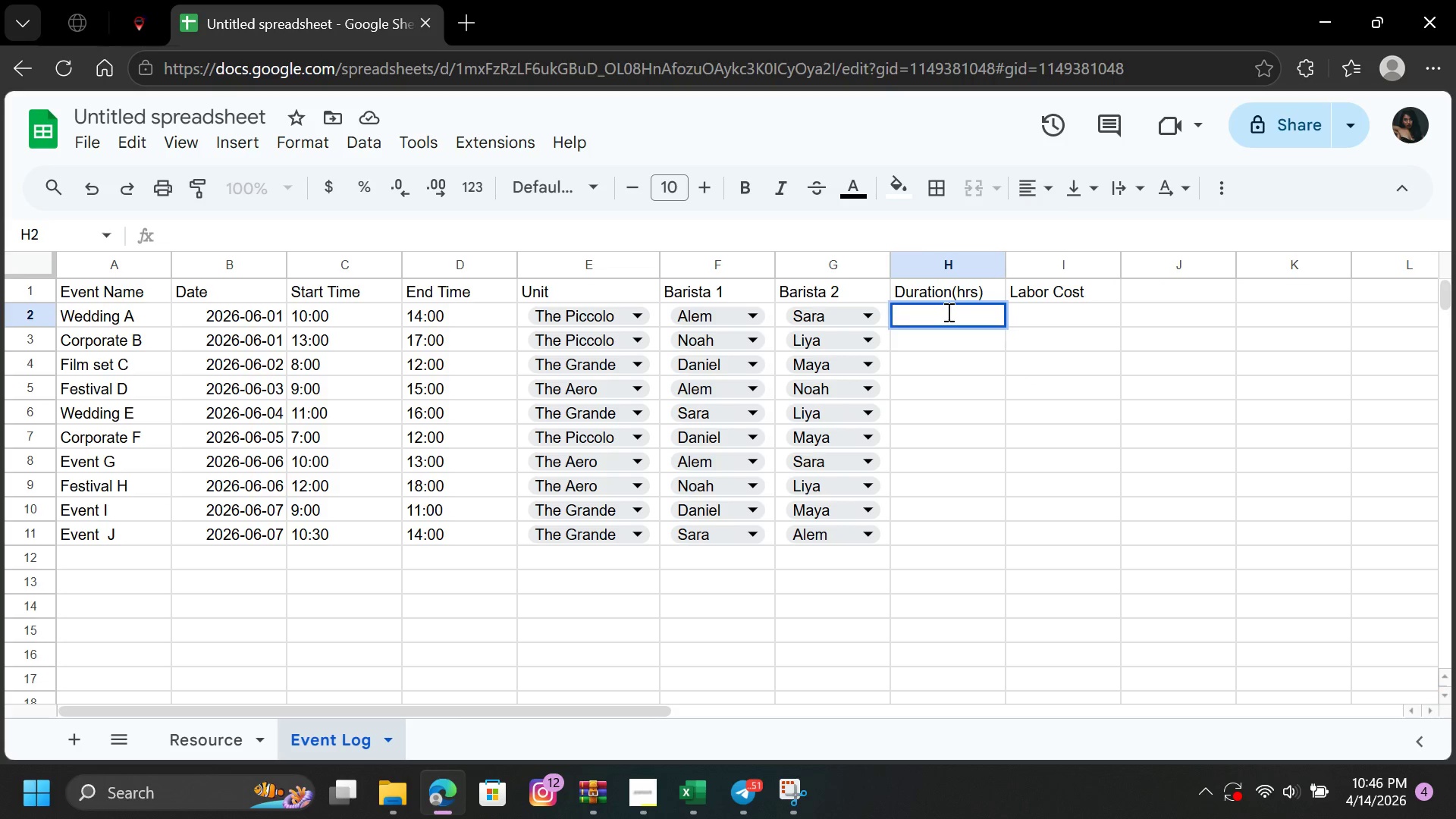 
key(Equal)
 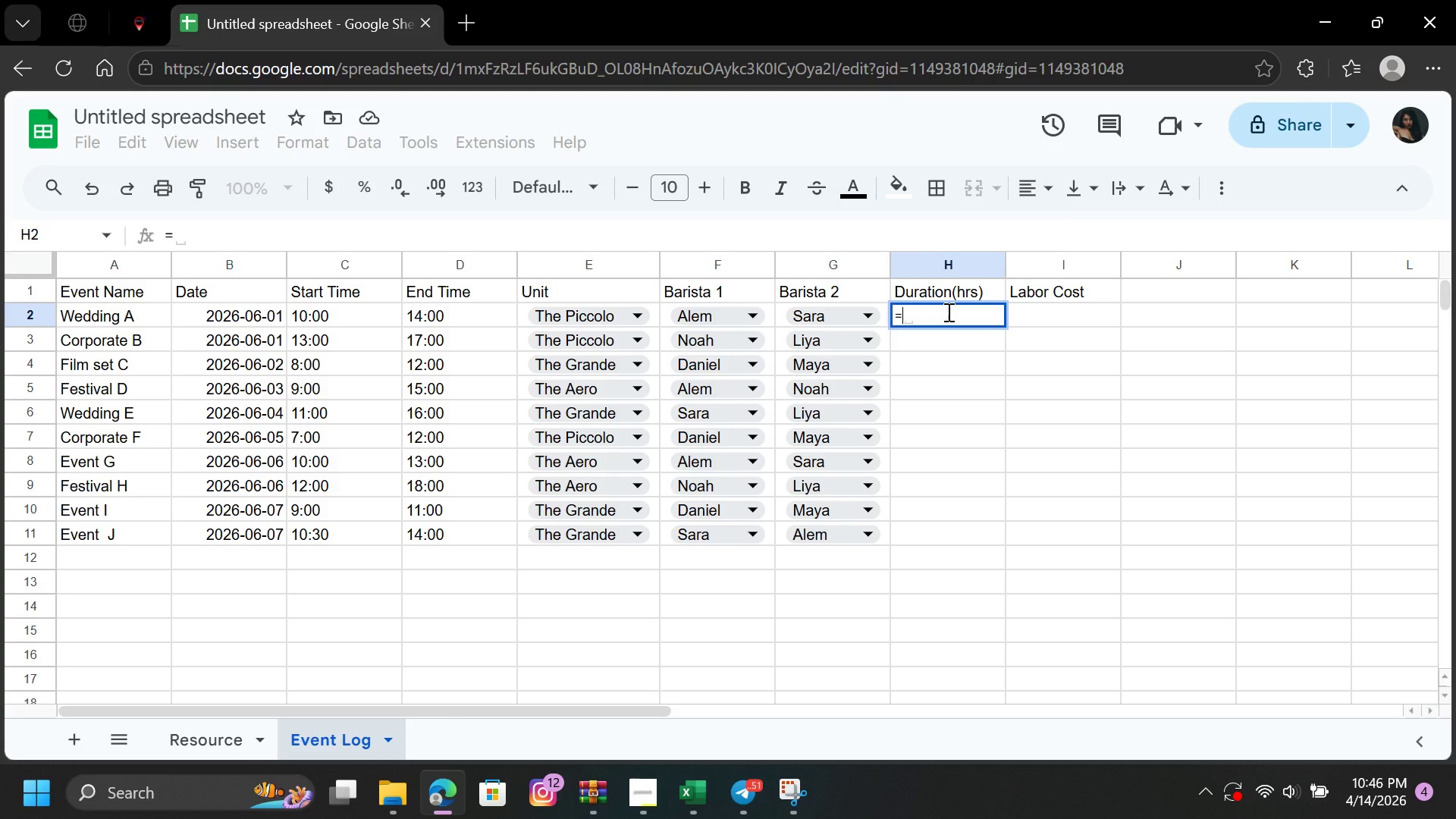 
key(Shift+9)
 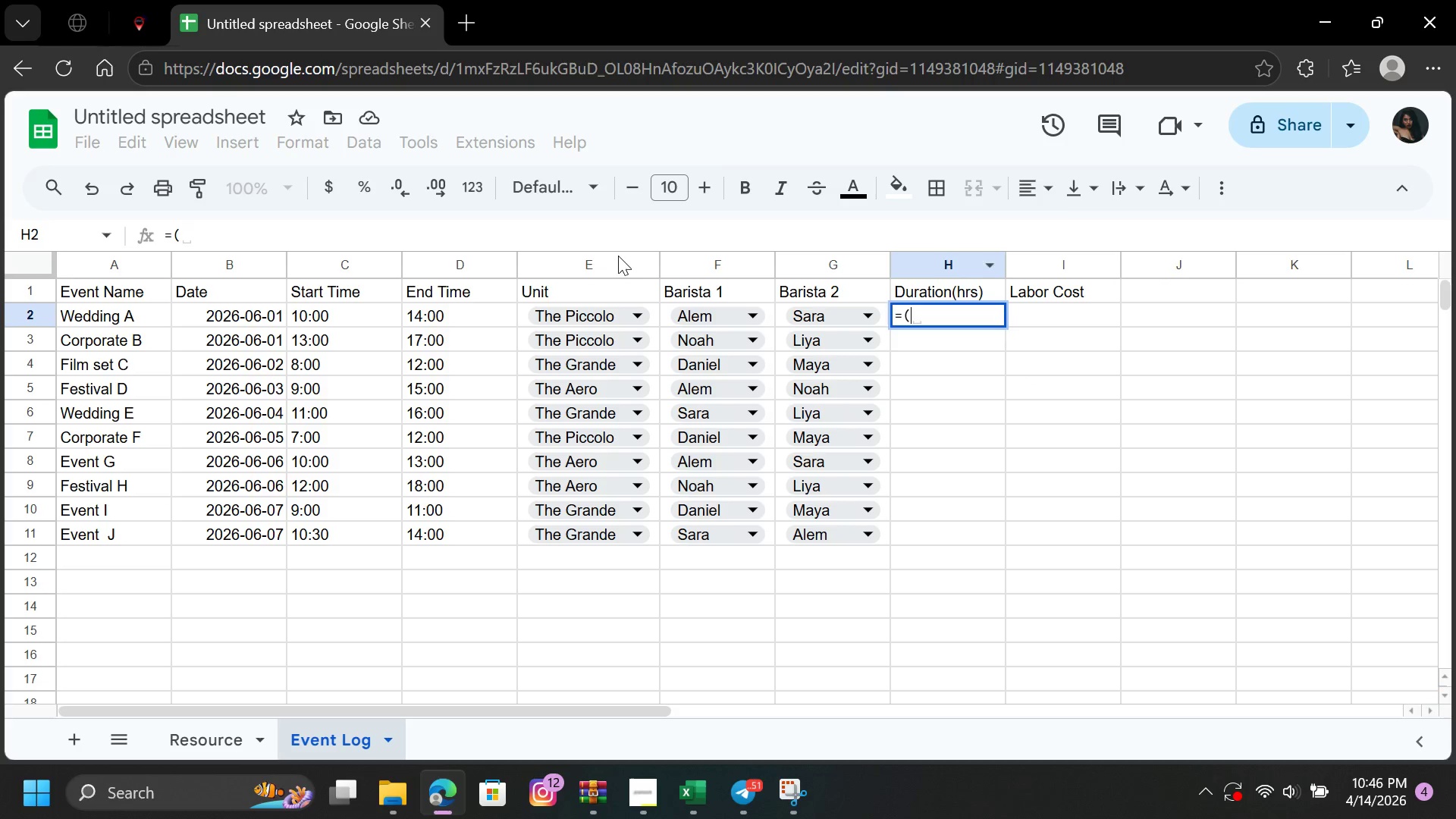 
left_click([466, 309])
 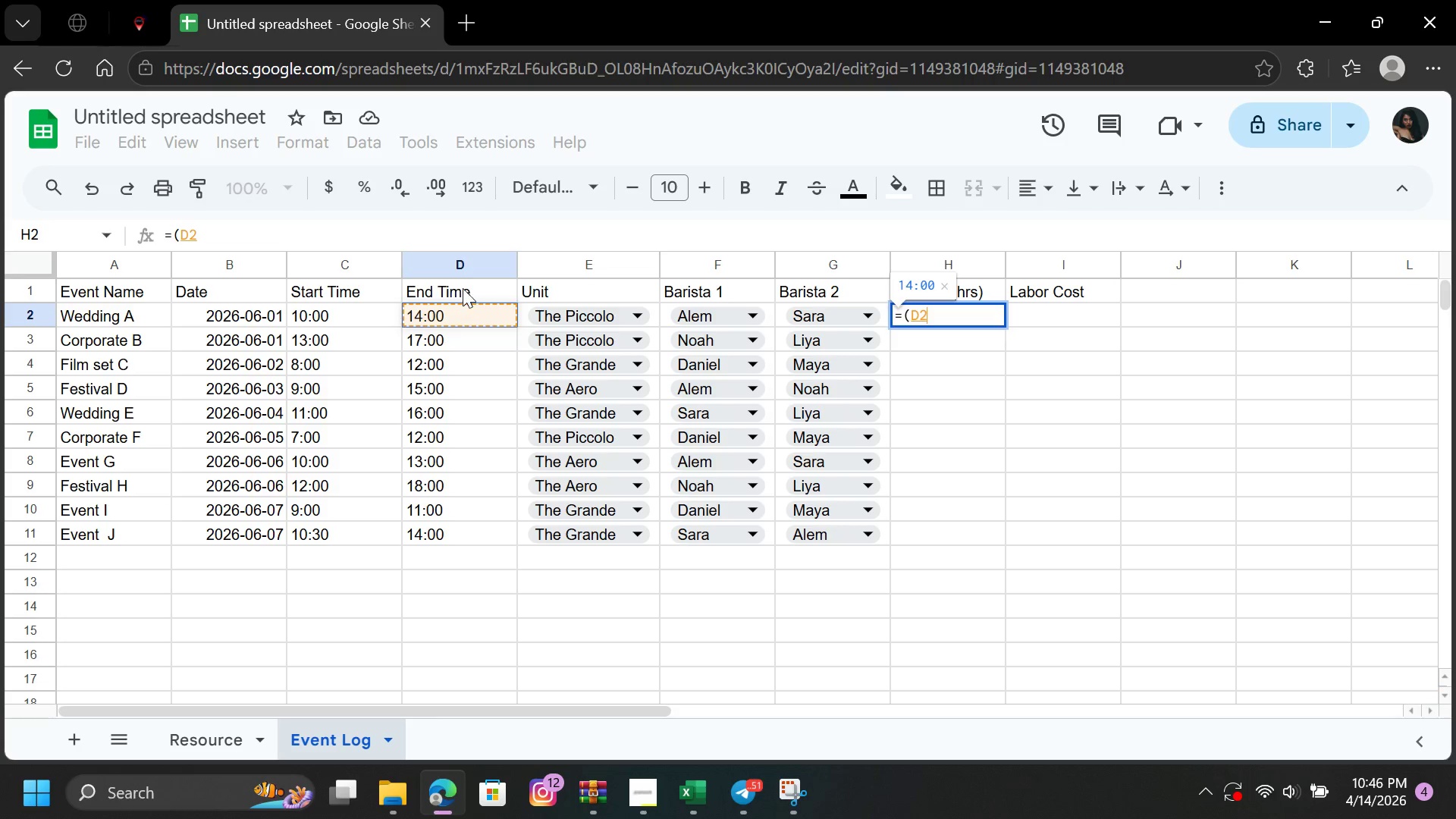 
key(Minus)
 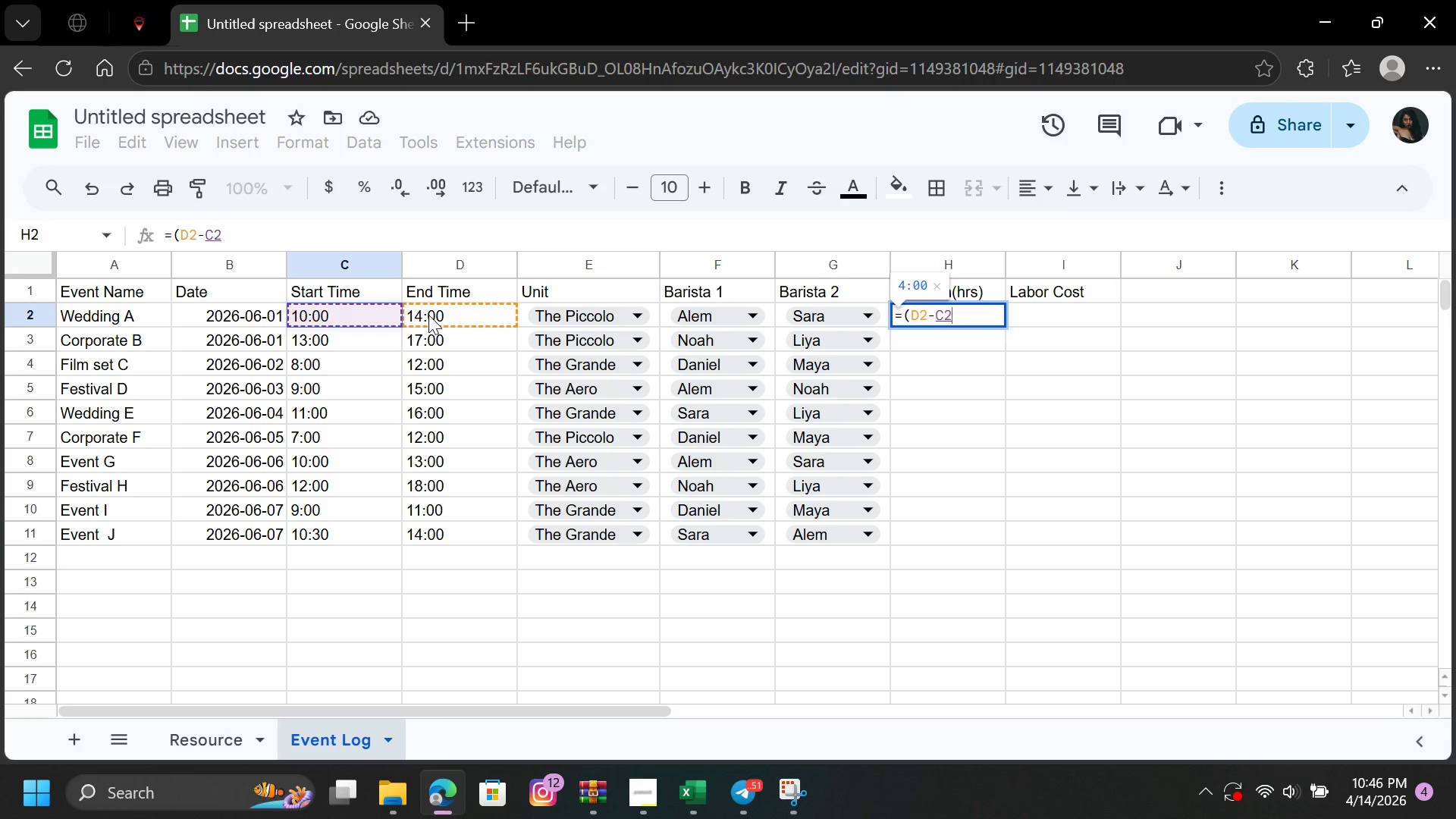 
wait(6.53)
 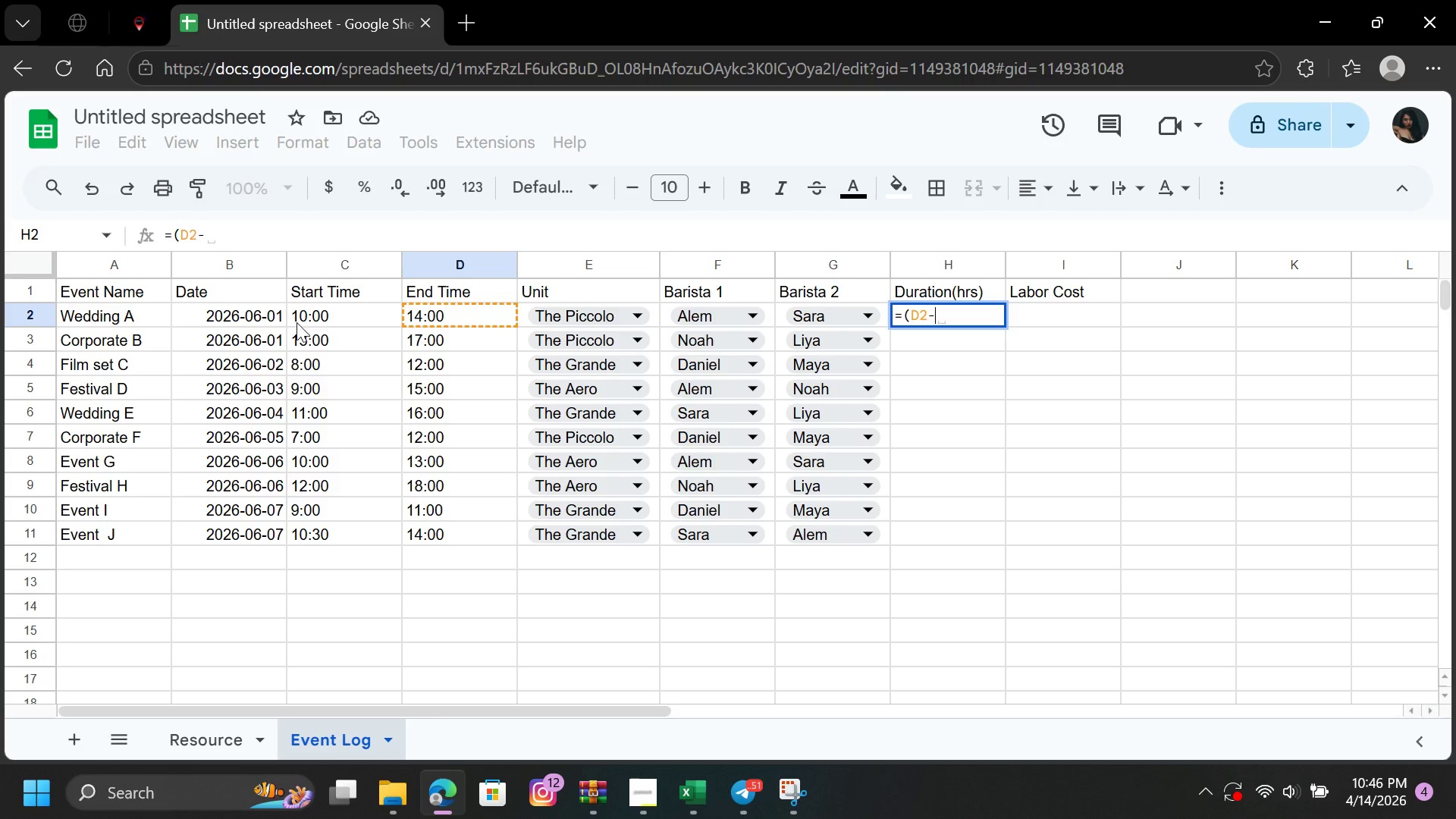 
type()[F9]*24)
 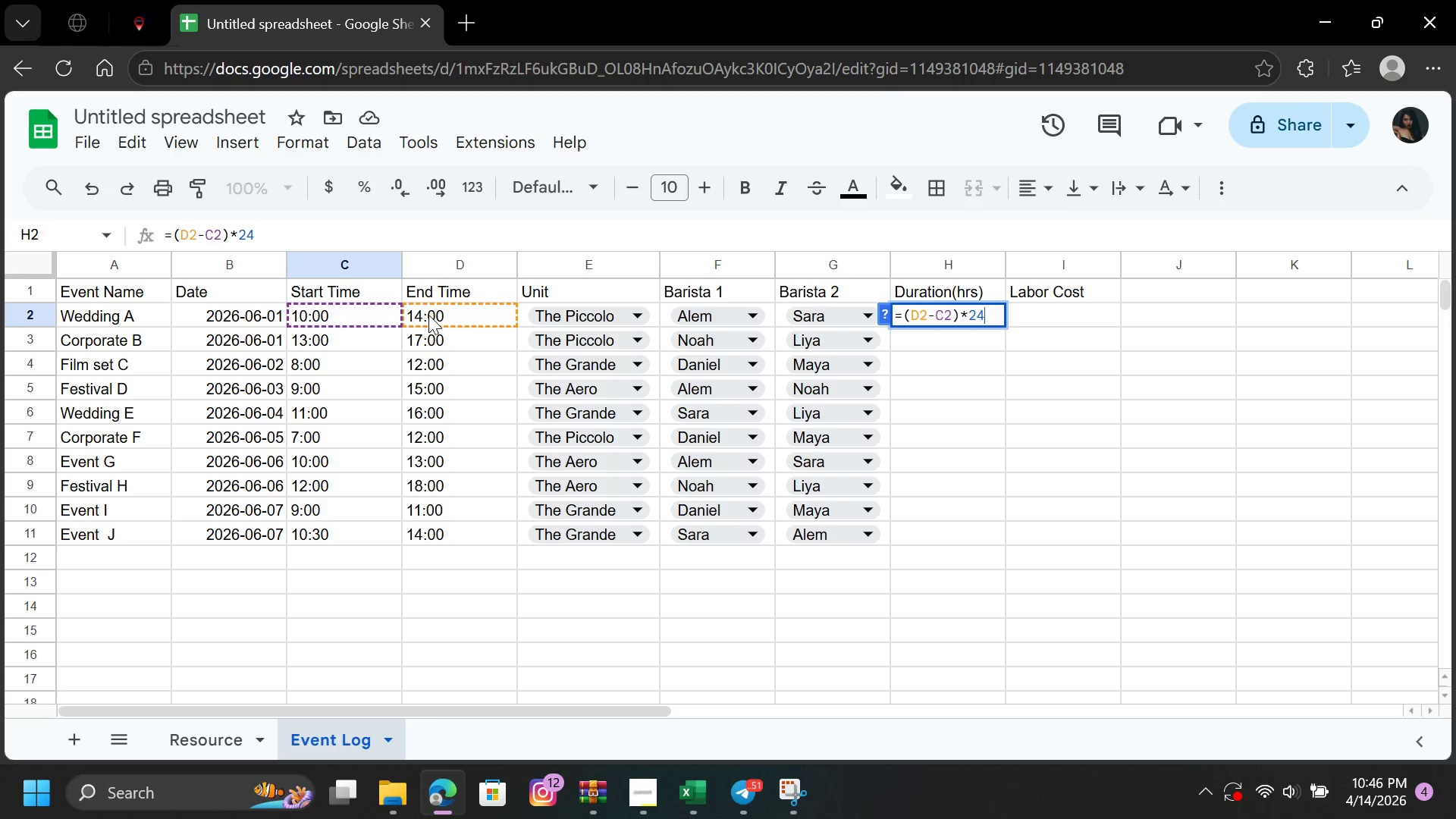 
key(Enter)
 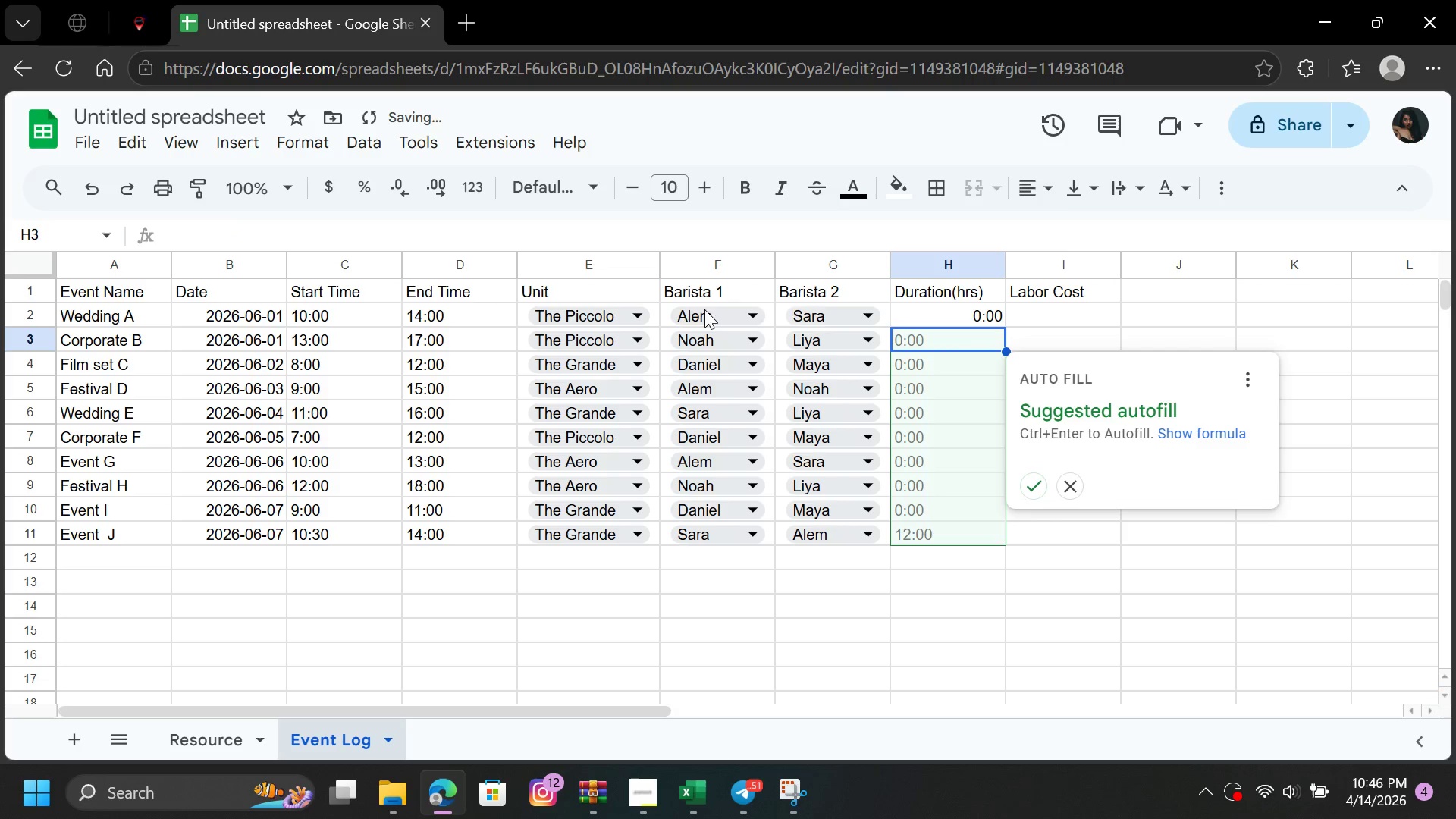 
left_click([1120, 317])
 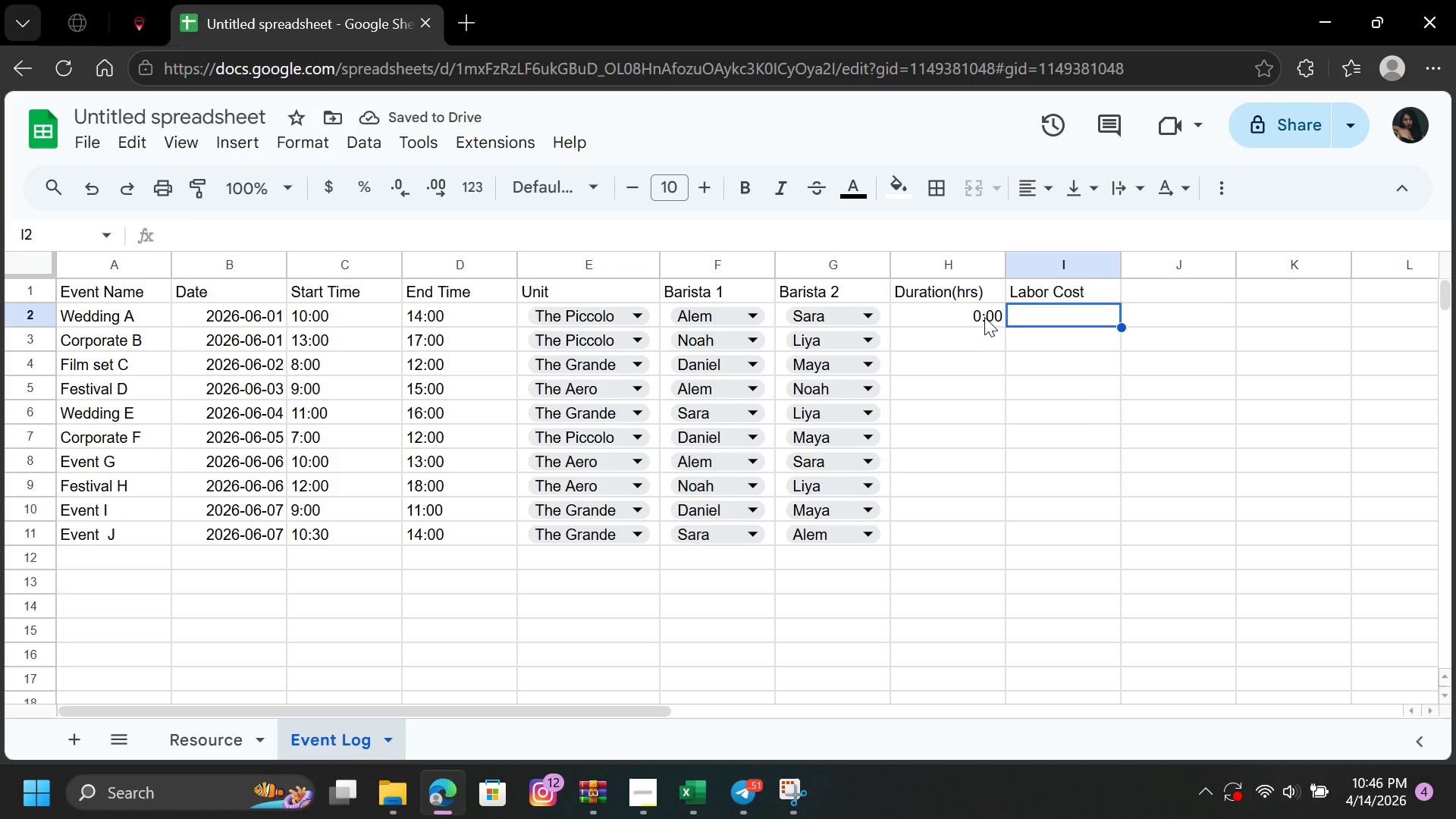 
left_click([985, 315])
 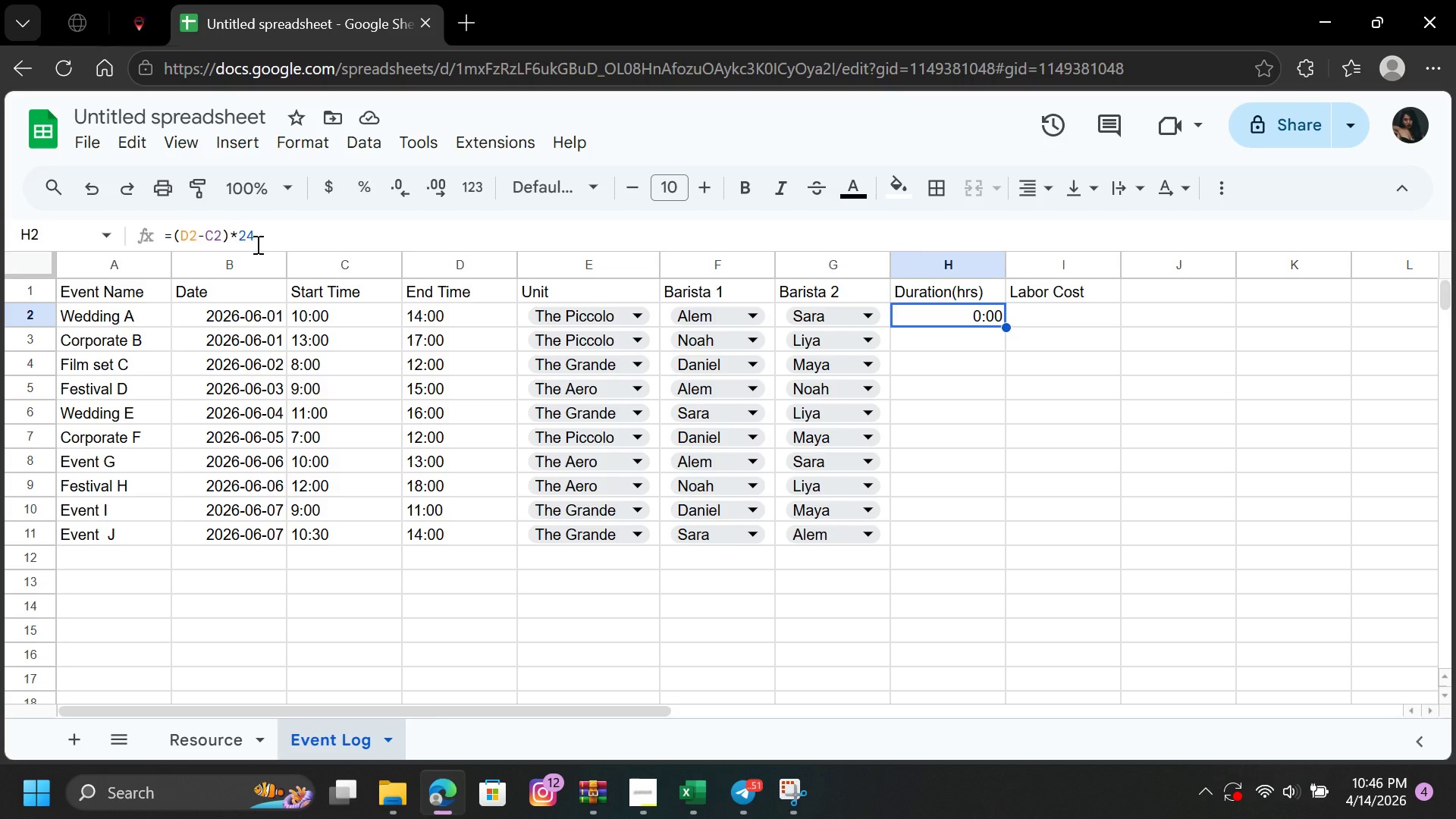 
wait(6.69)
 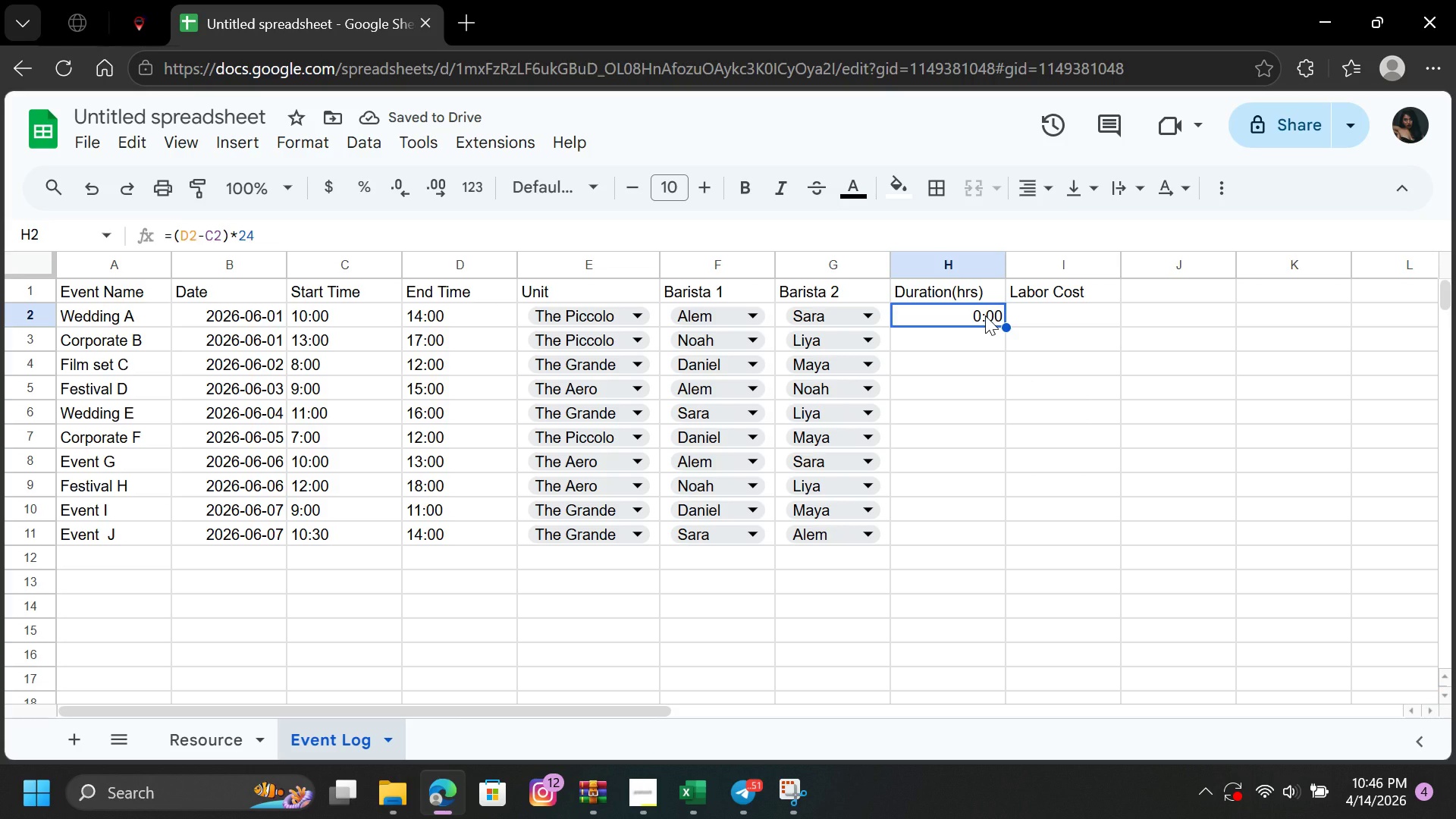 
left_click([947, 340])
 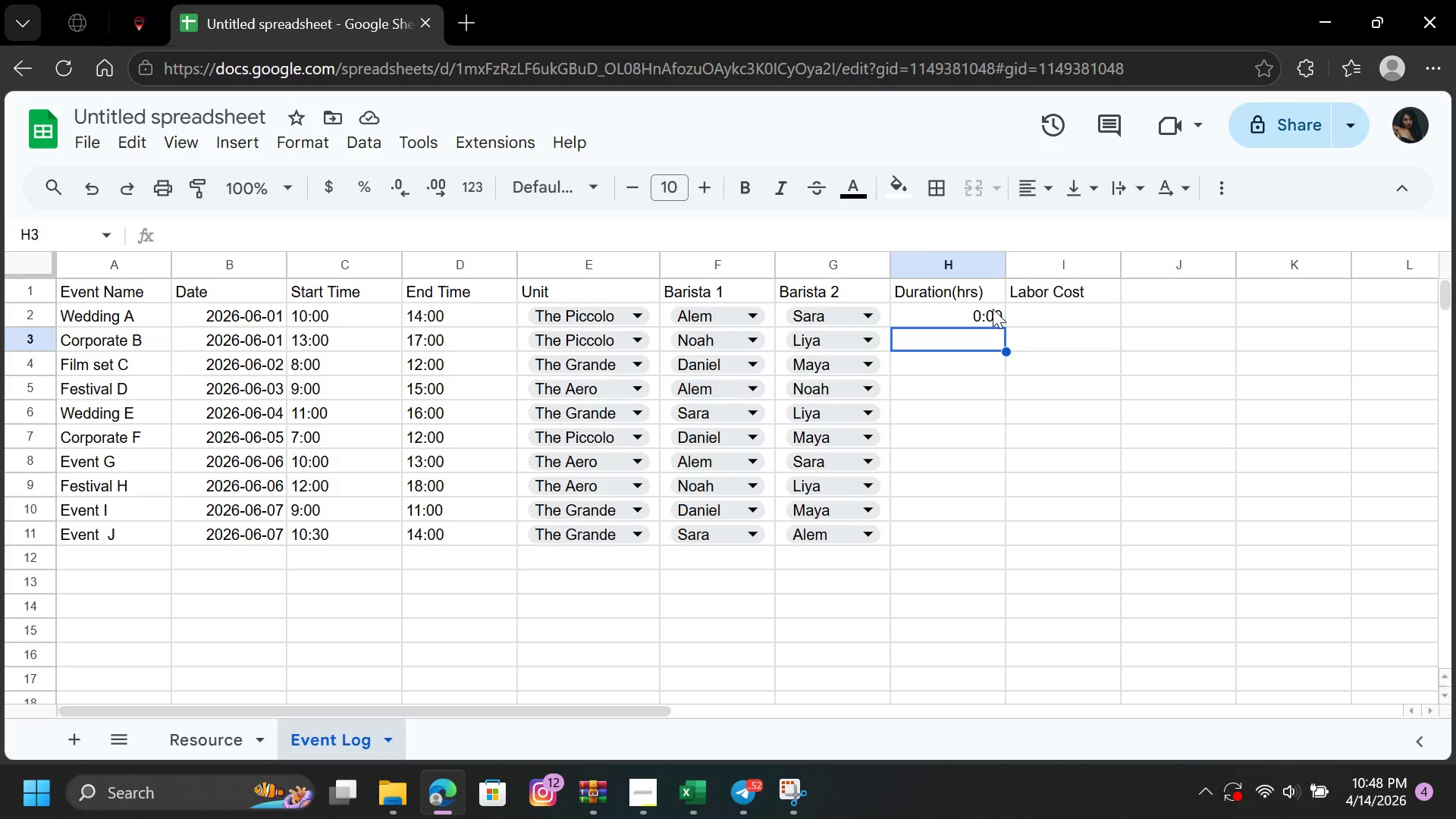 
wait(91.83)
 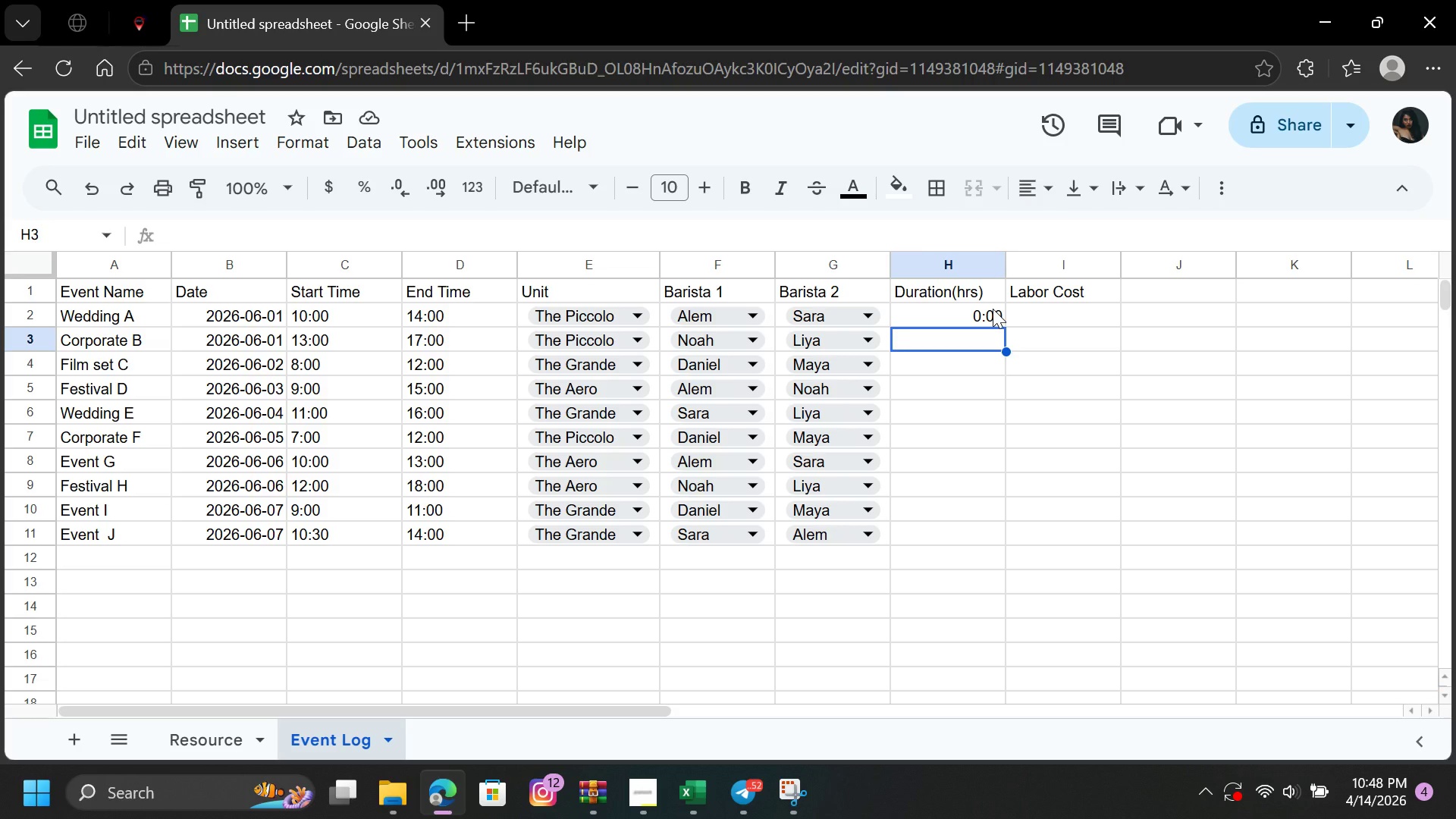 
left_click([993, 308])
 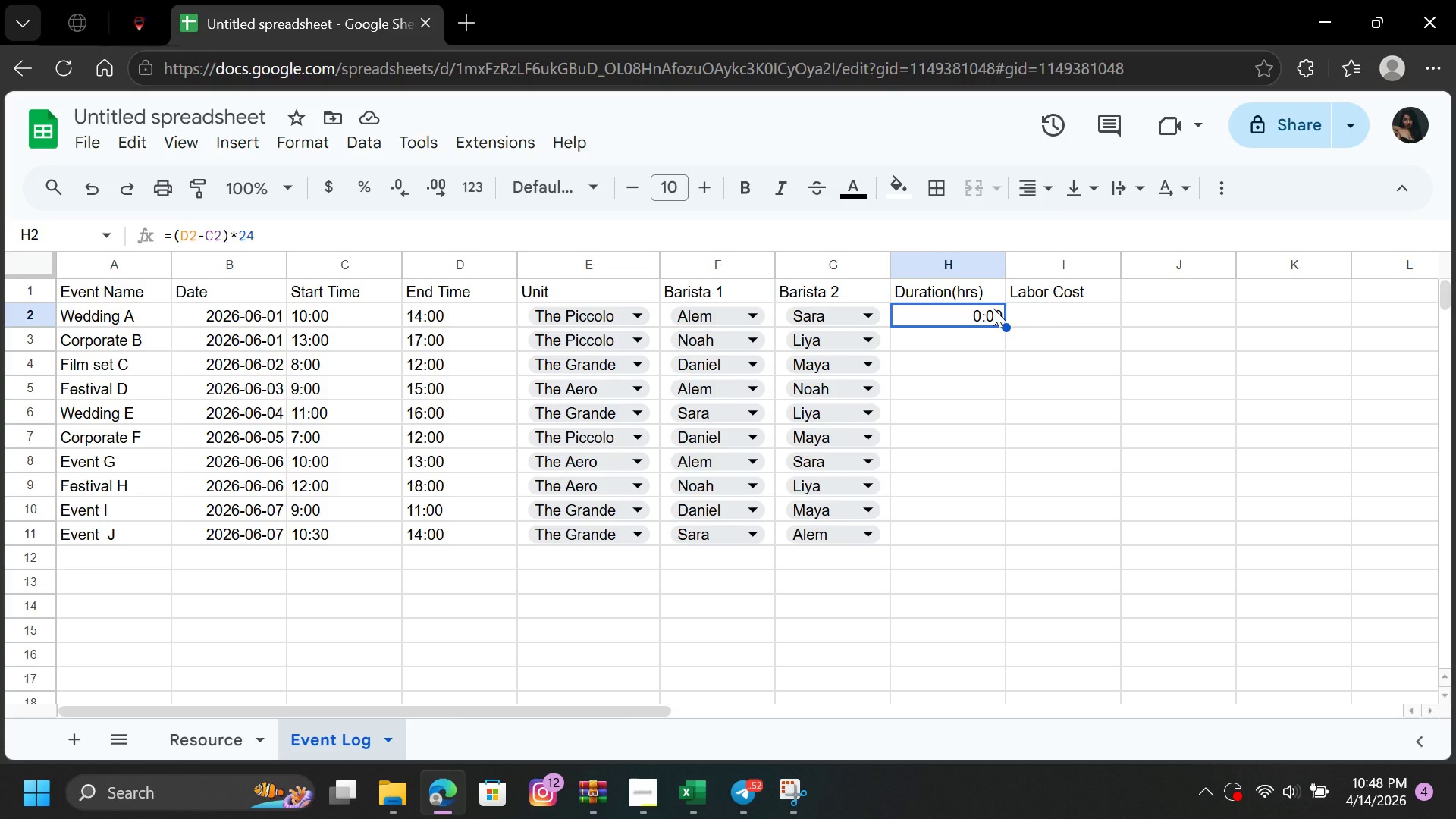 
key(Backslash)
 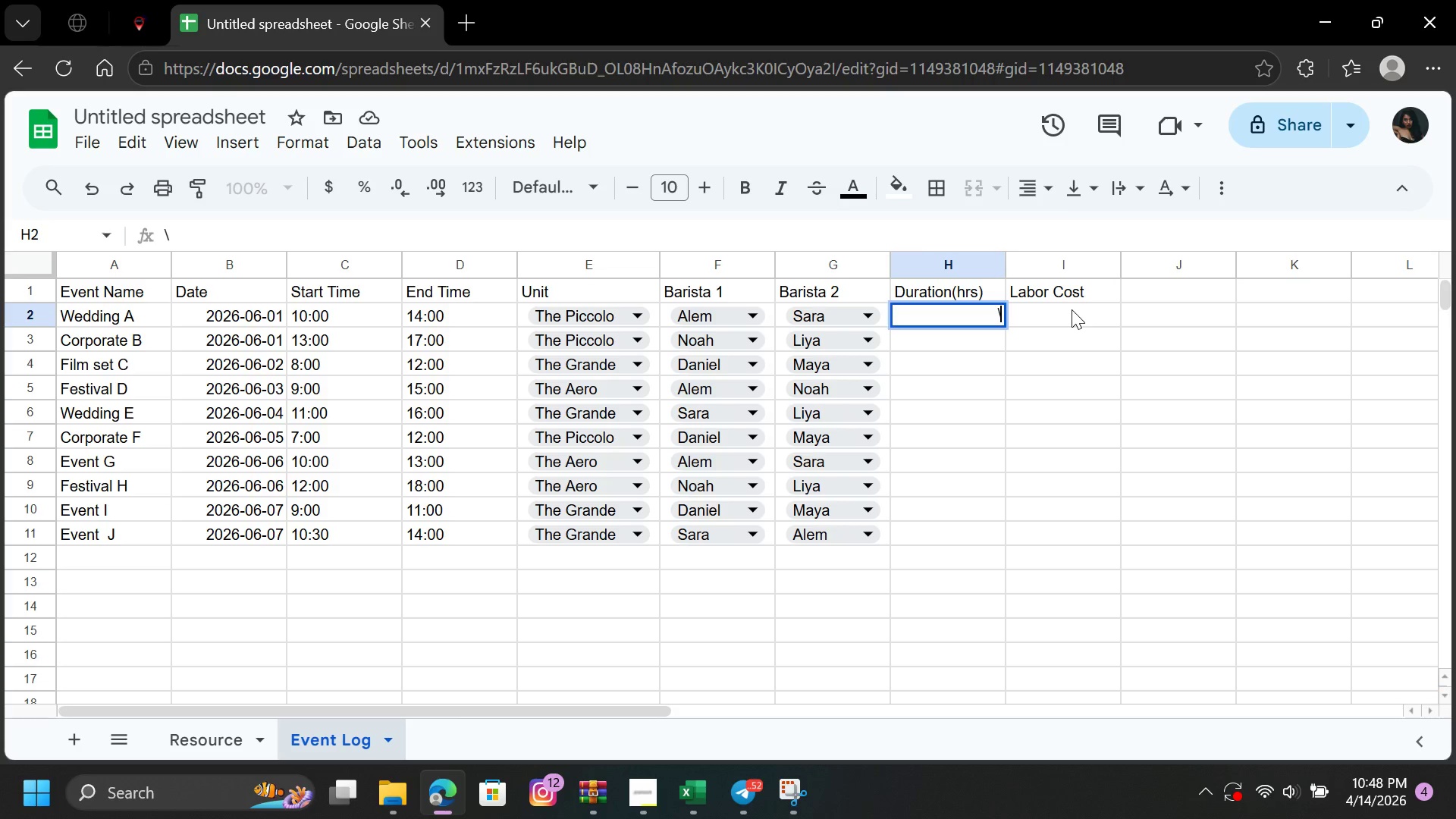 
key(Backspace)
 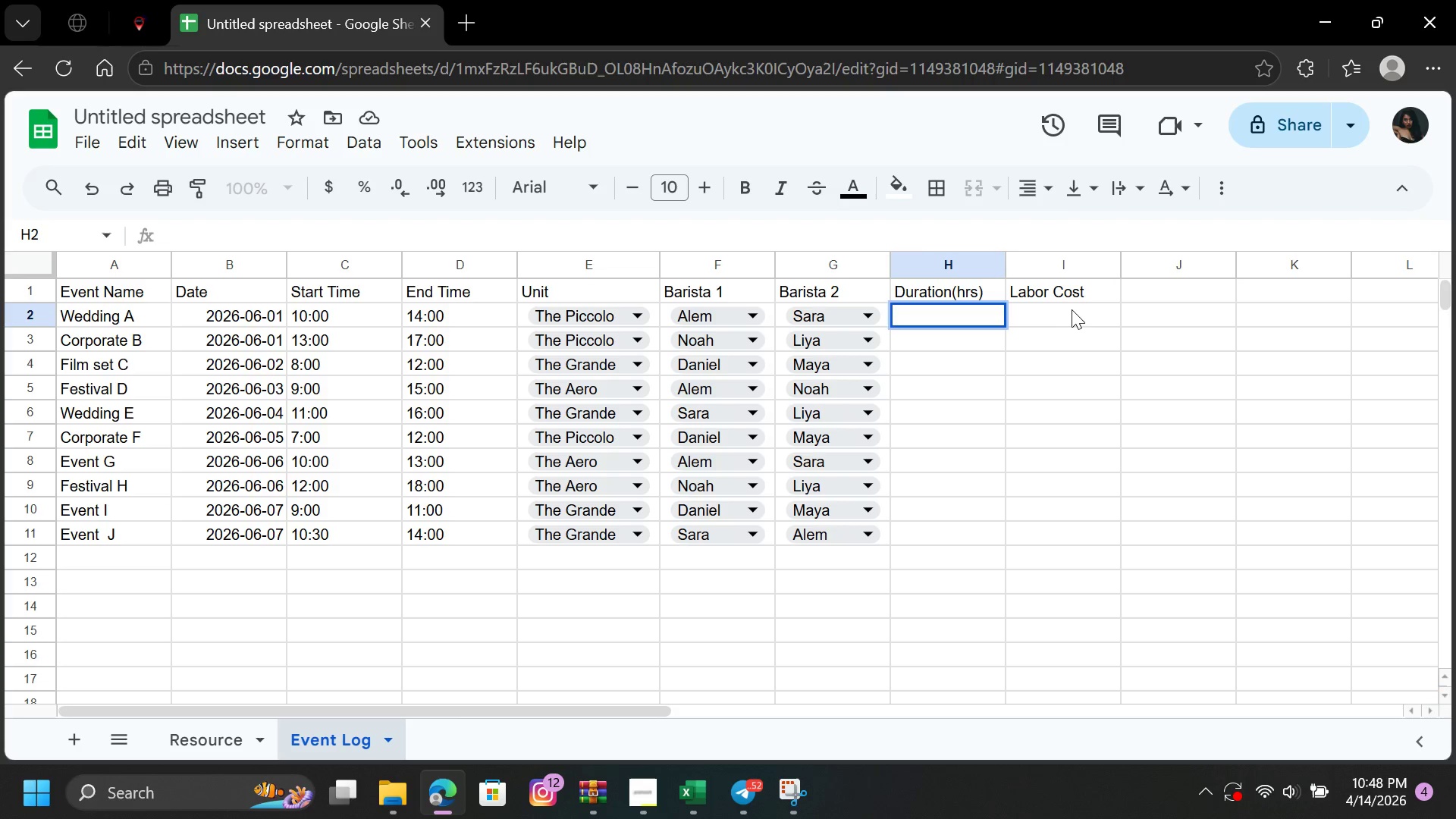 
left_click([1072, 309])
 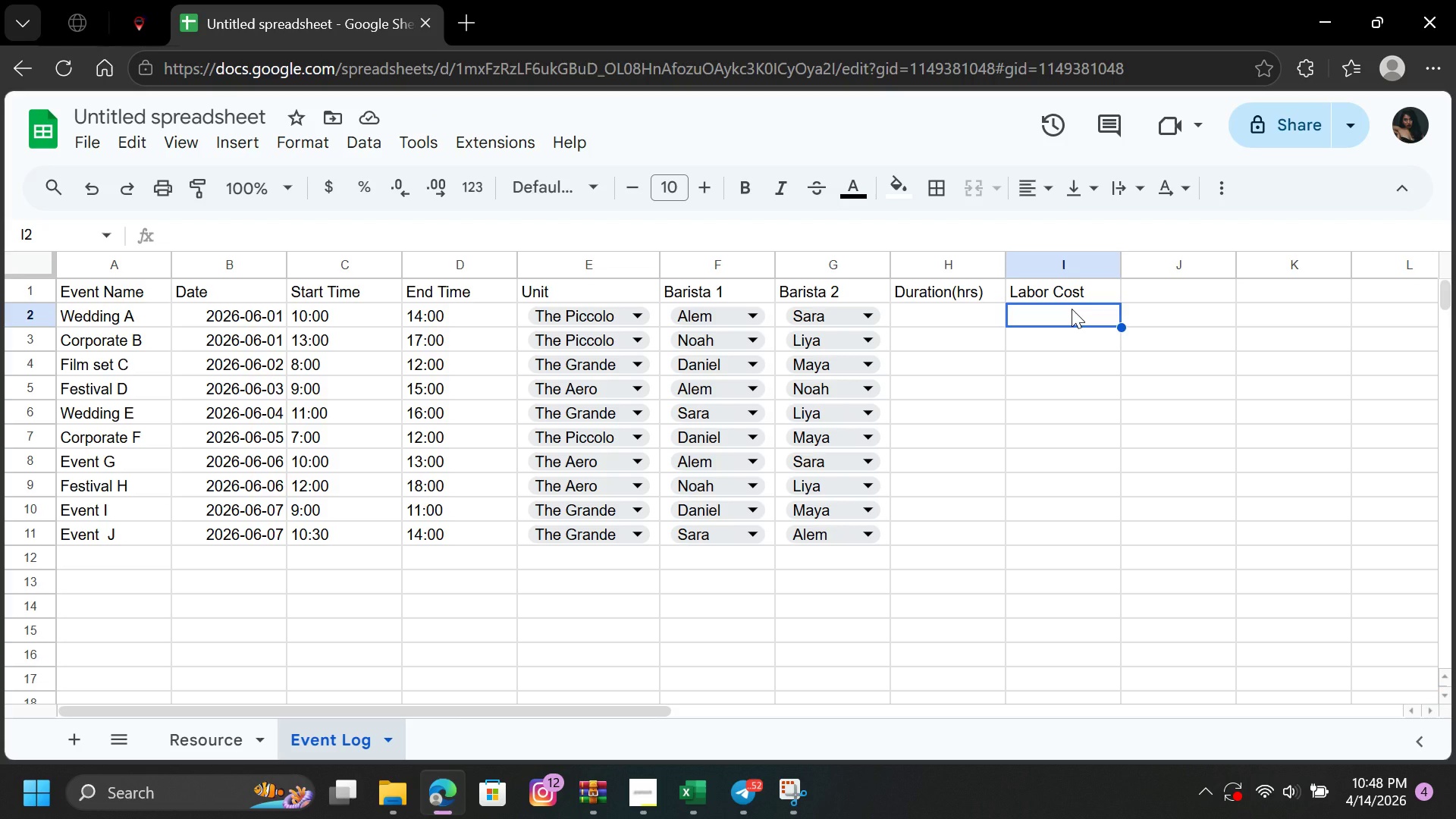 
wait(19.55)
 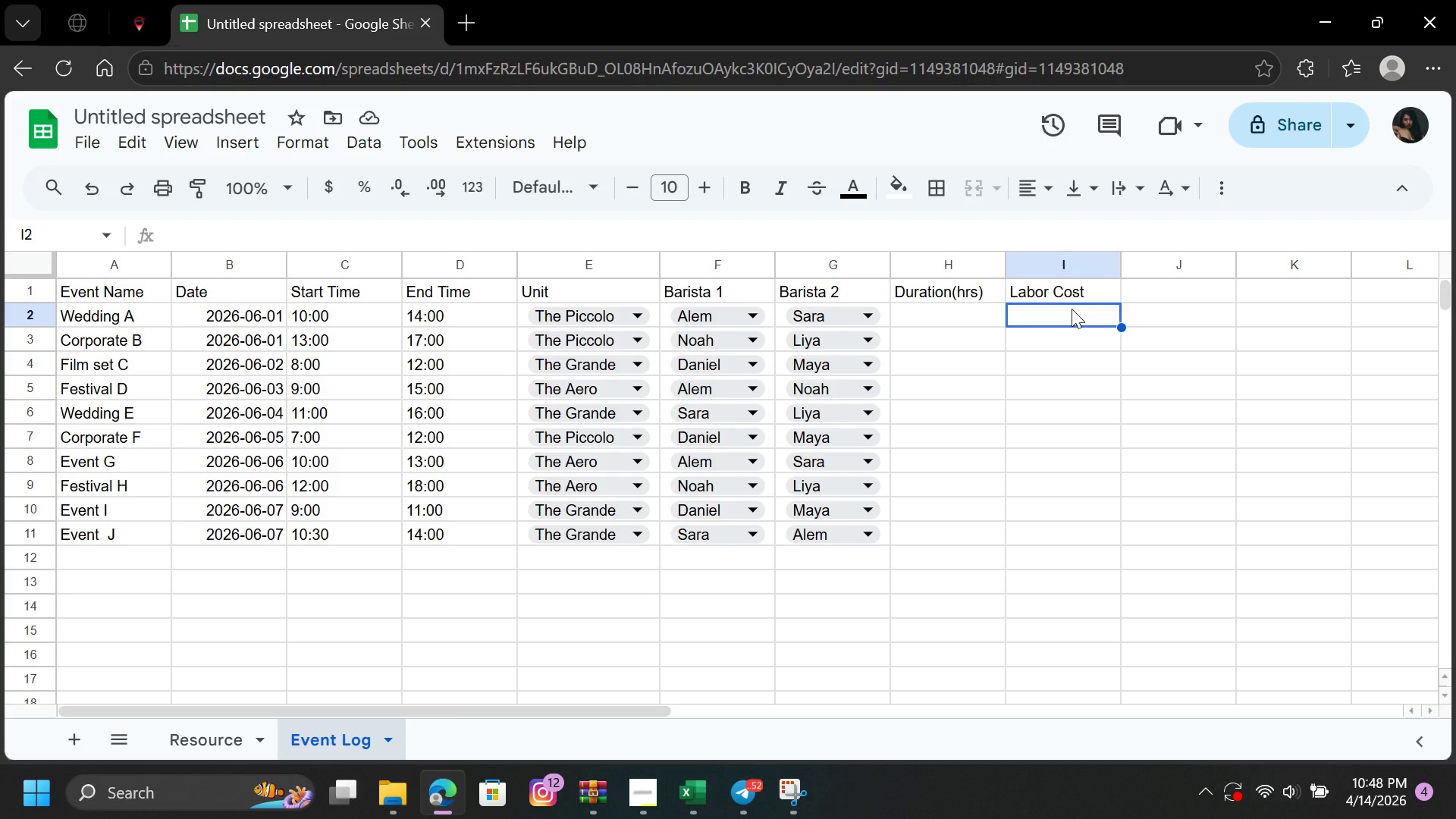 
left_click([949, 310])
 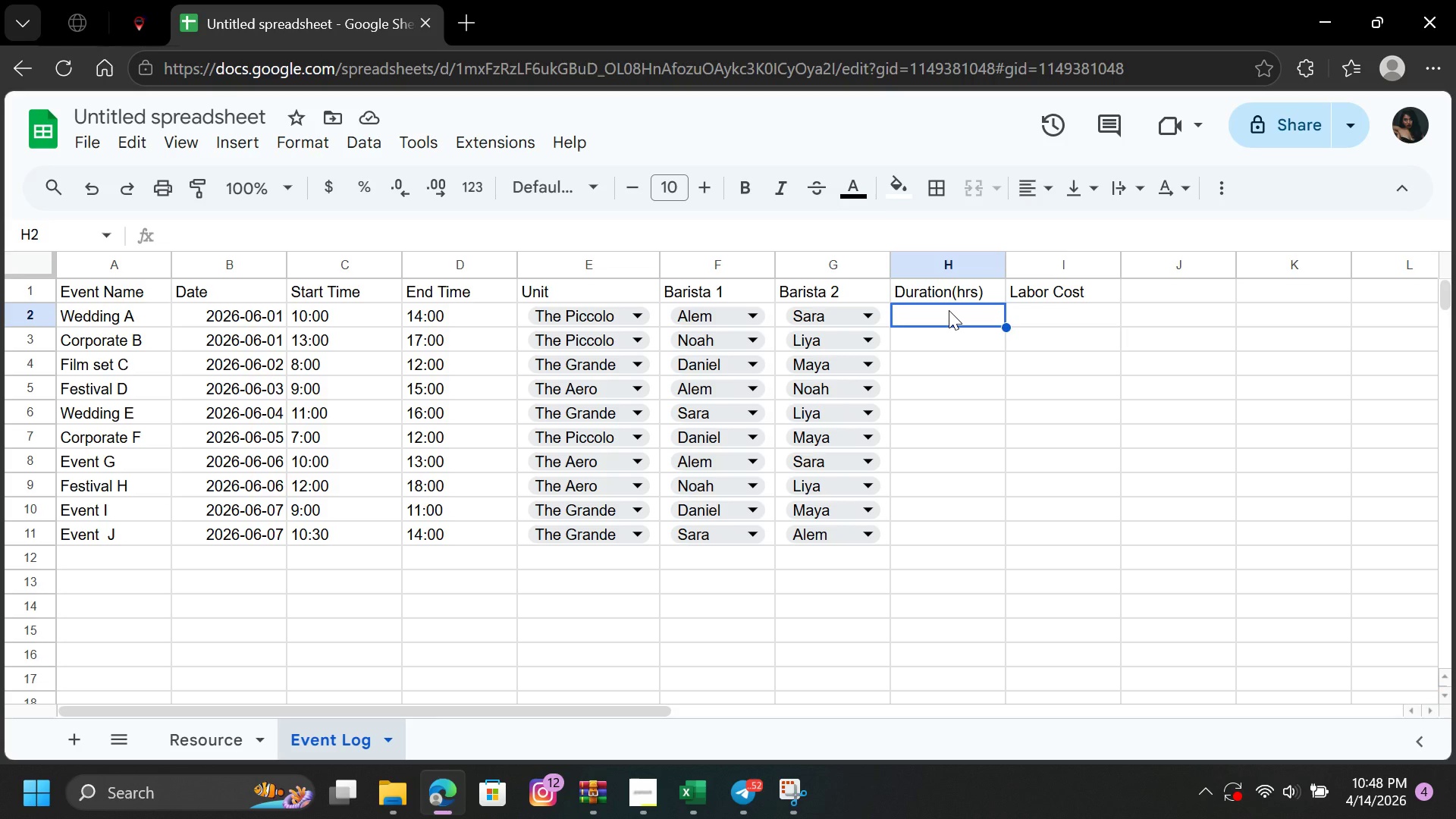 
key(Equal)
 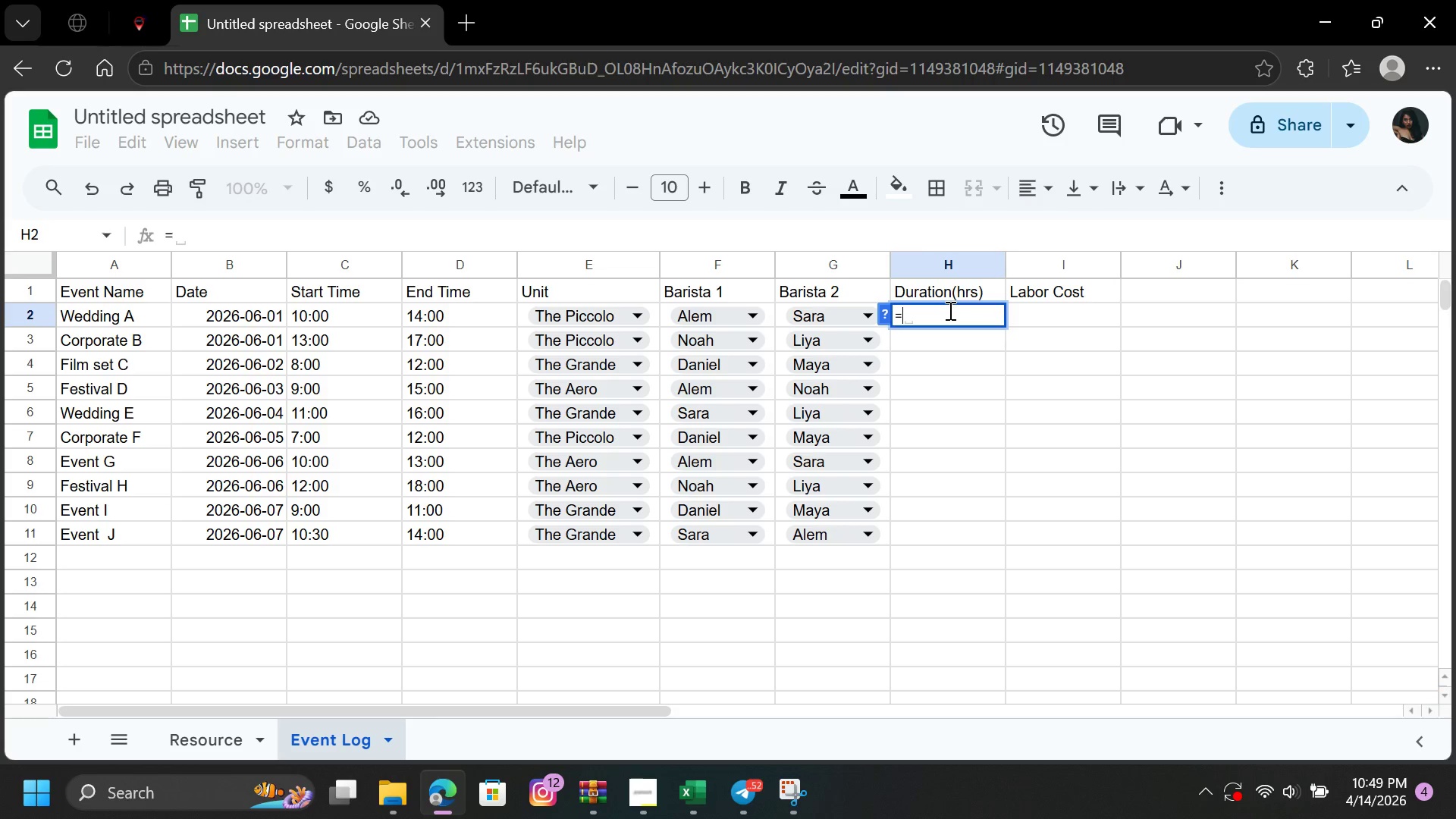 
wait(20.55)
 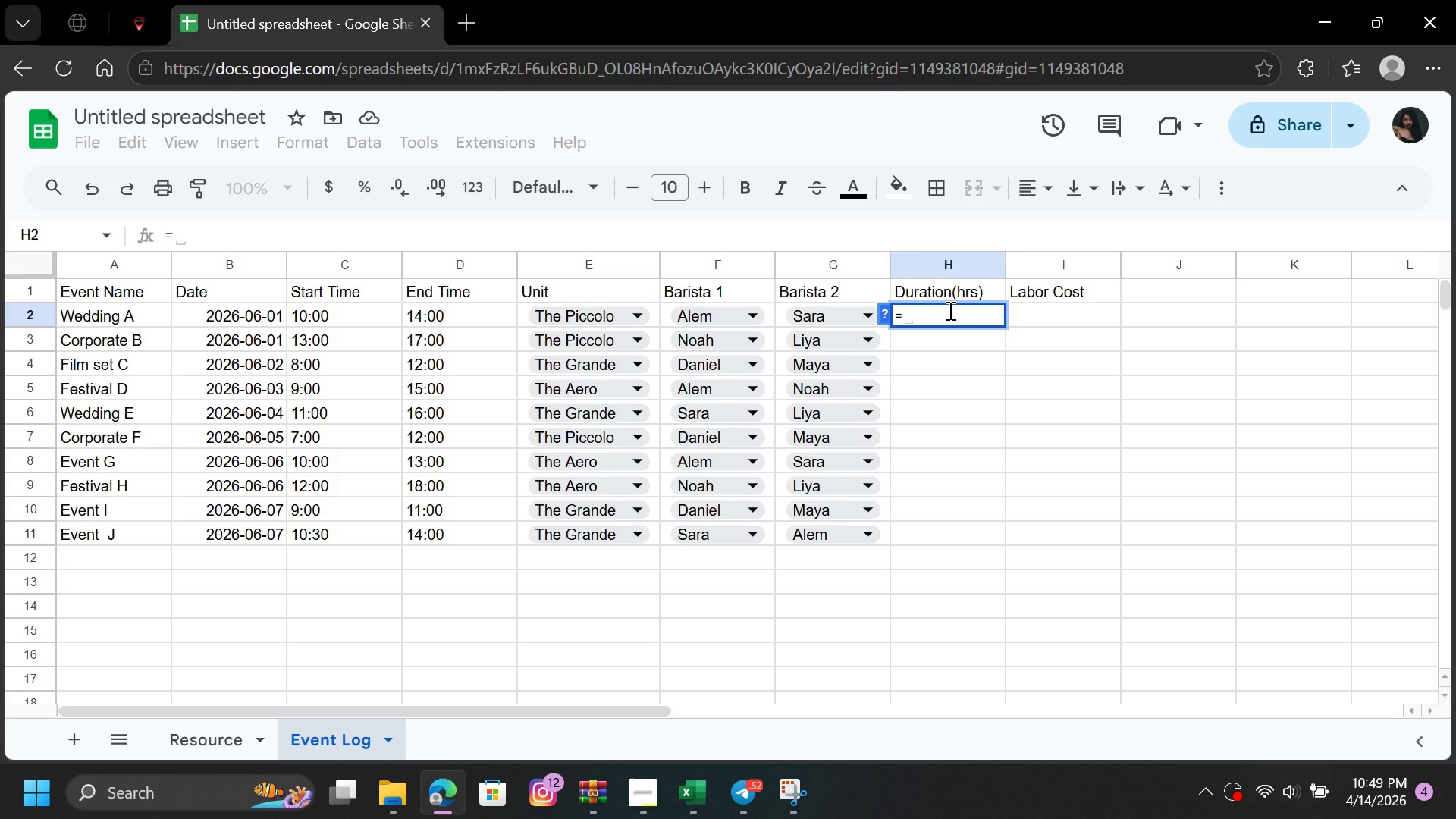 
key(Shift+9)
 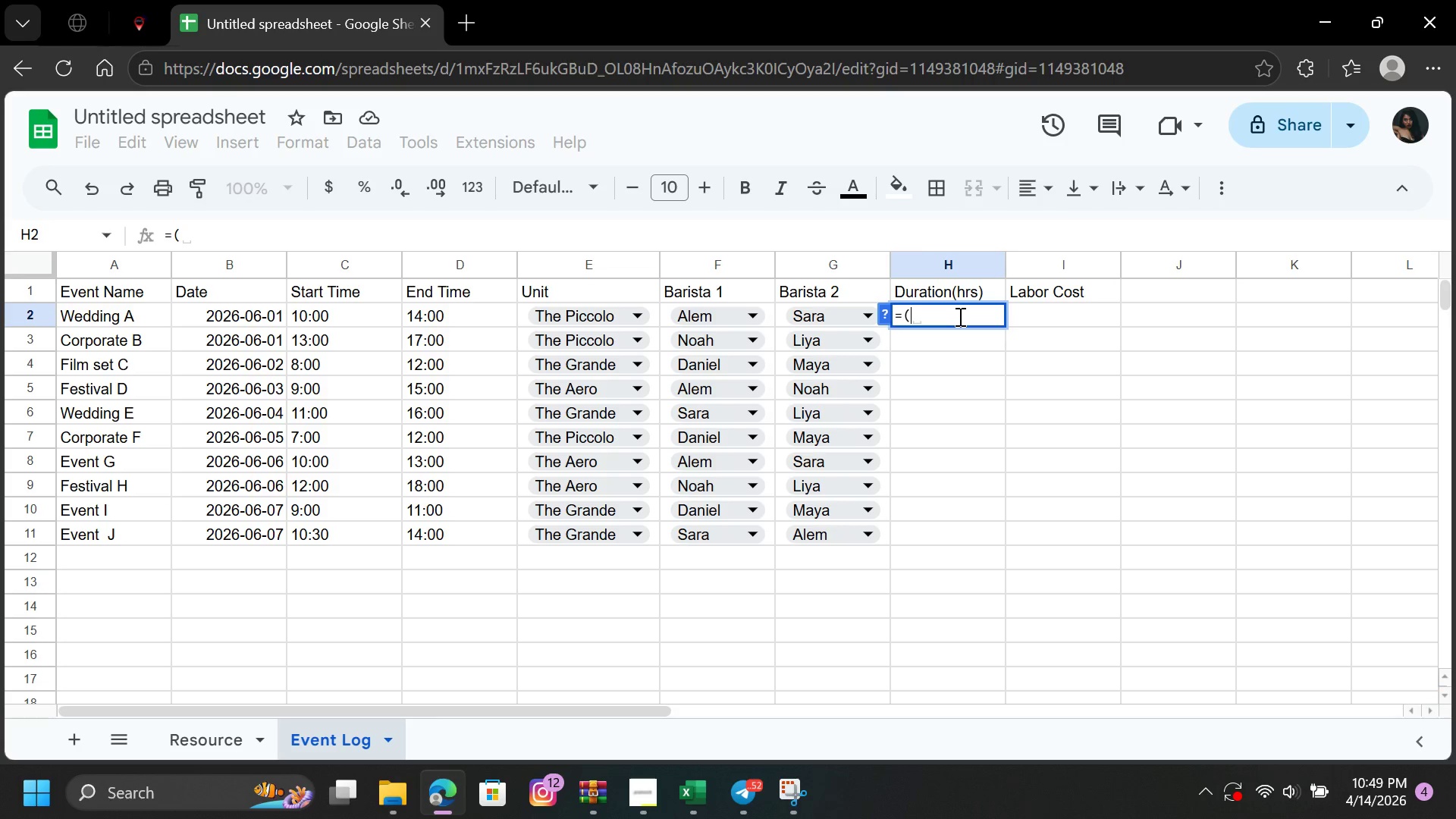 
wait(11.56)
 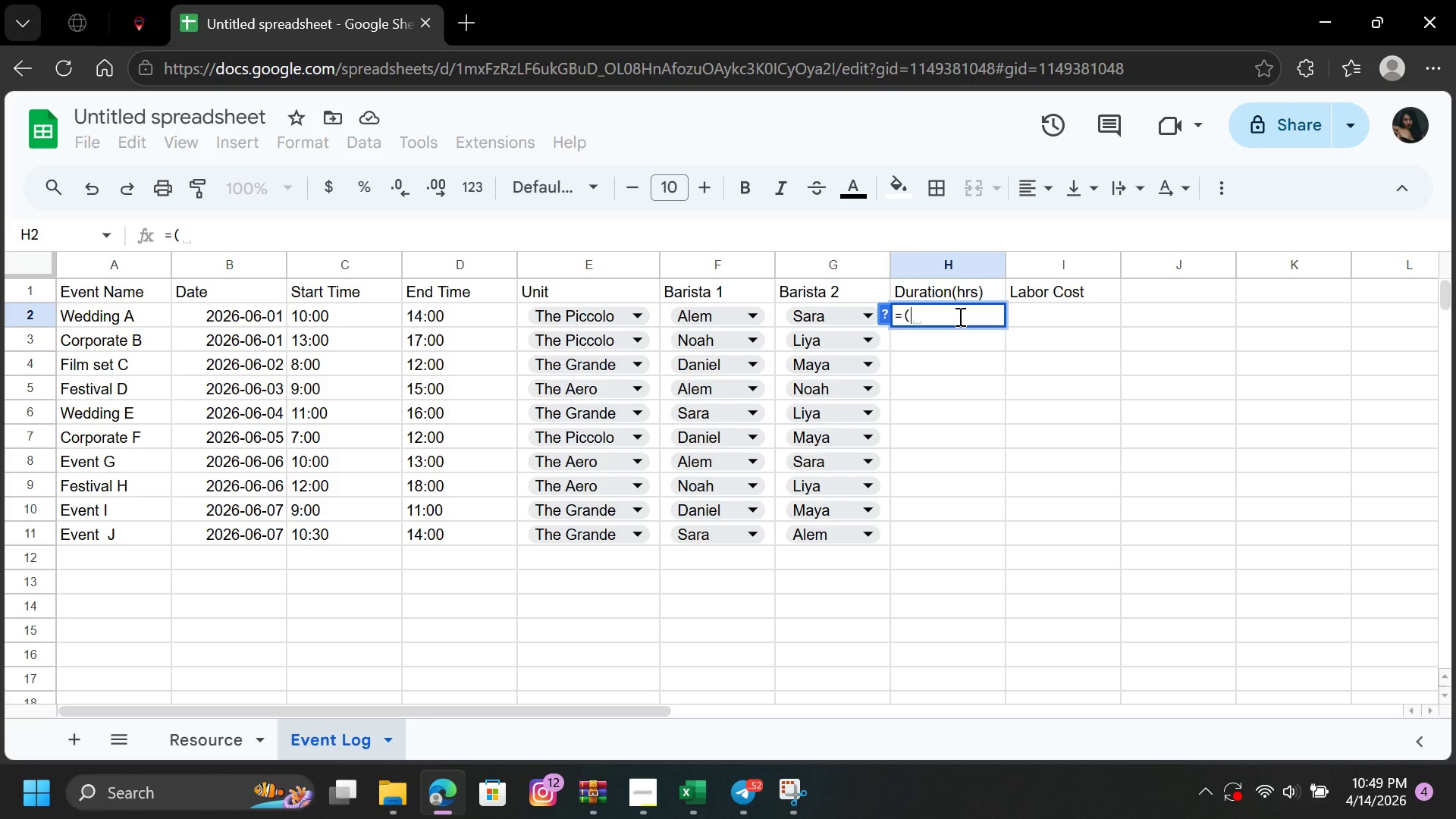 
left_click([479, 305])
 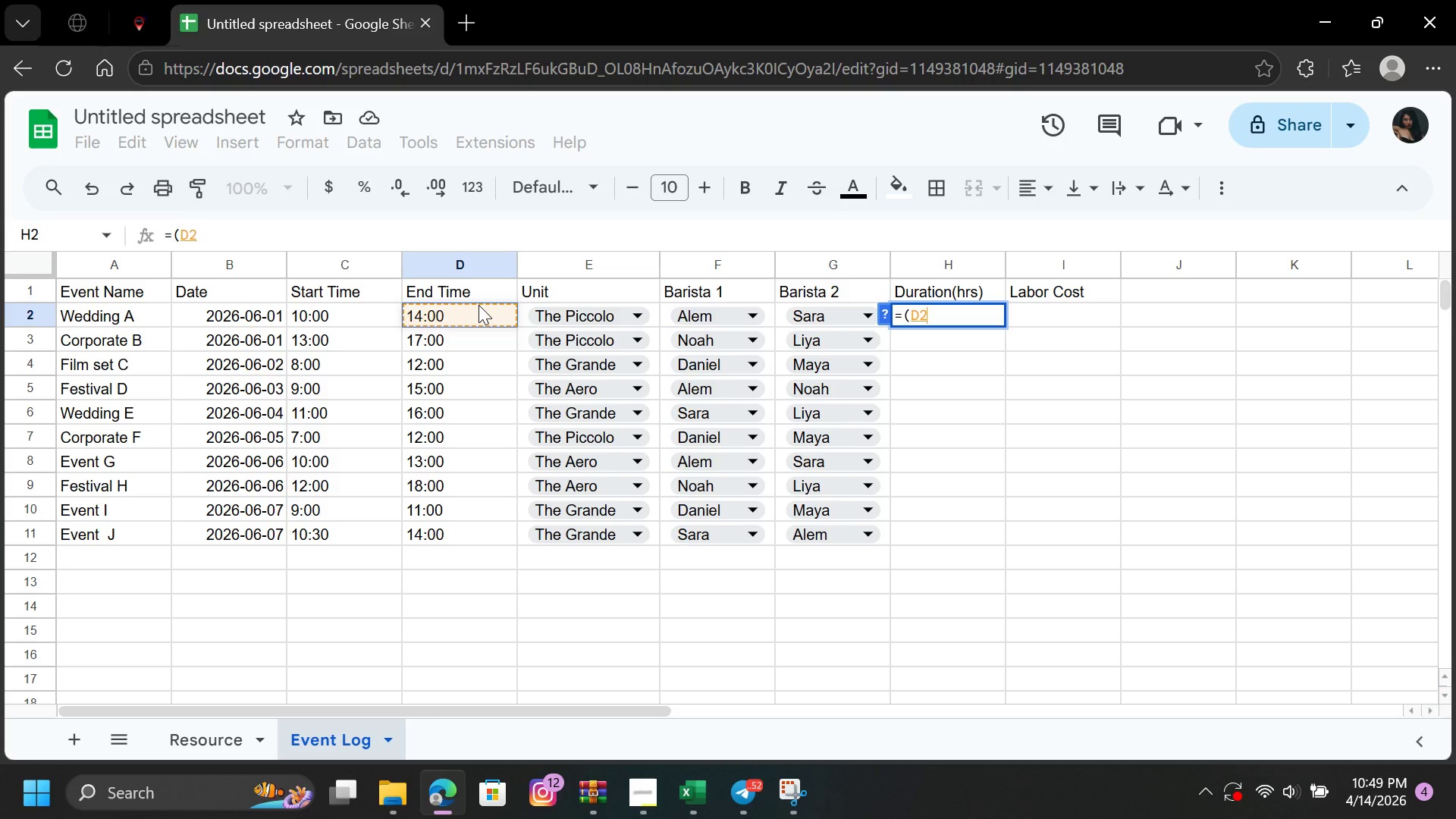 
key(Minus)
 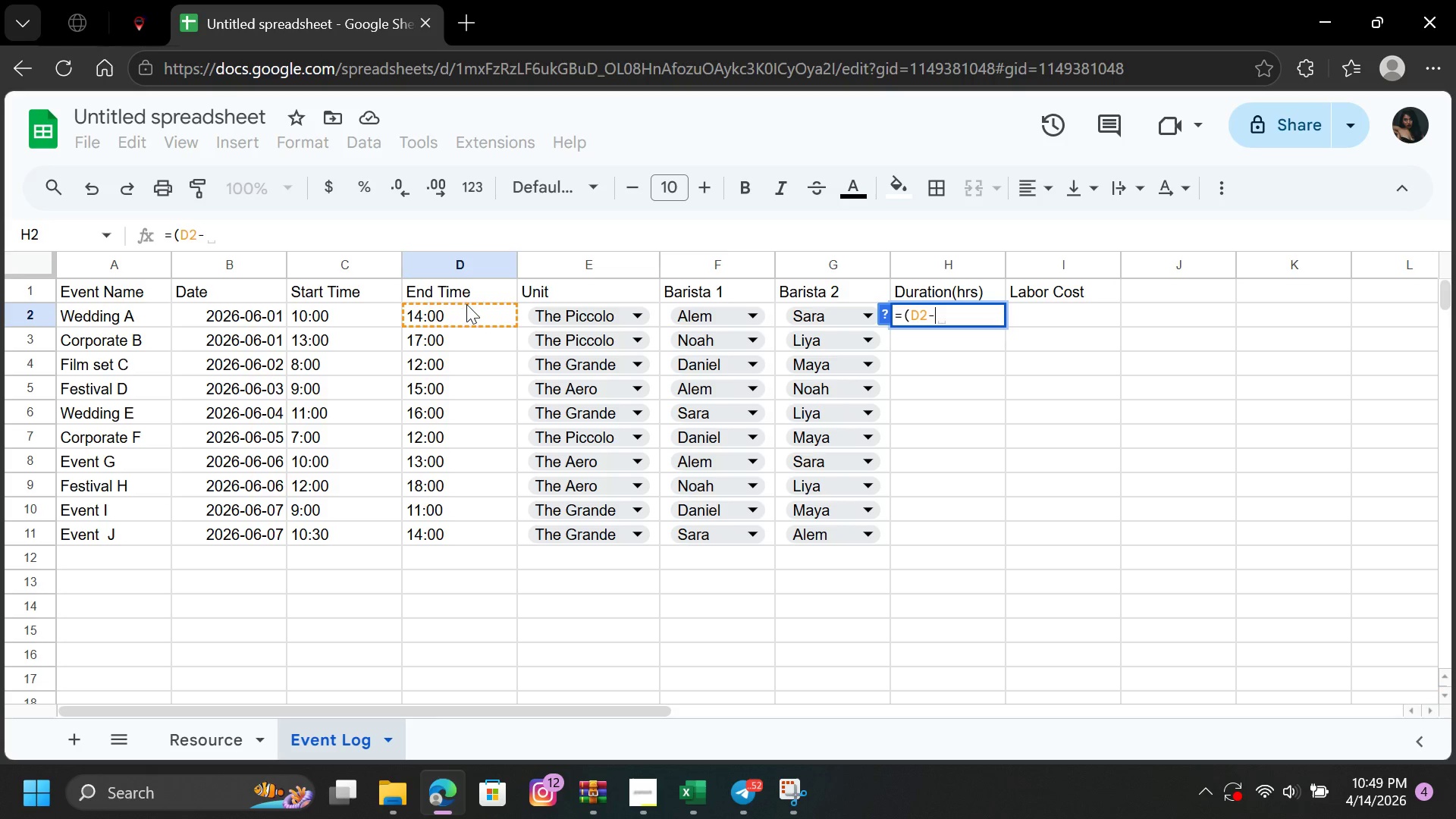 
left_click([356, 315])
 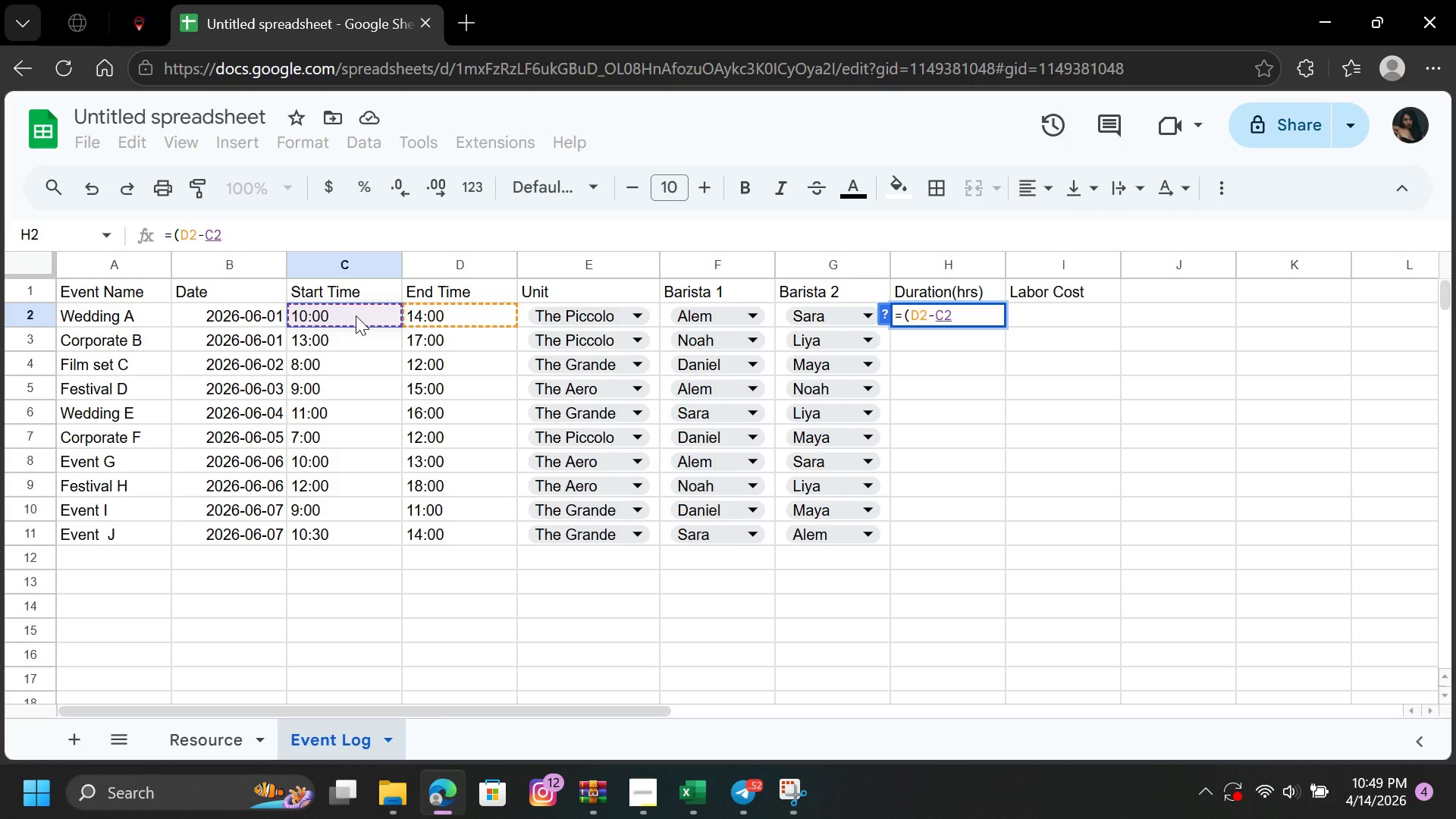 
key(Shift+ShiftRight)
 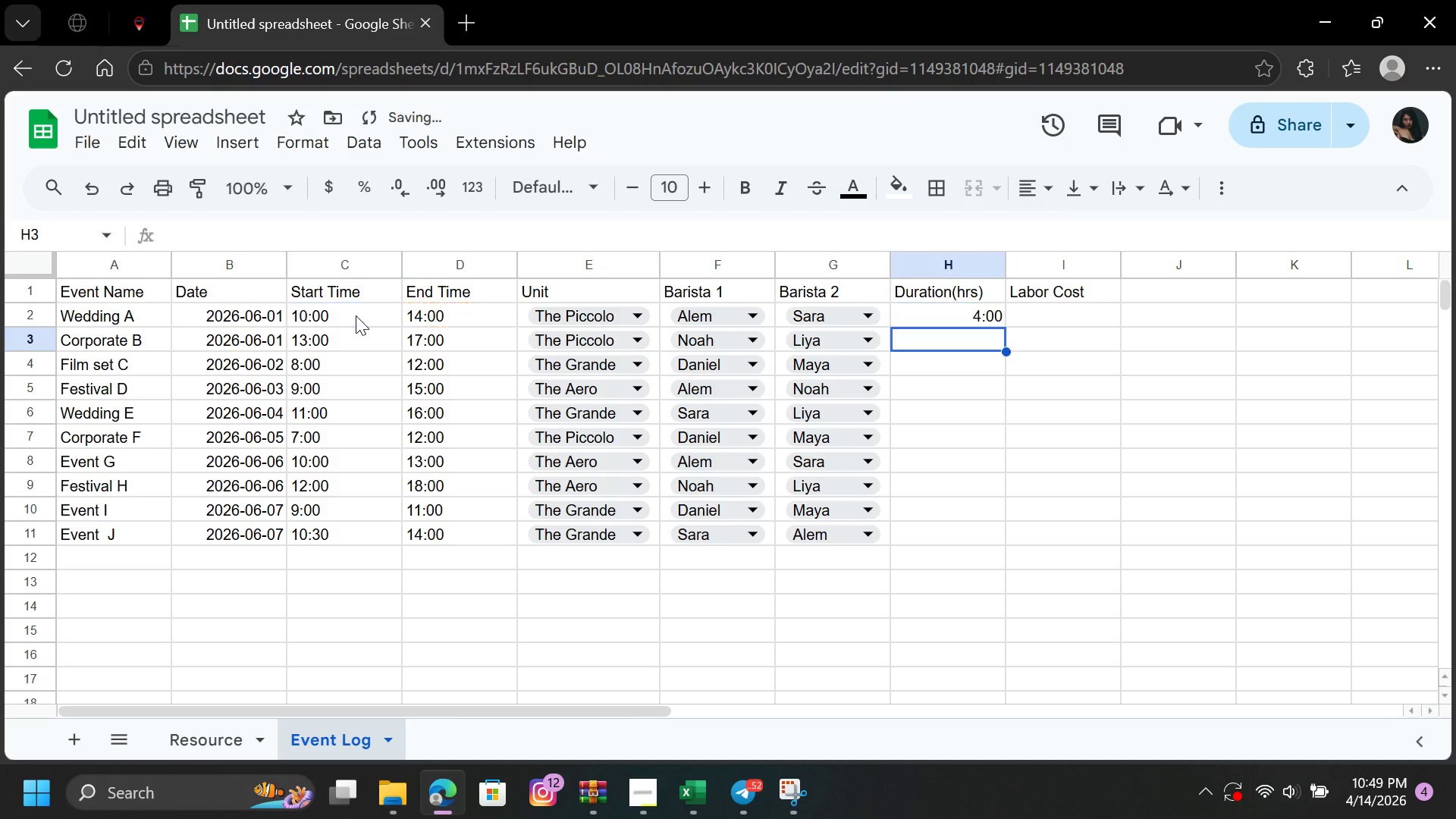 
hold_key(key=Enter, duration=0.53)
 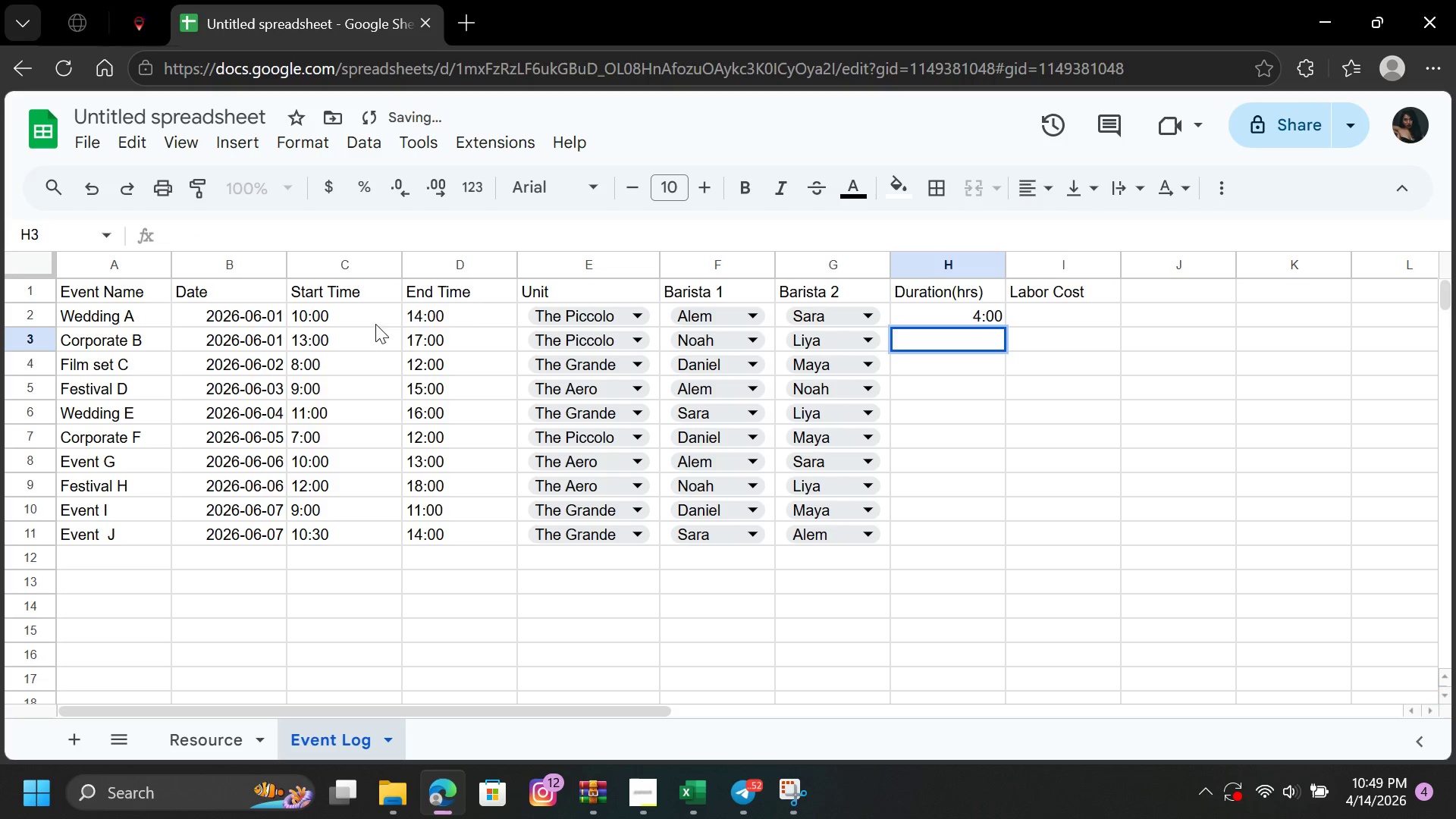 
hold_key(key=Enter, duration=10.41)
 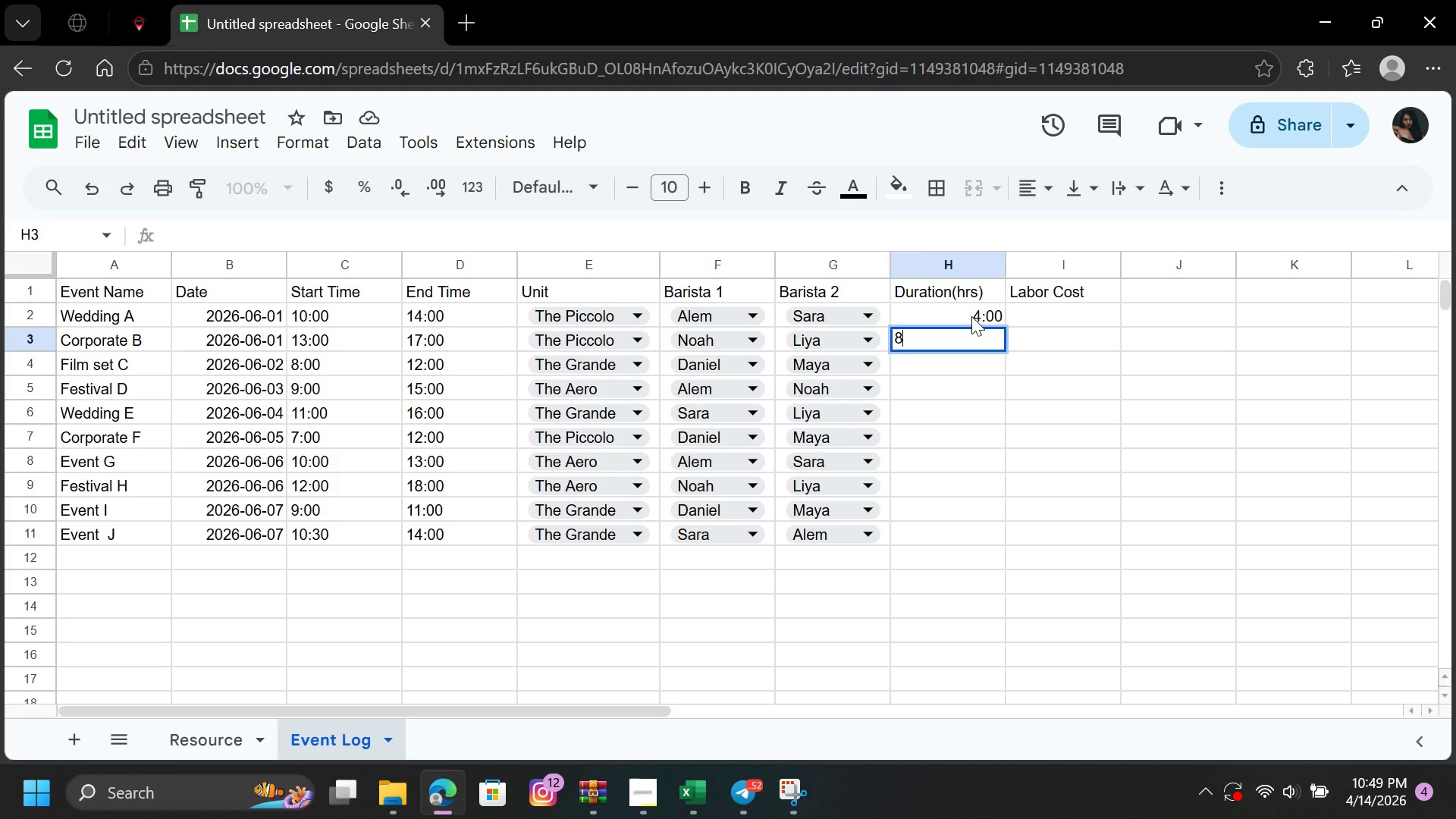 
left_click([927, 300])
 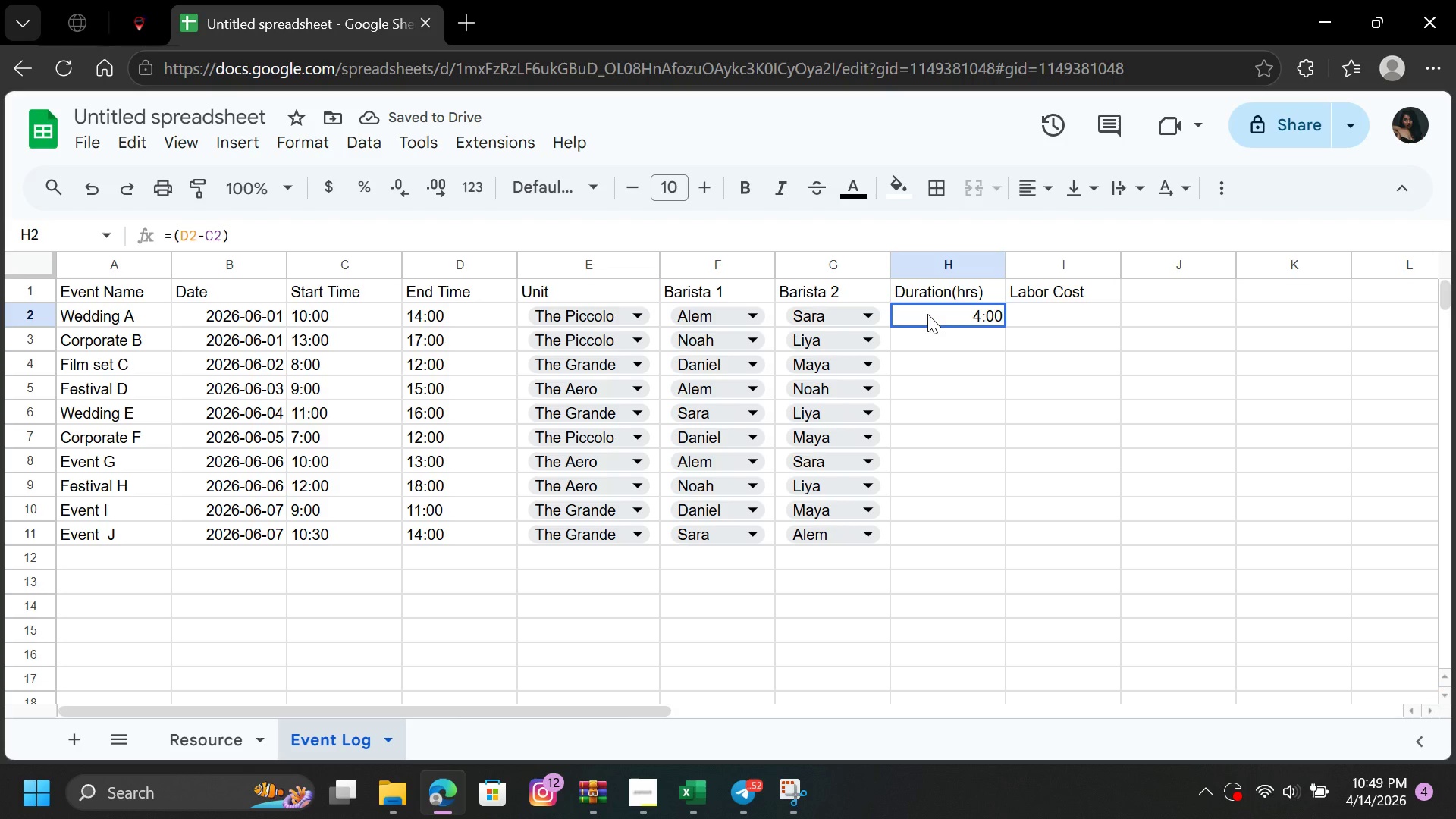 
double_click([927, 314])
 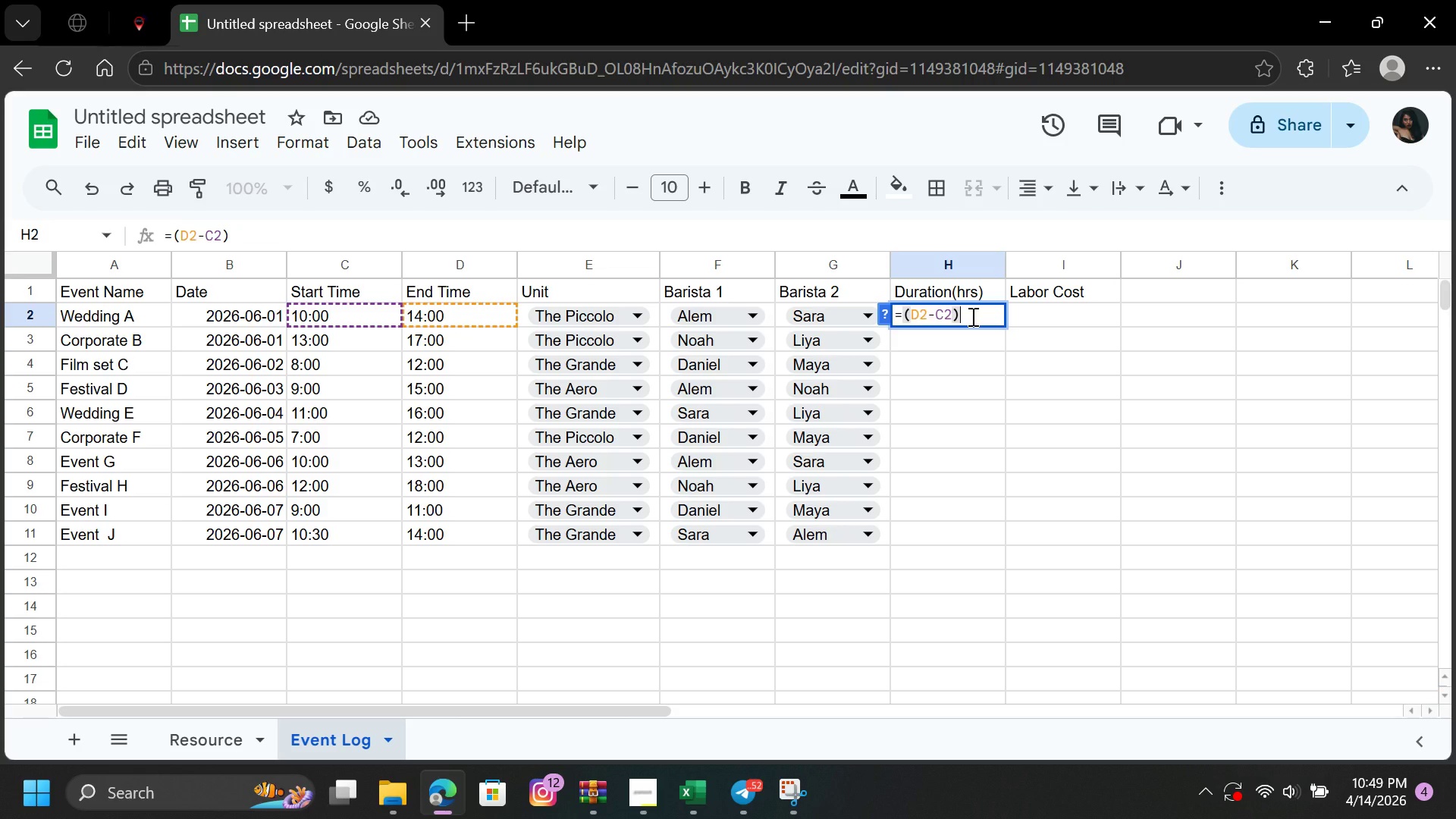 
left_click([971, 316])
 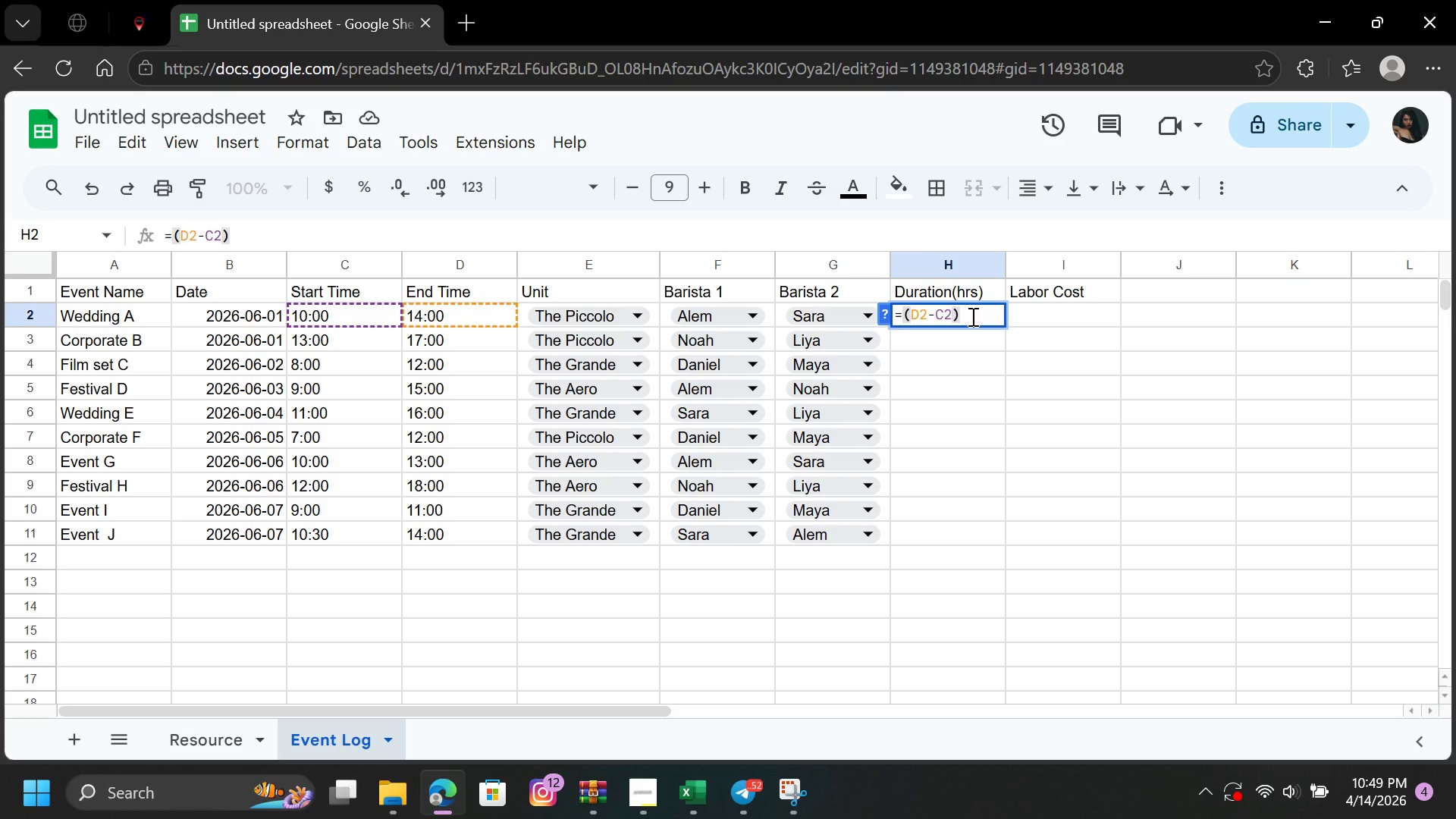 
hold_key(key=Enter, duration=0.77)
 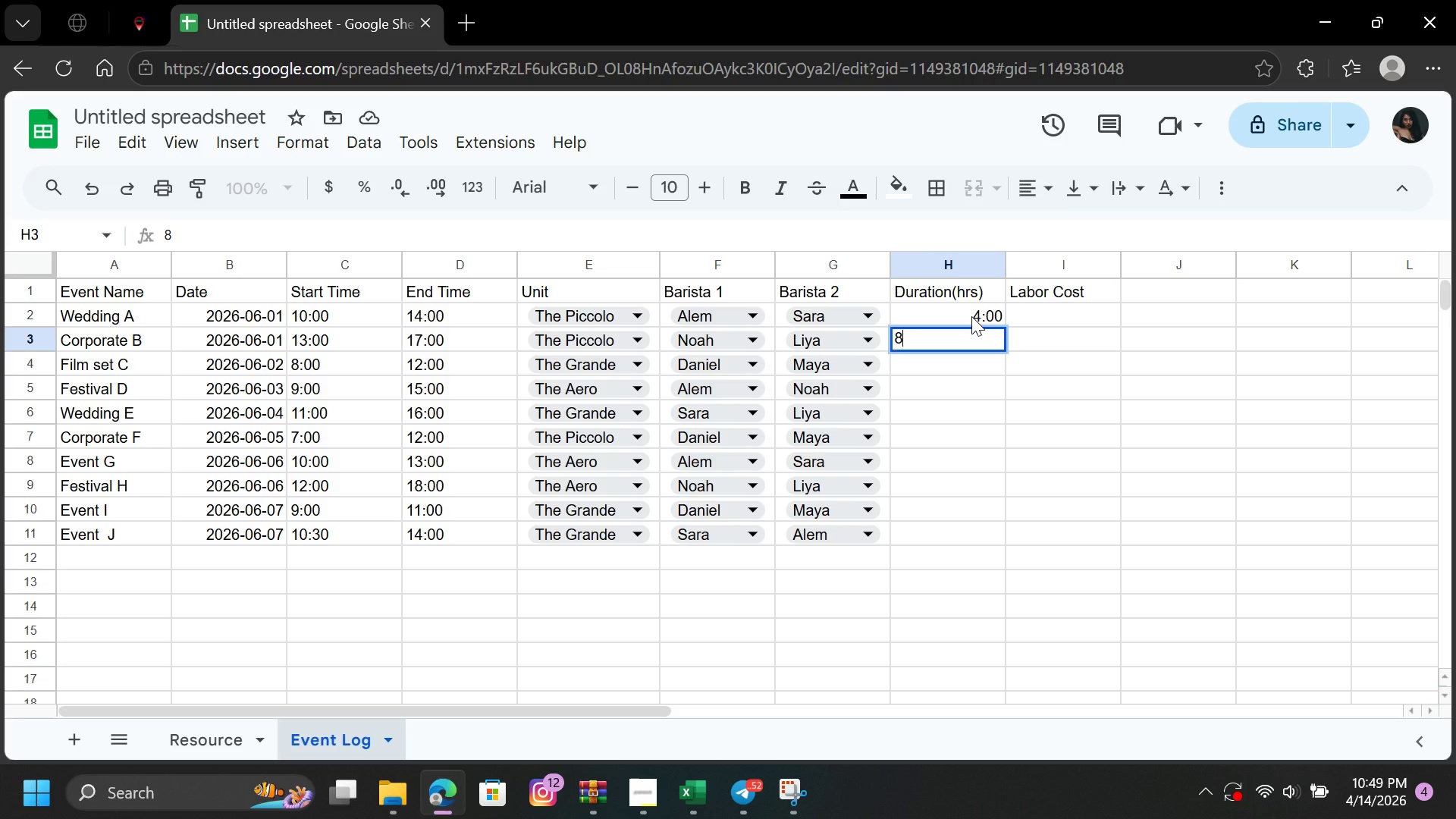 
key(8)
 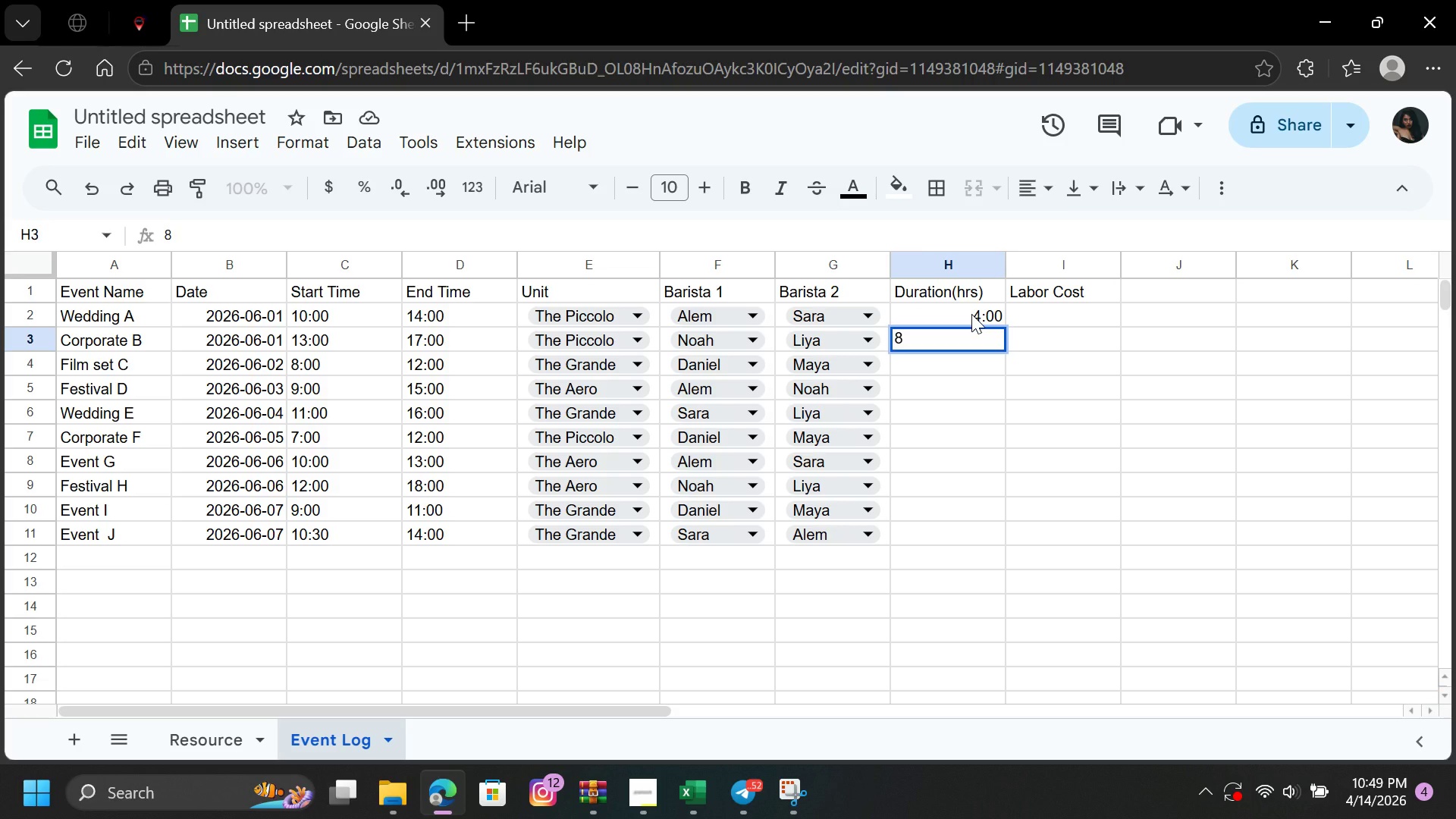 
double_click([971, 314])
 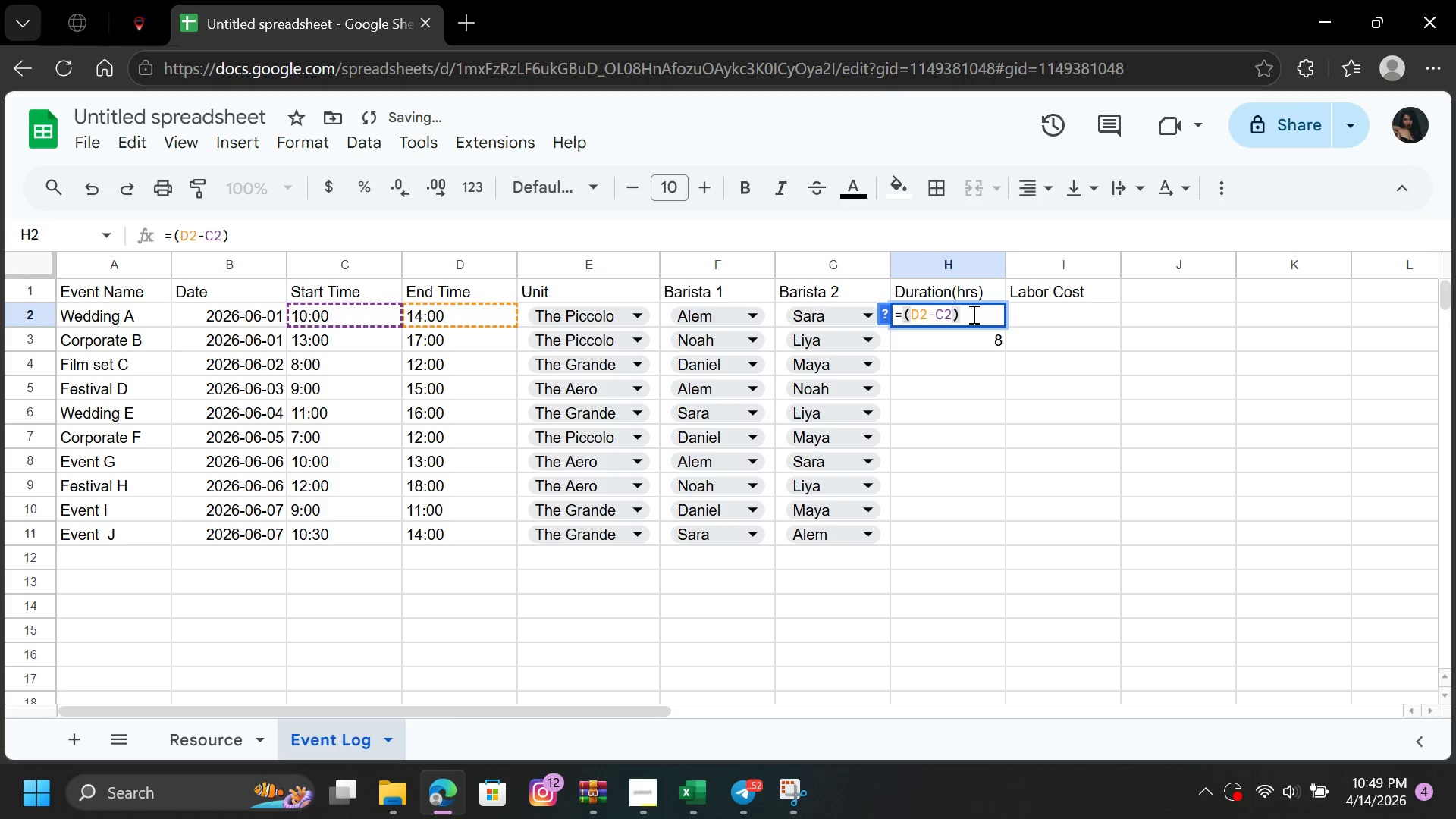 
left_click([974, 314])
 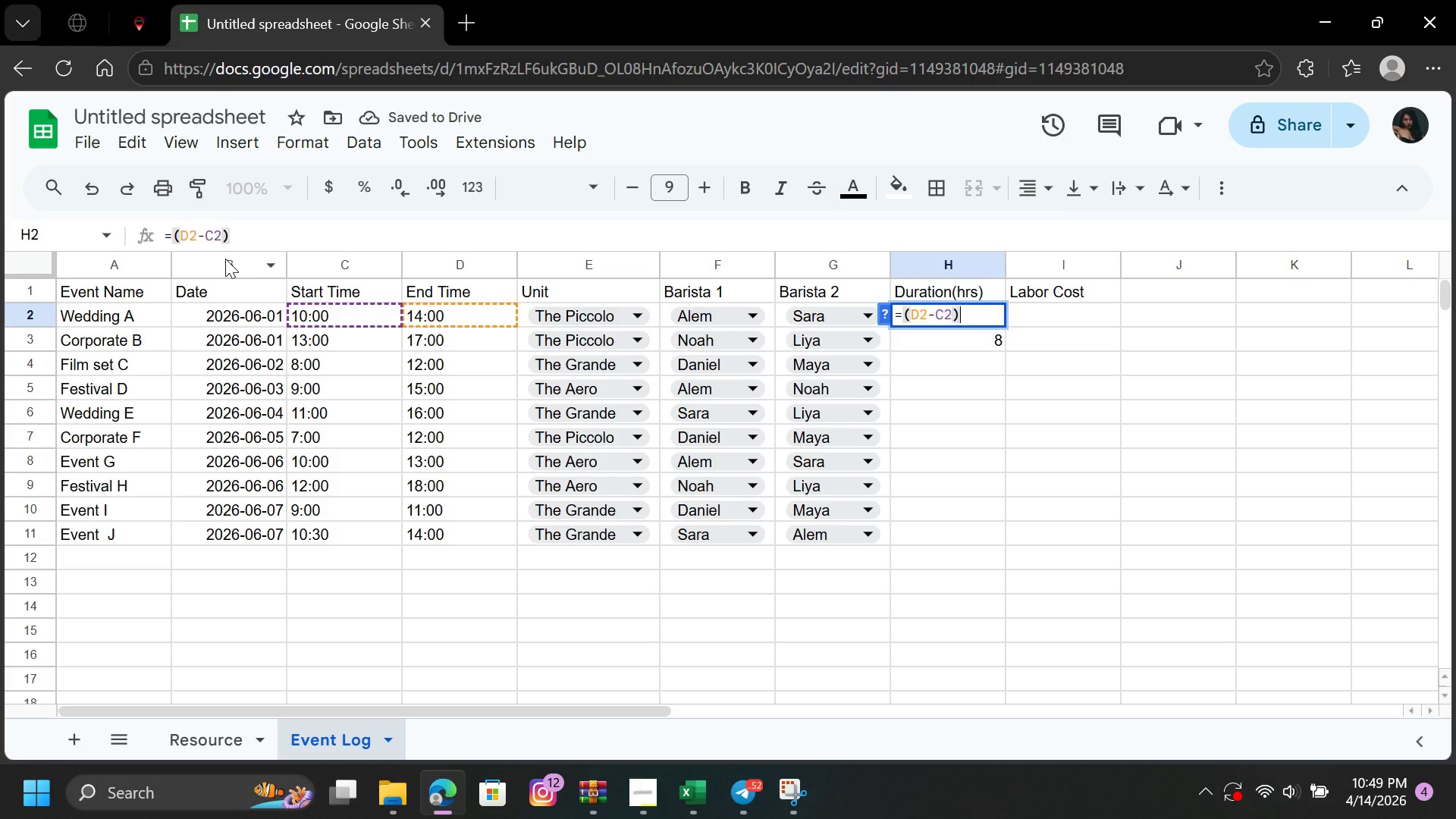 
left_click([245, 236])
 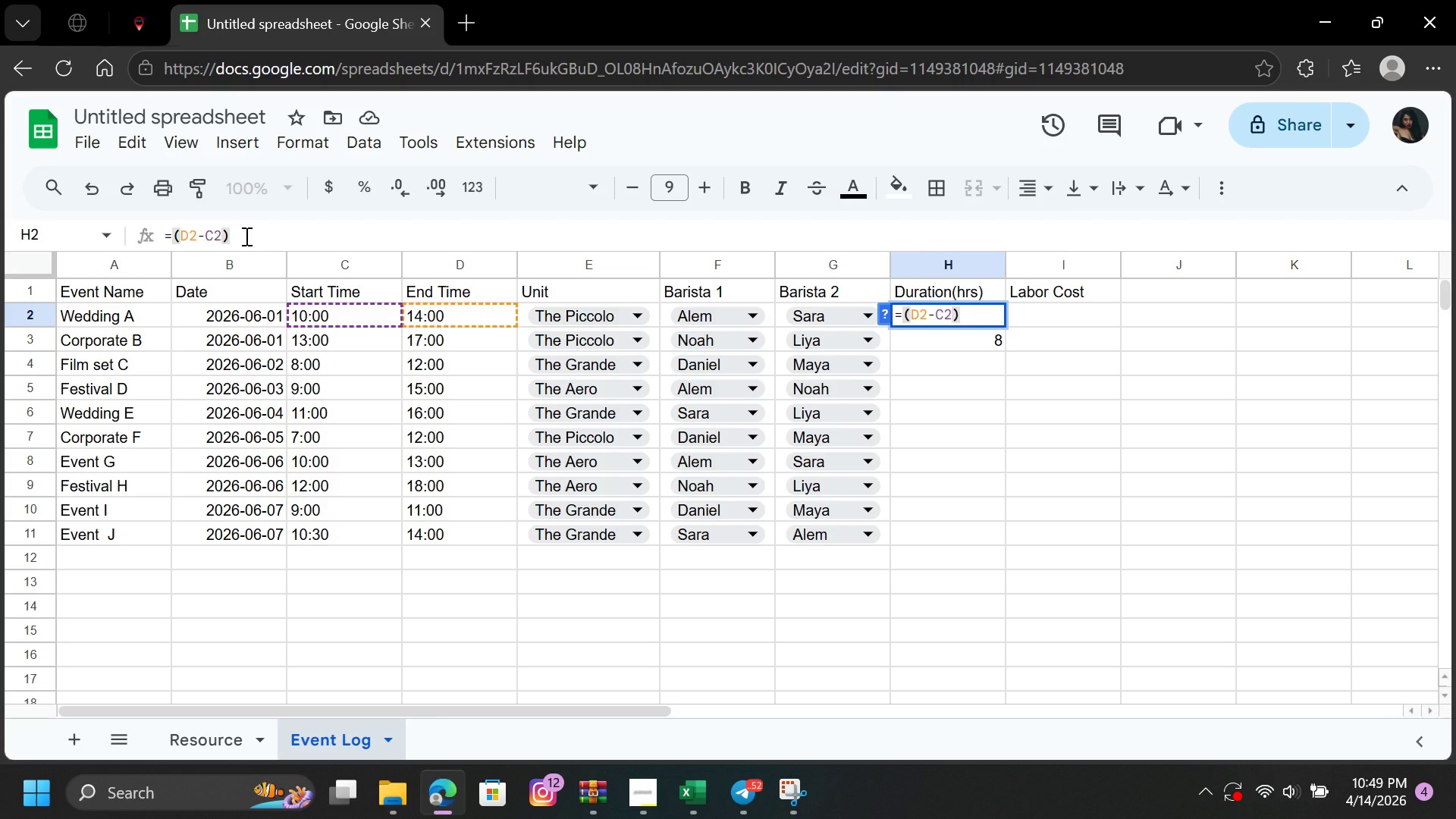 
key(Shift+8)
 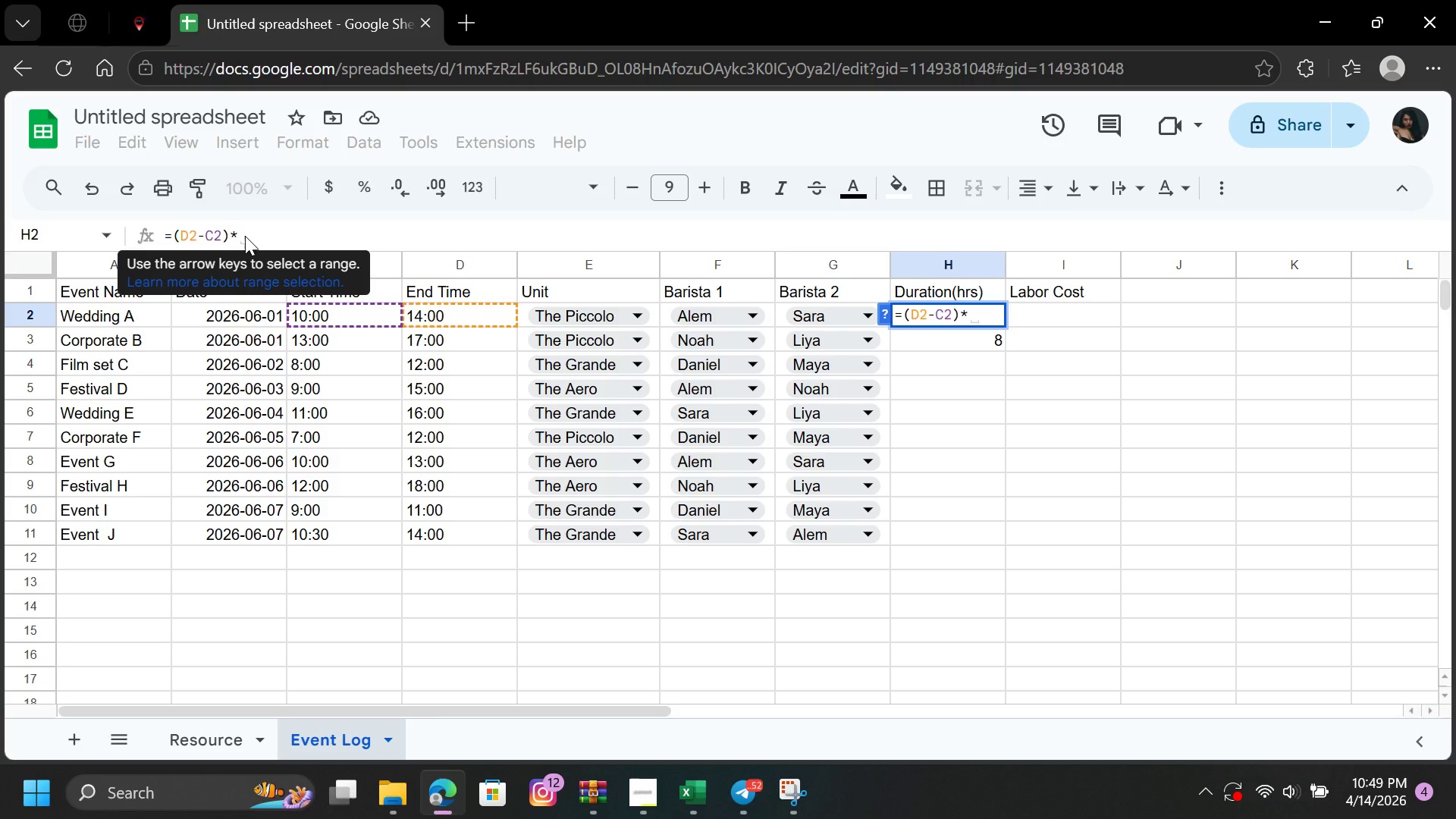 
type(24)
 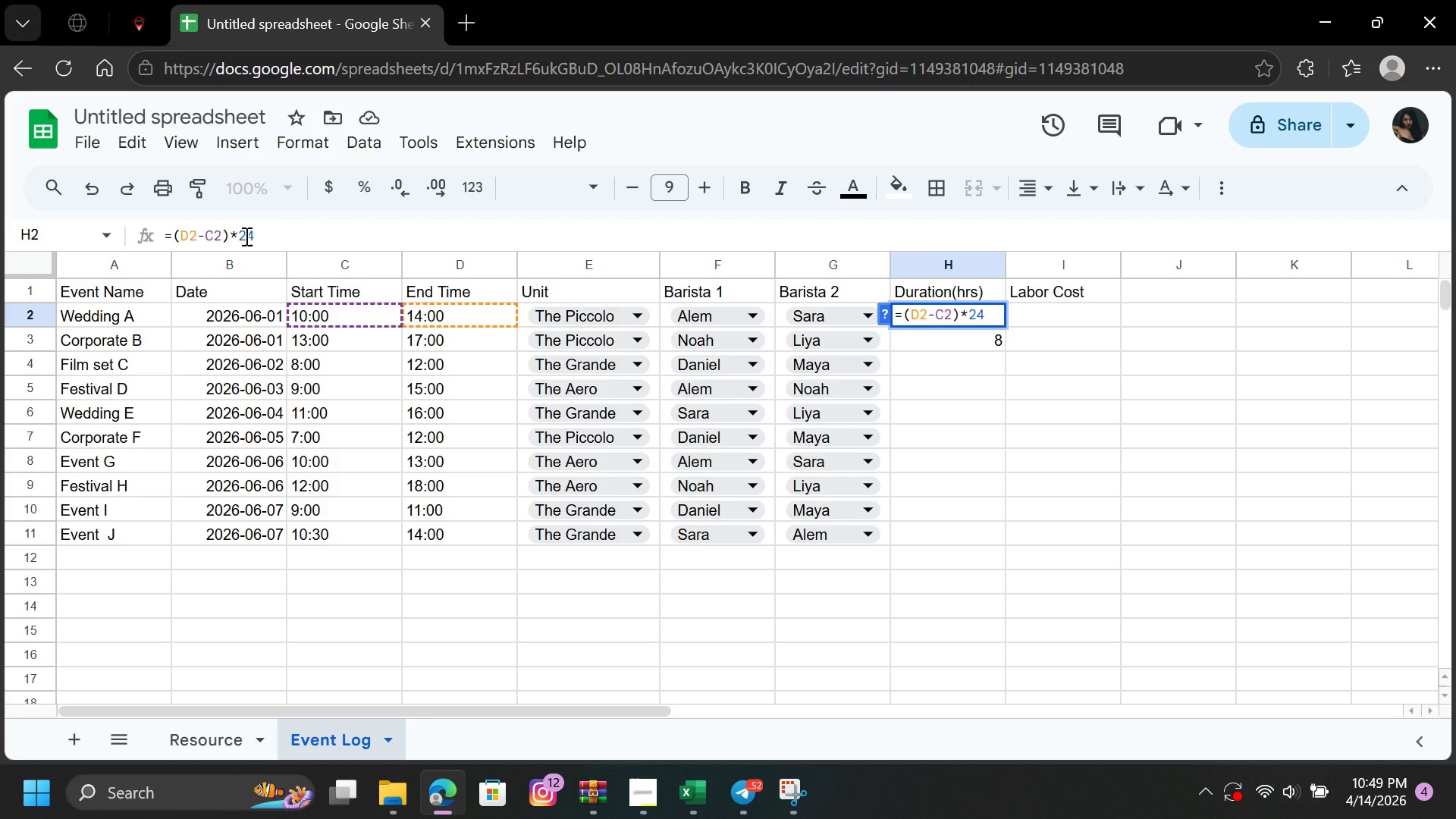 
key(Enter)
 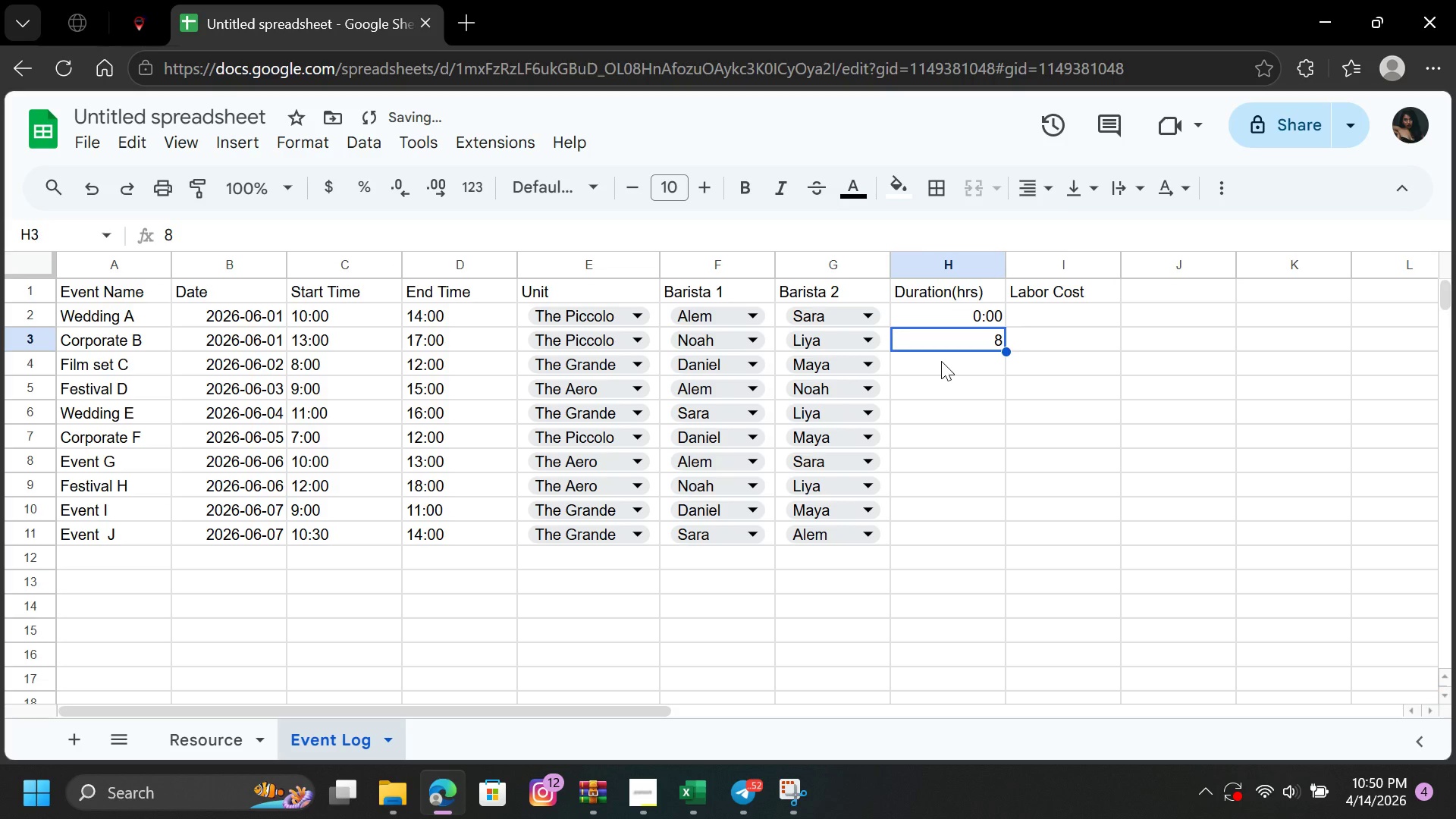 
left_click([941, 339])
 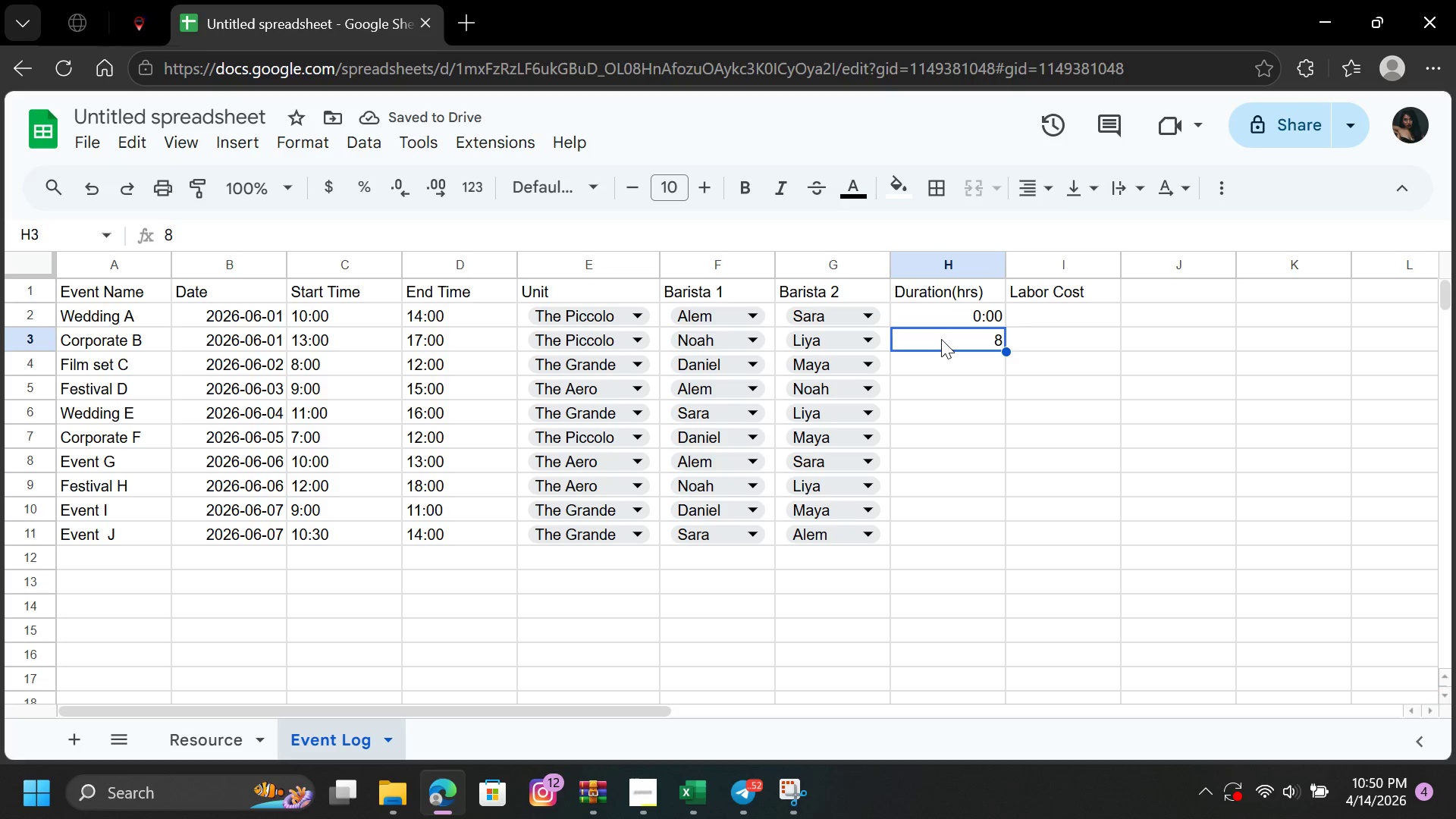 
key(Backspace)
 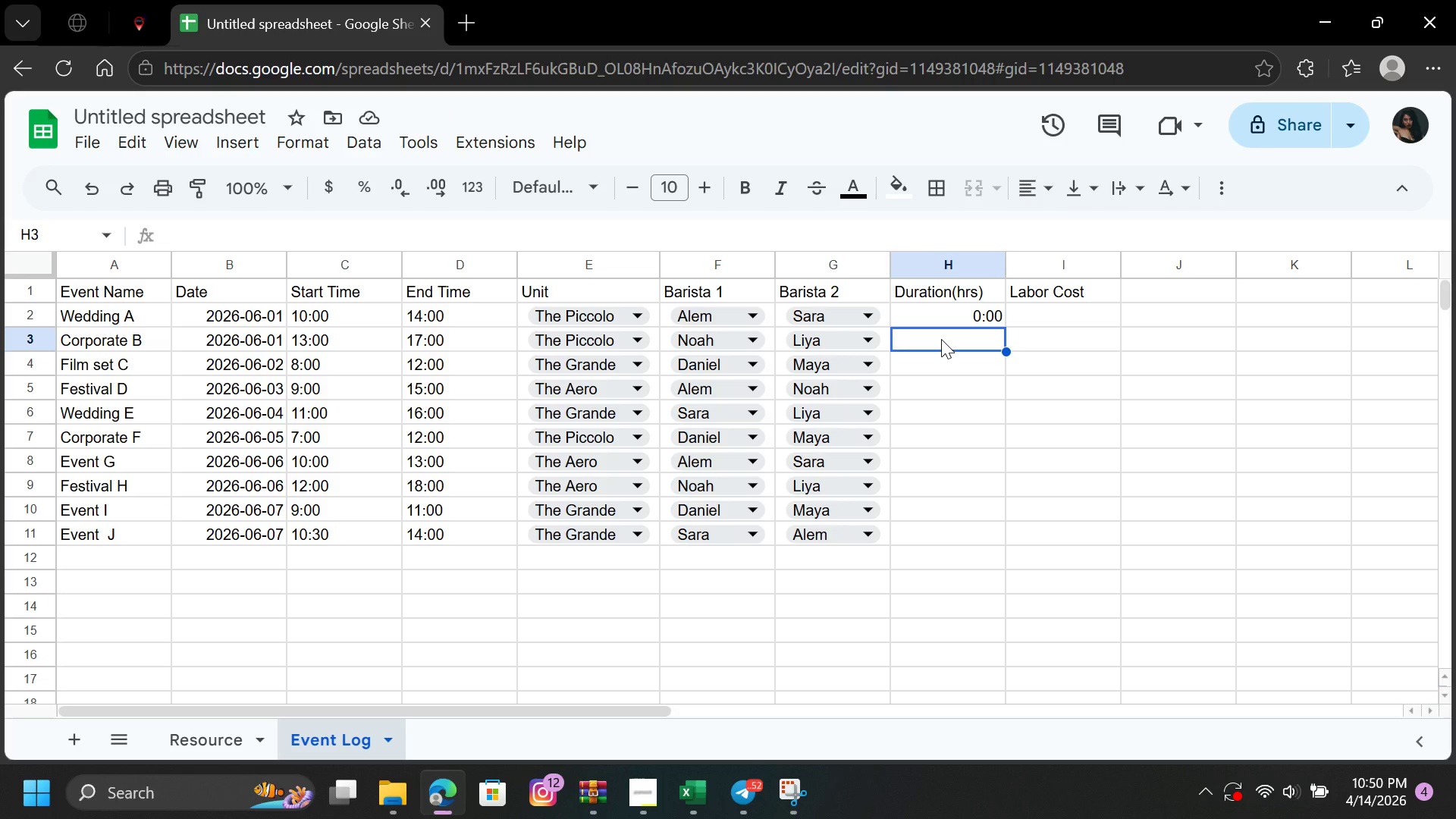 
wait(15.05)
 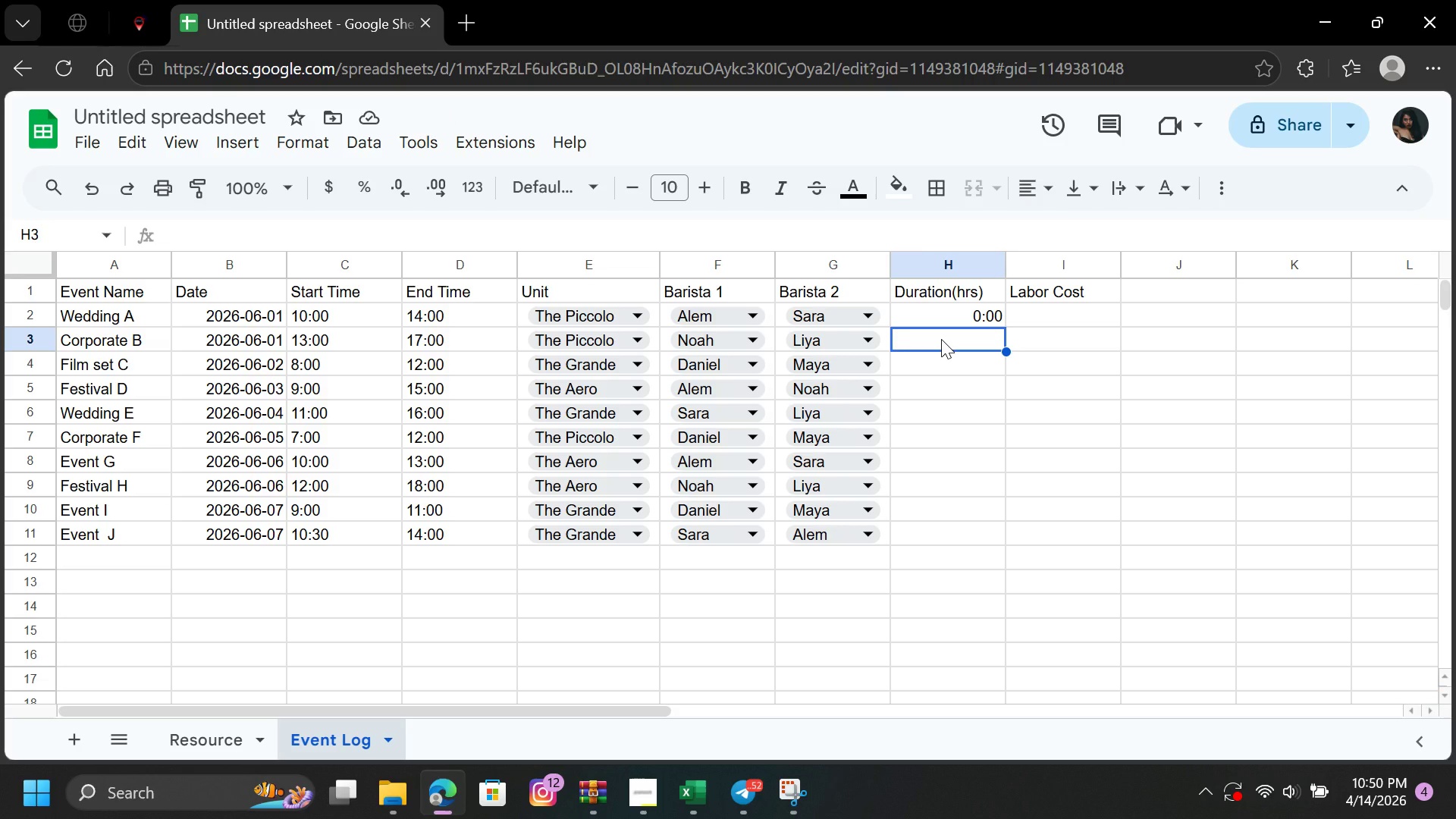 
left_click([937, 320])
 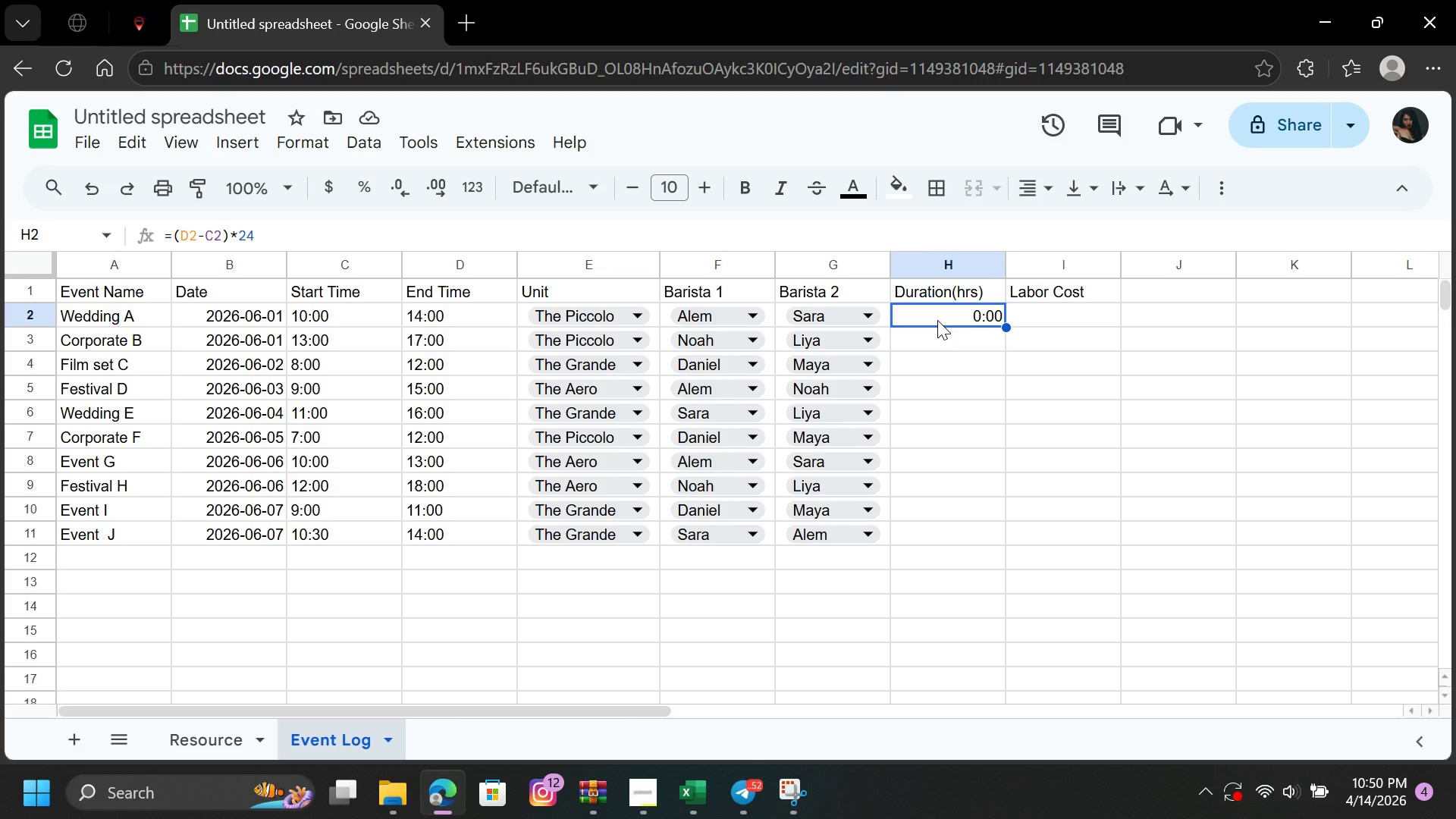 
key(Backspace)
 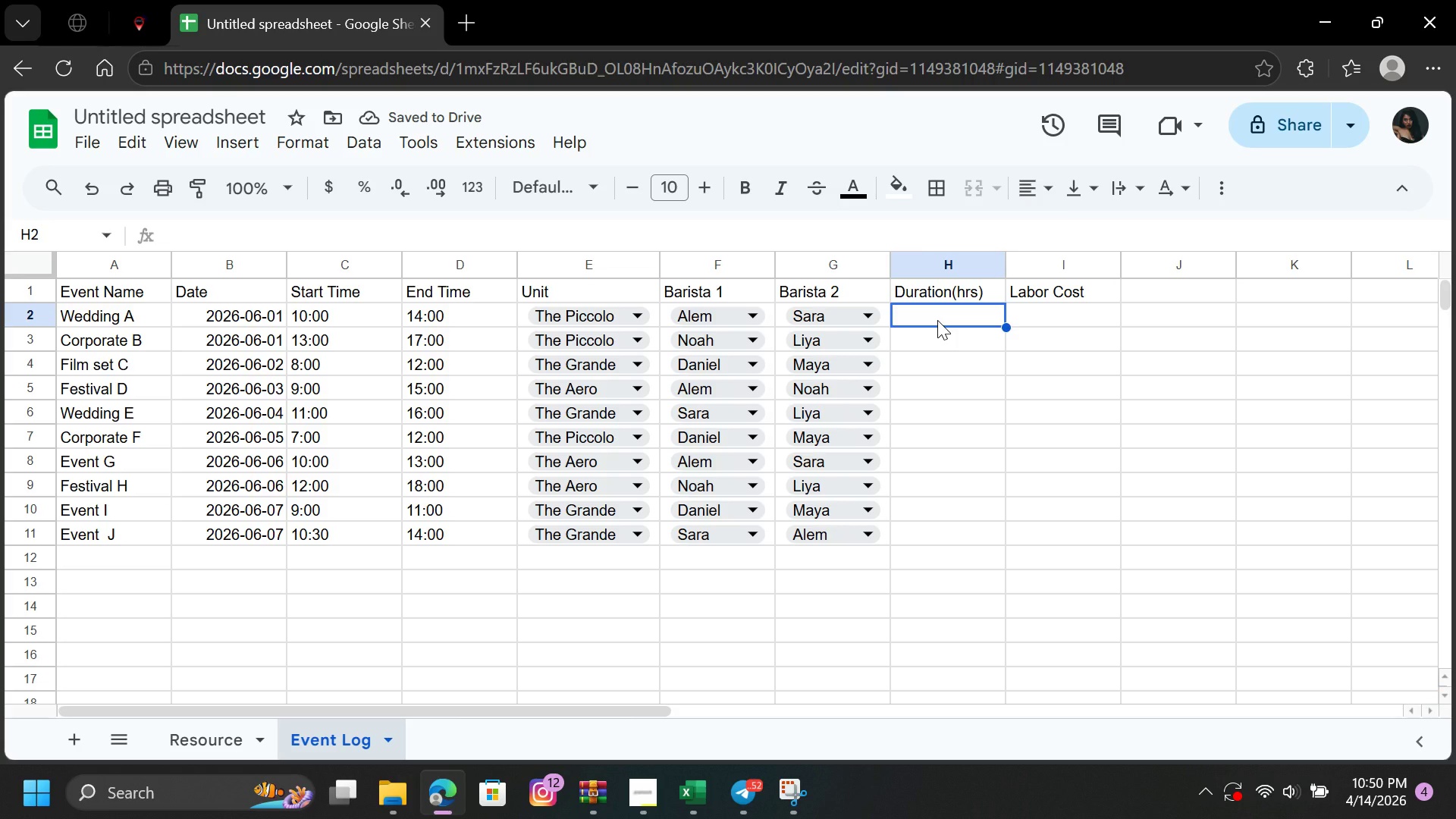 
wait(5.78)
 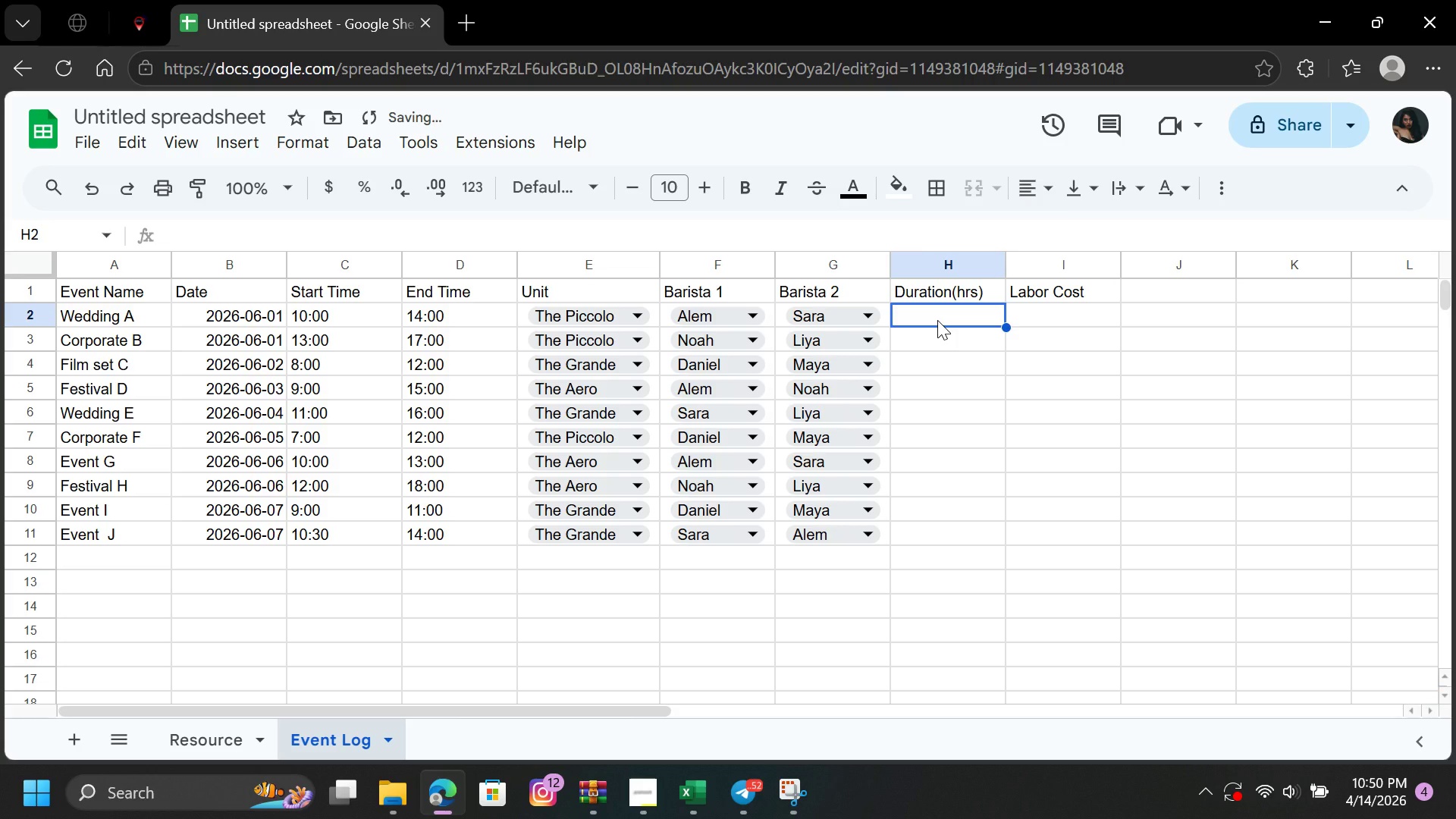 
key(Equal)
 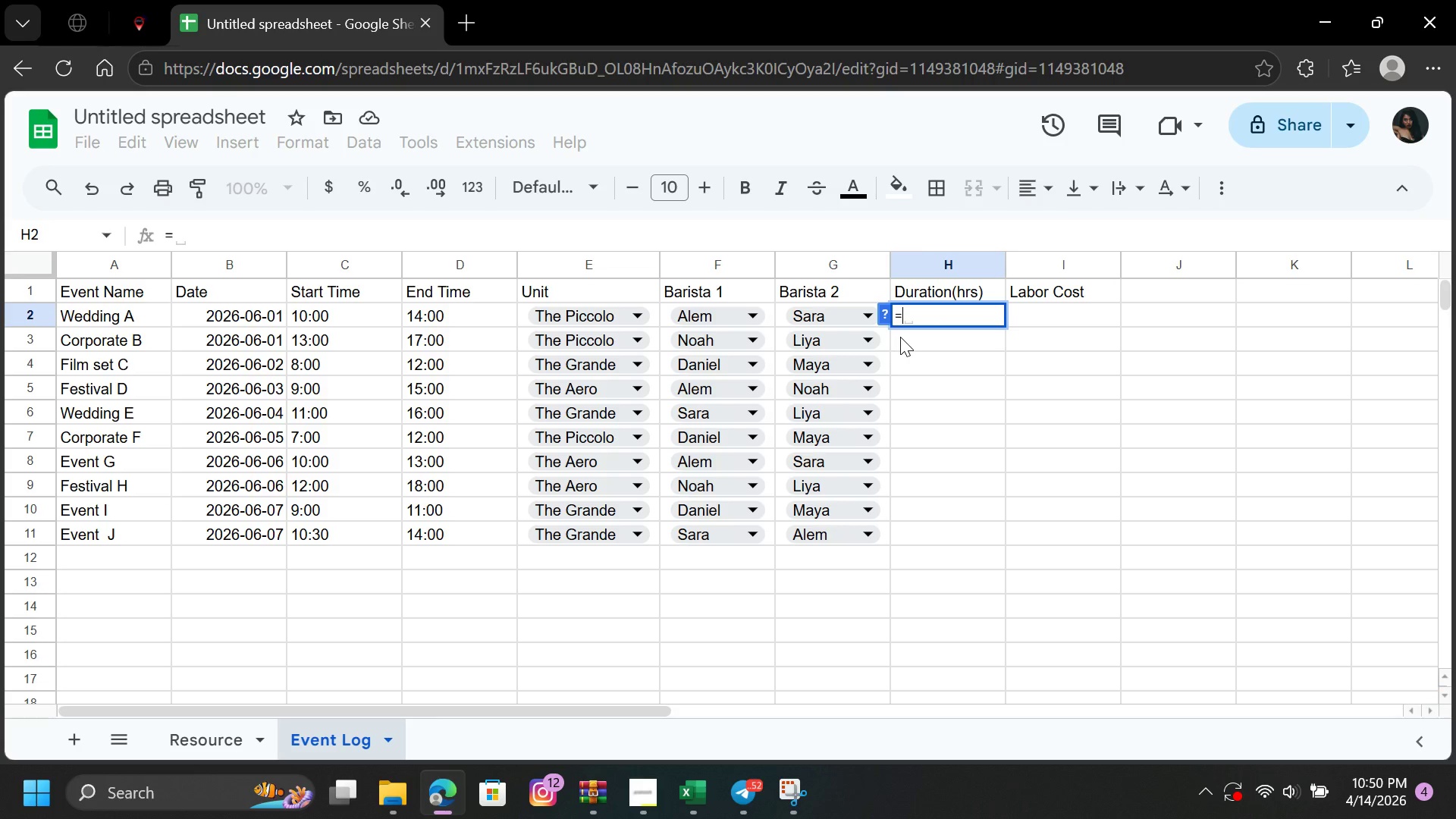 
left_click([454, 315])
 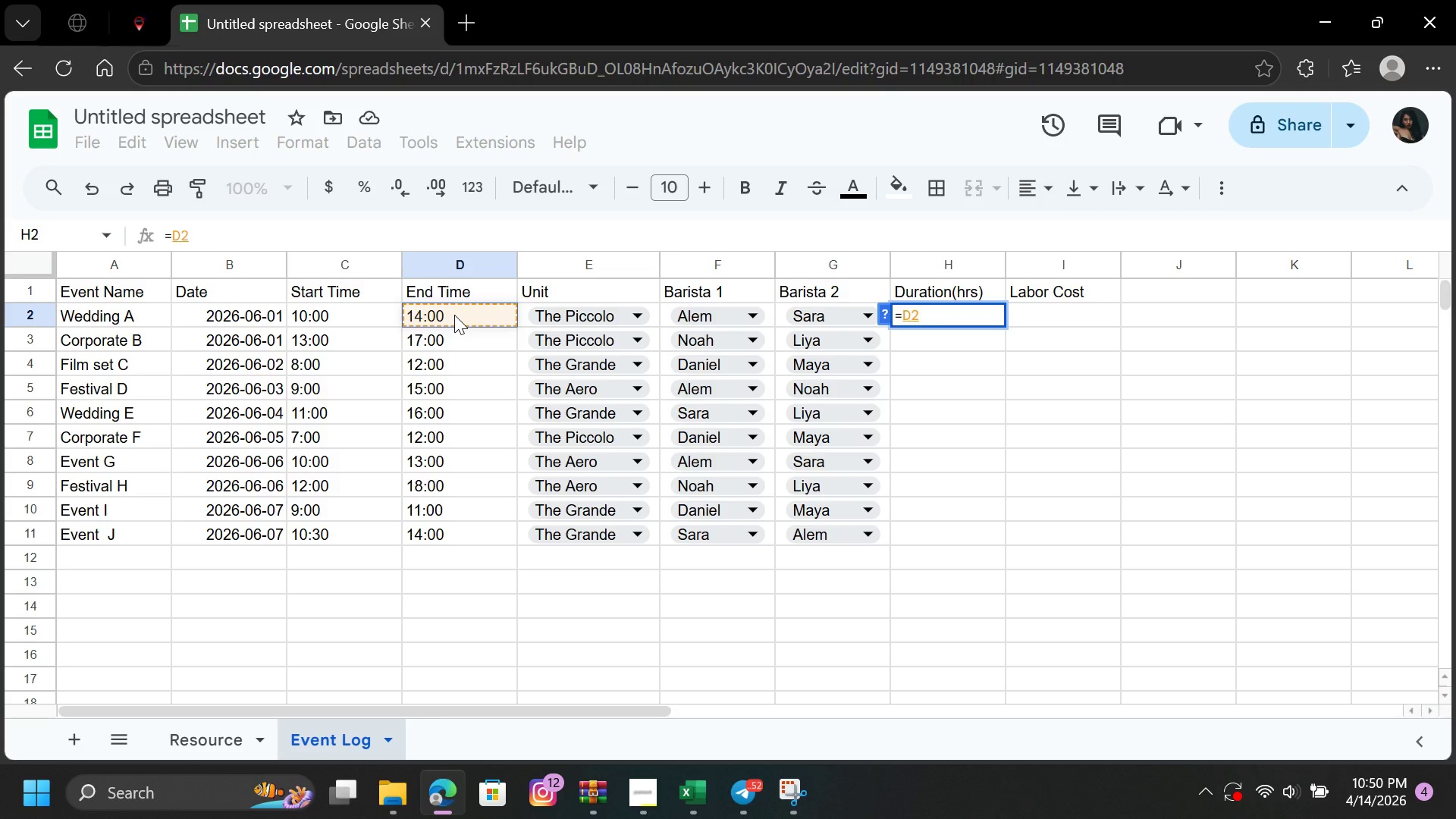 
key(Minus)
 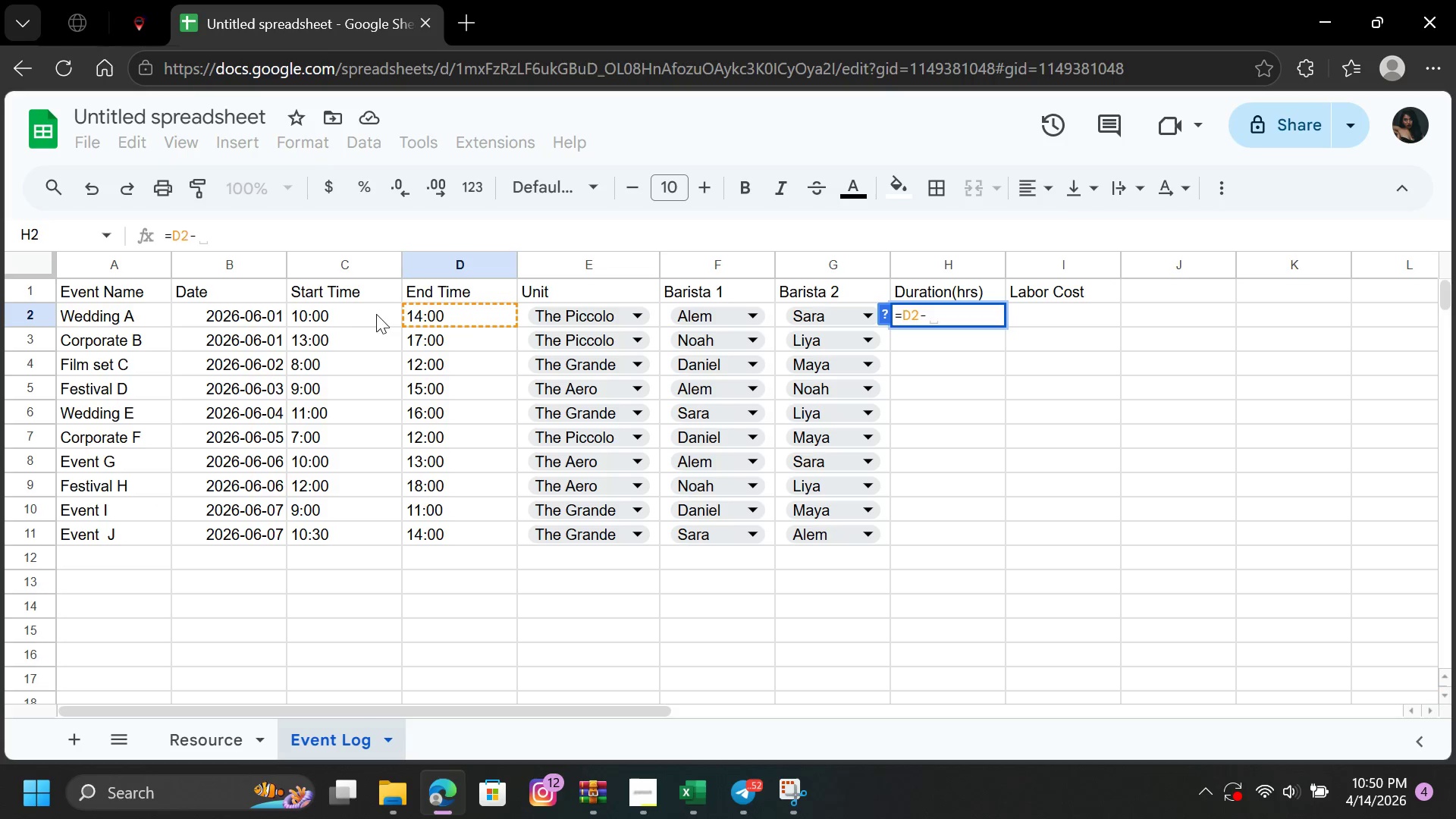 
left_click([361, 310])
 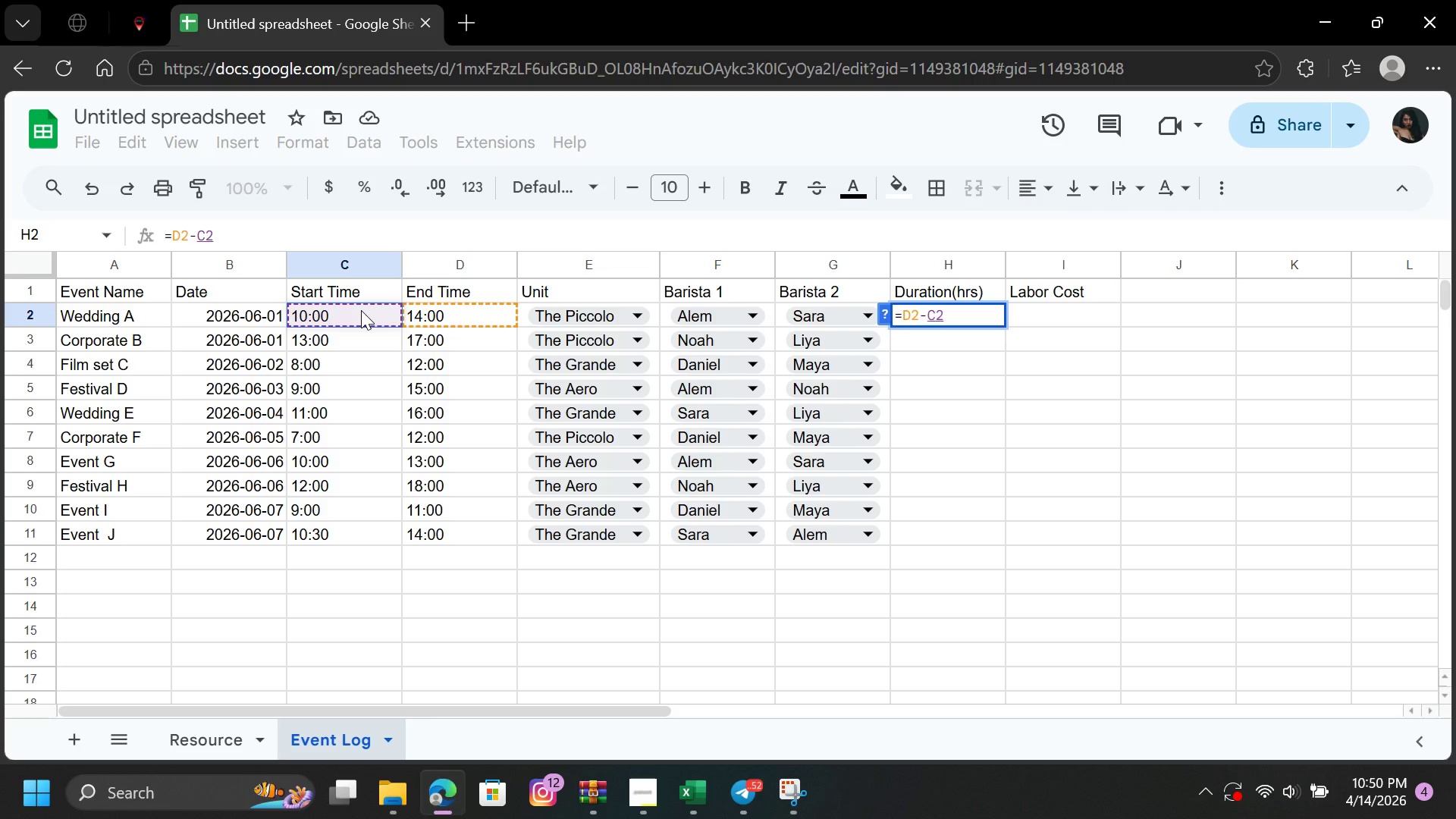 
type(*24)
 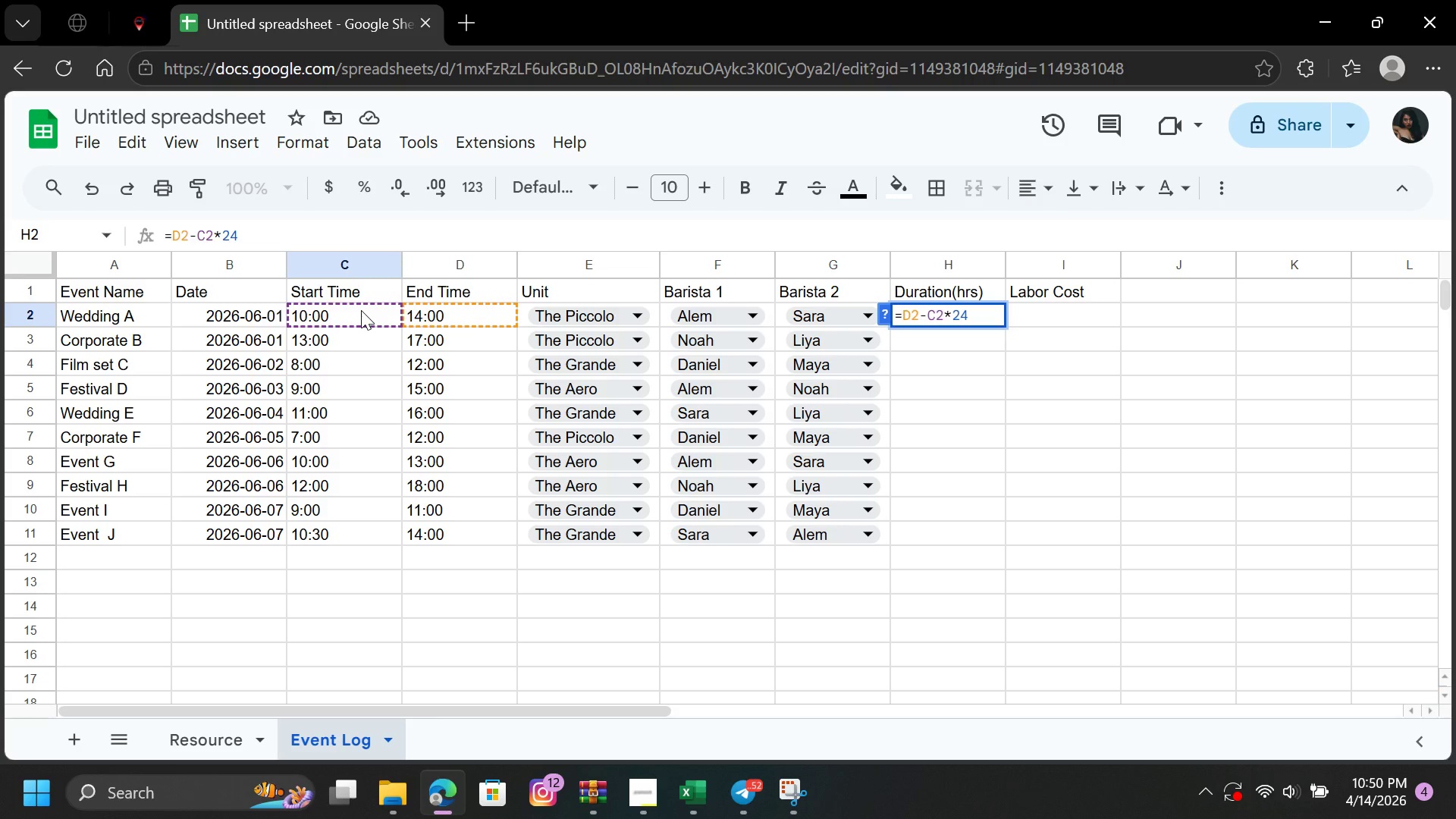 
key(Enter)
 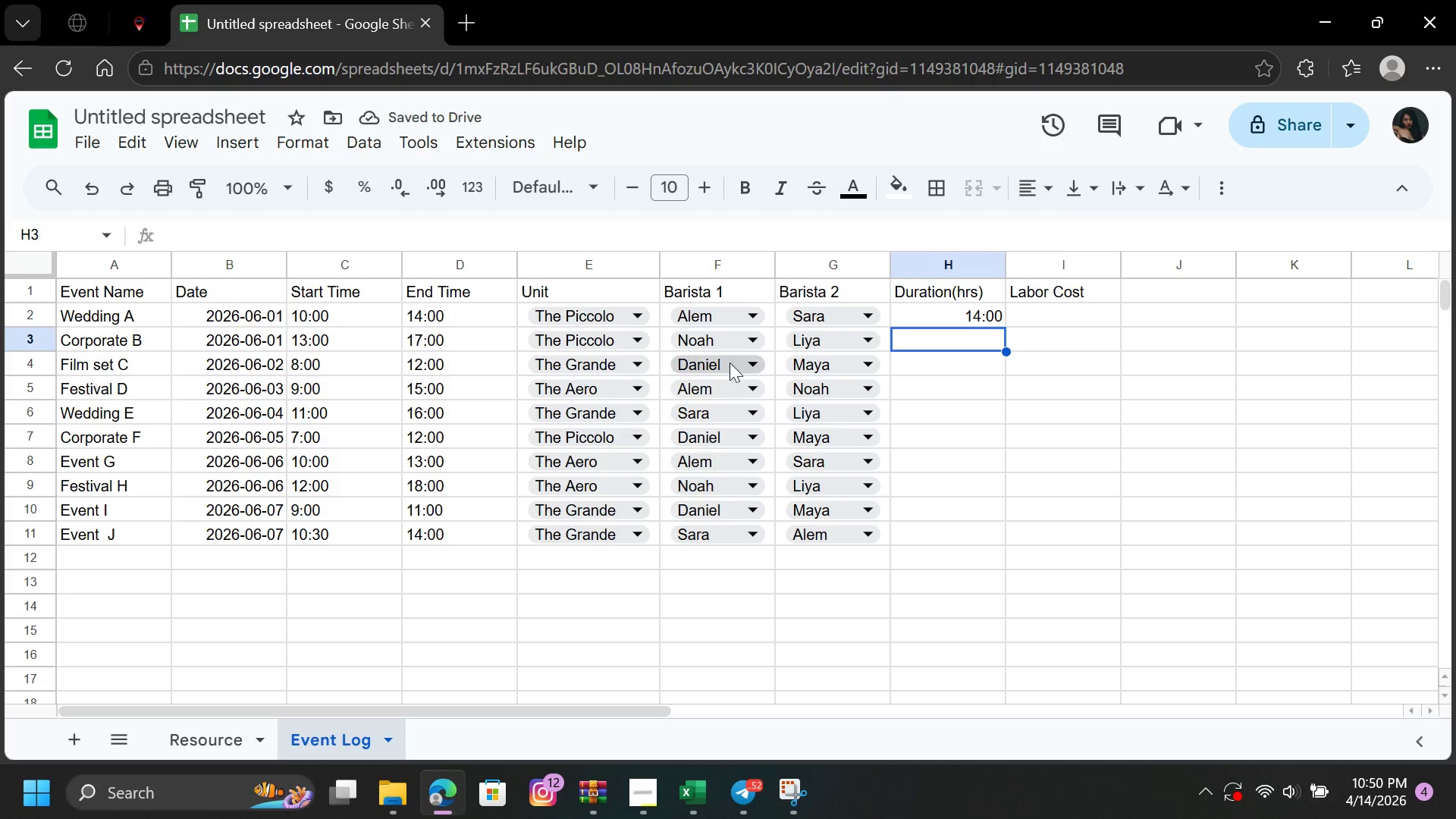 
left_click([969, 315])
 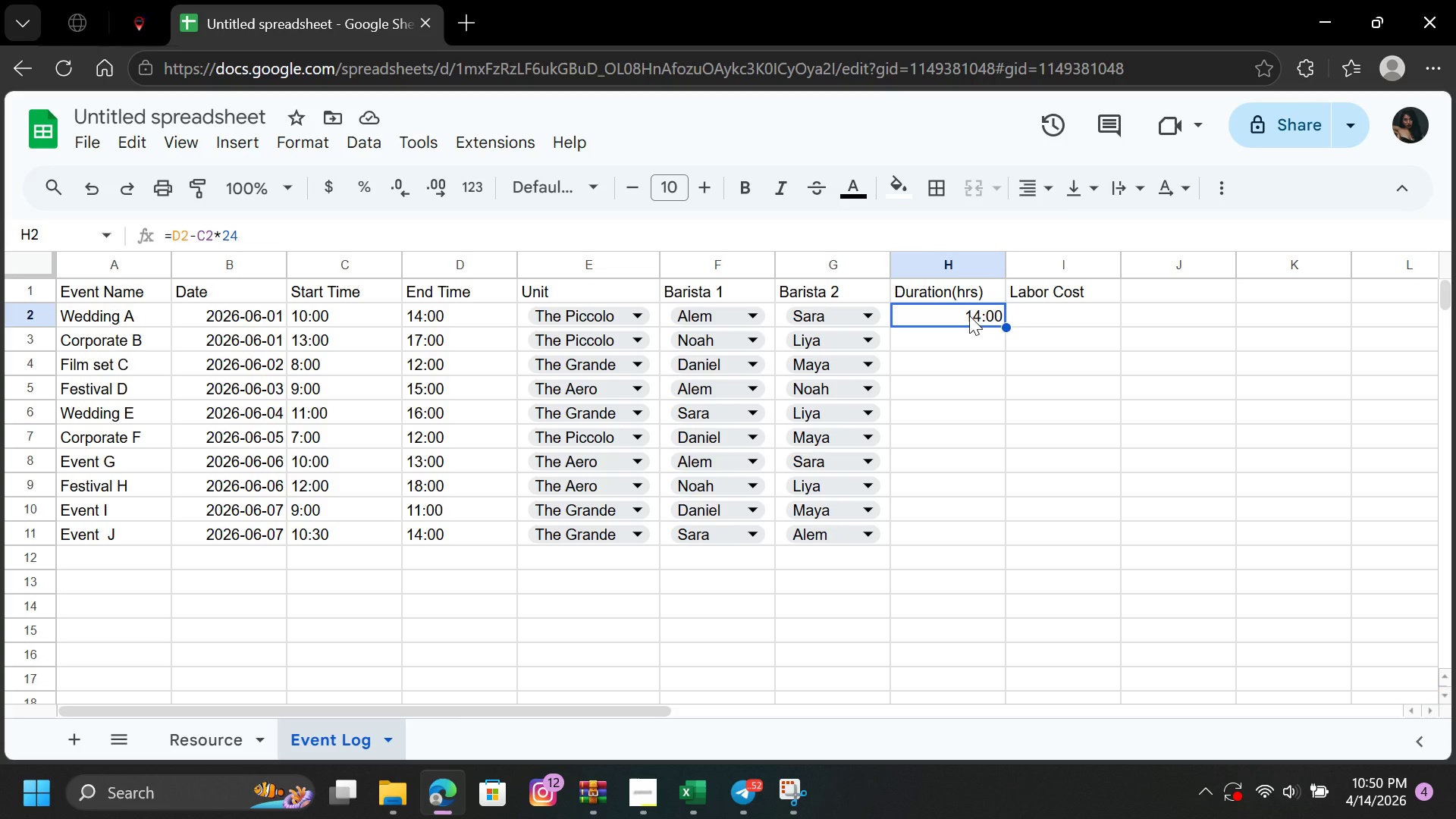 
key(Backspace)
 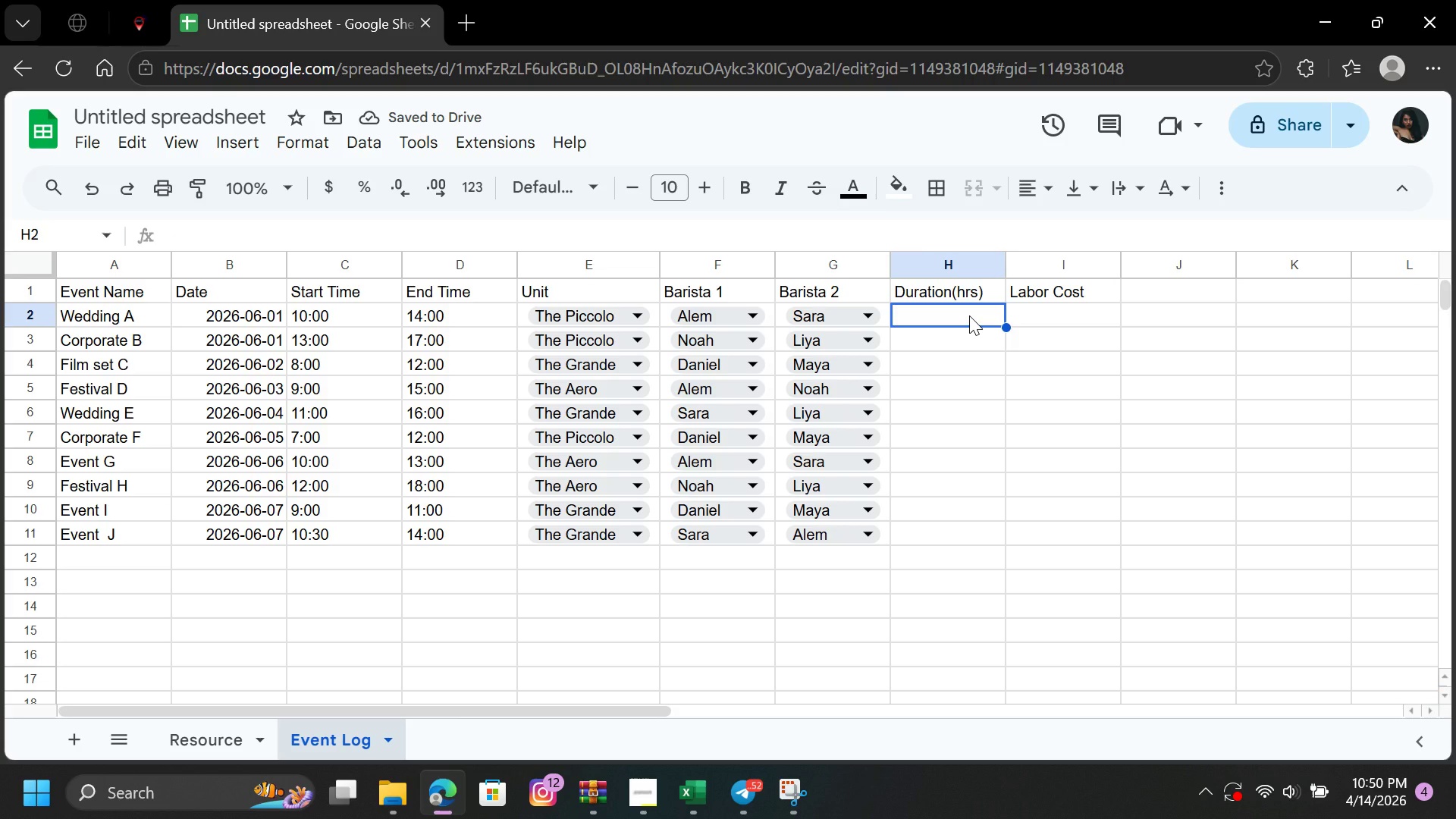 
wait(6.56)
 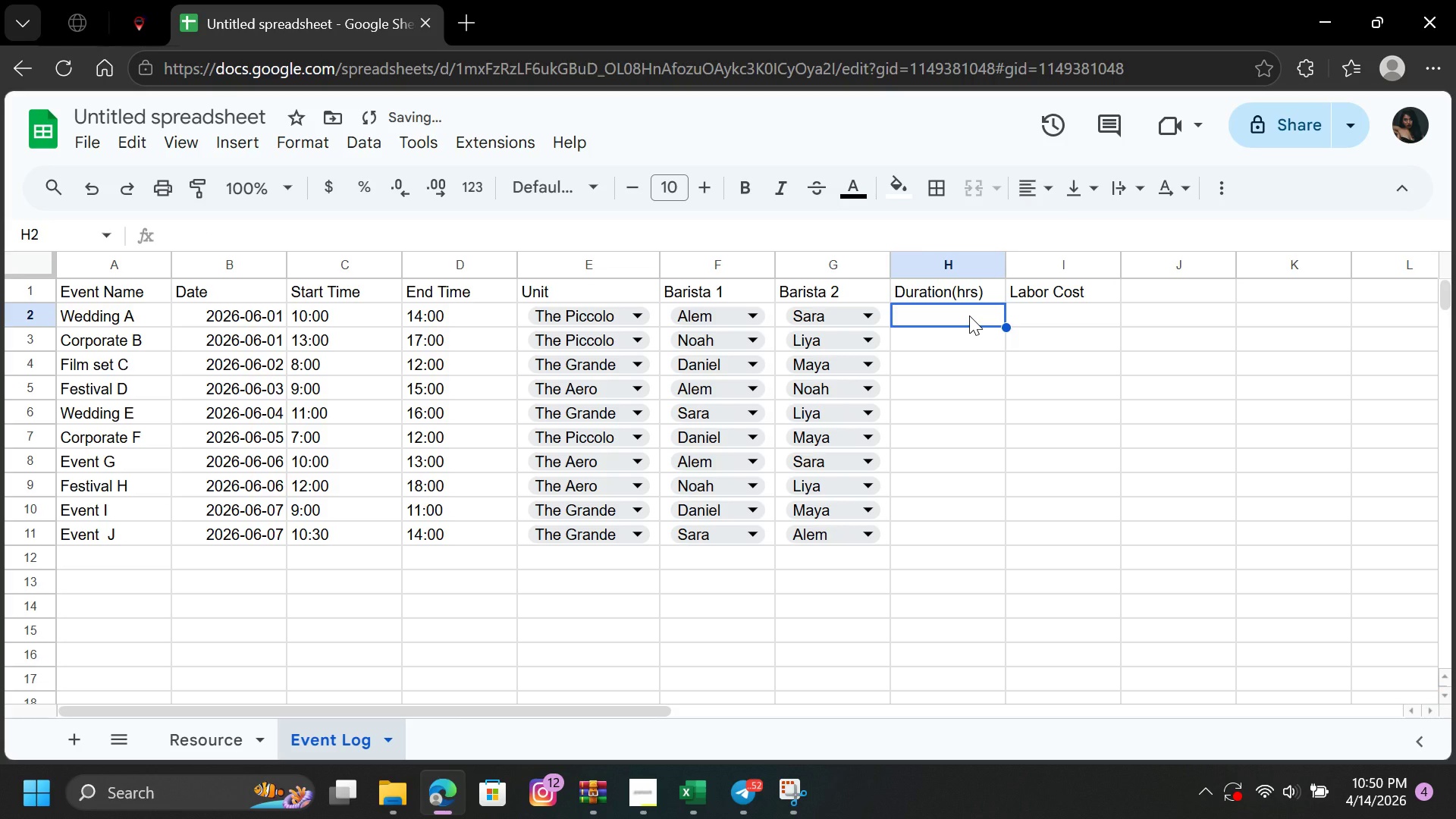 
key(Equal)
 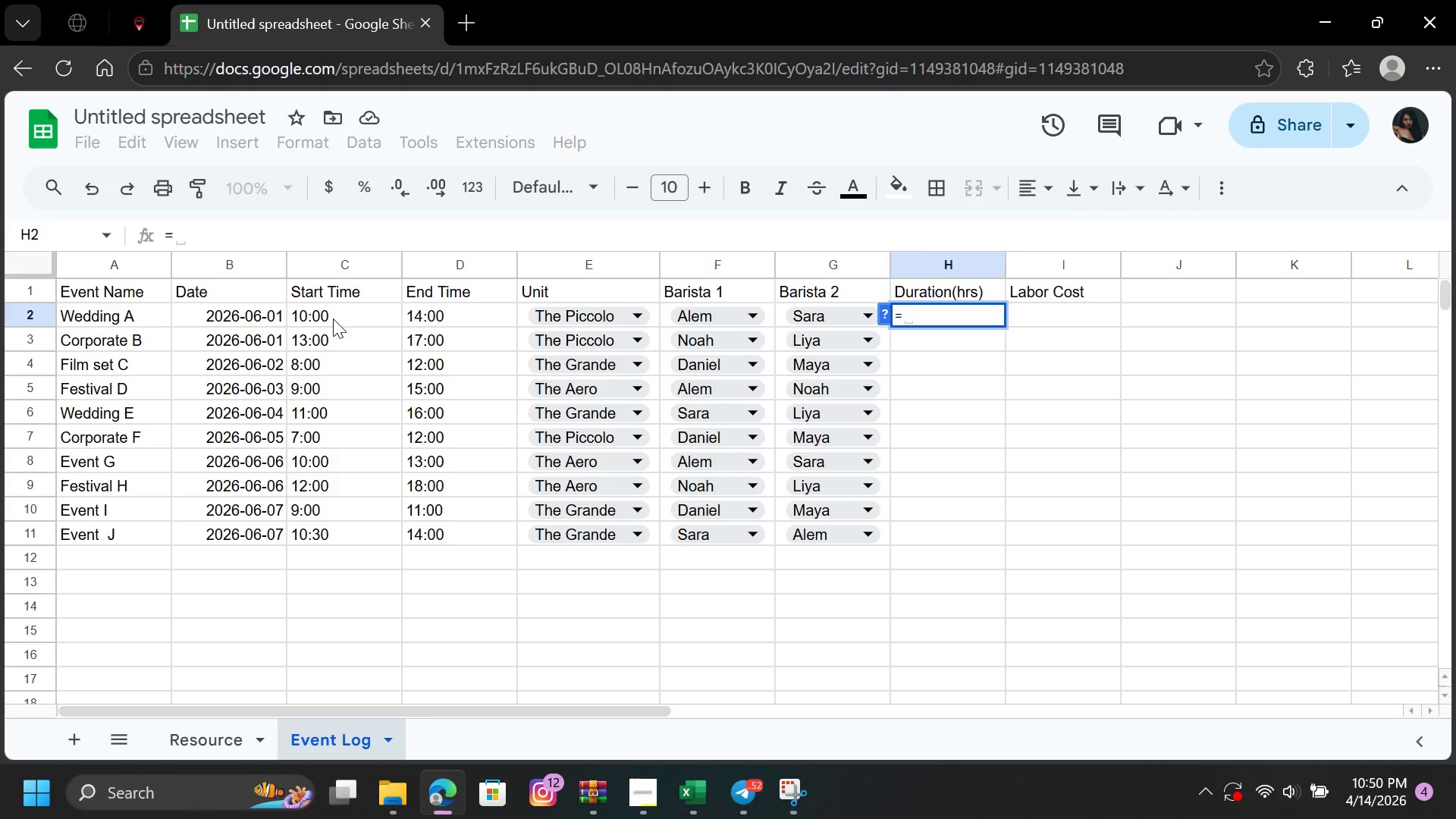 
wait(9.0)
 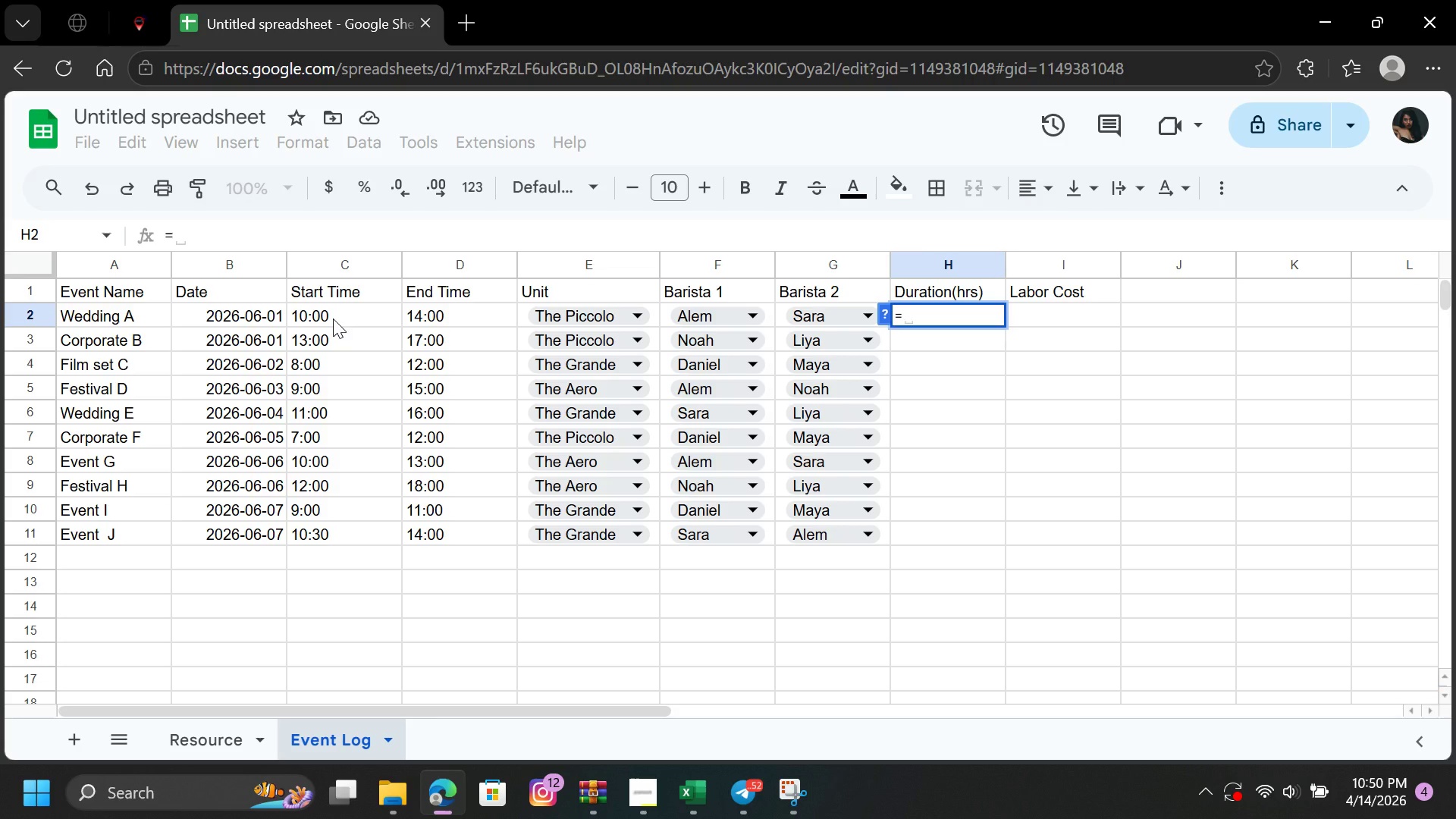 
left_click([355, 267])
 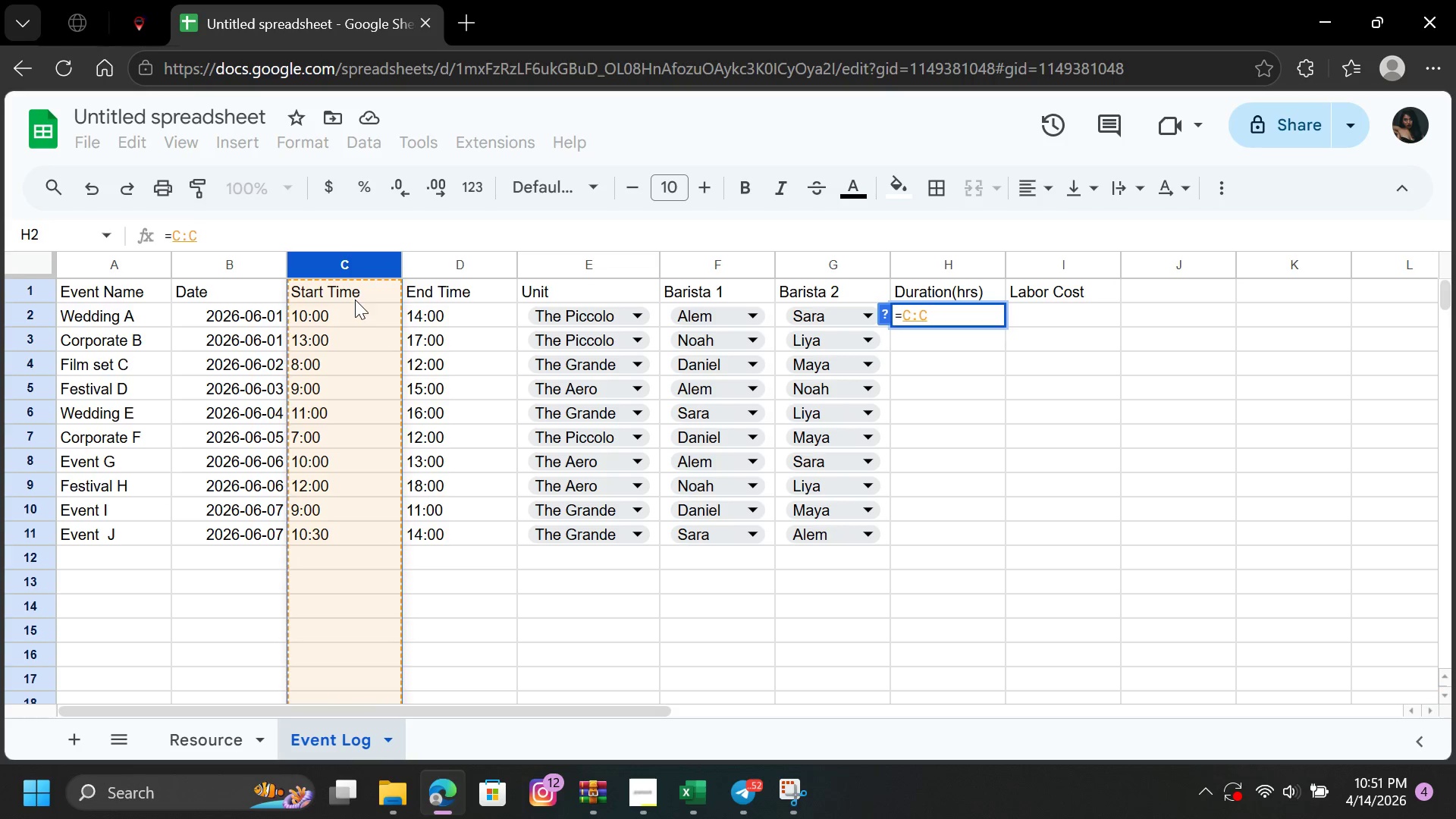 
left_click([353, 319])
 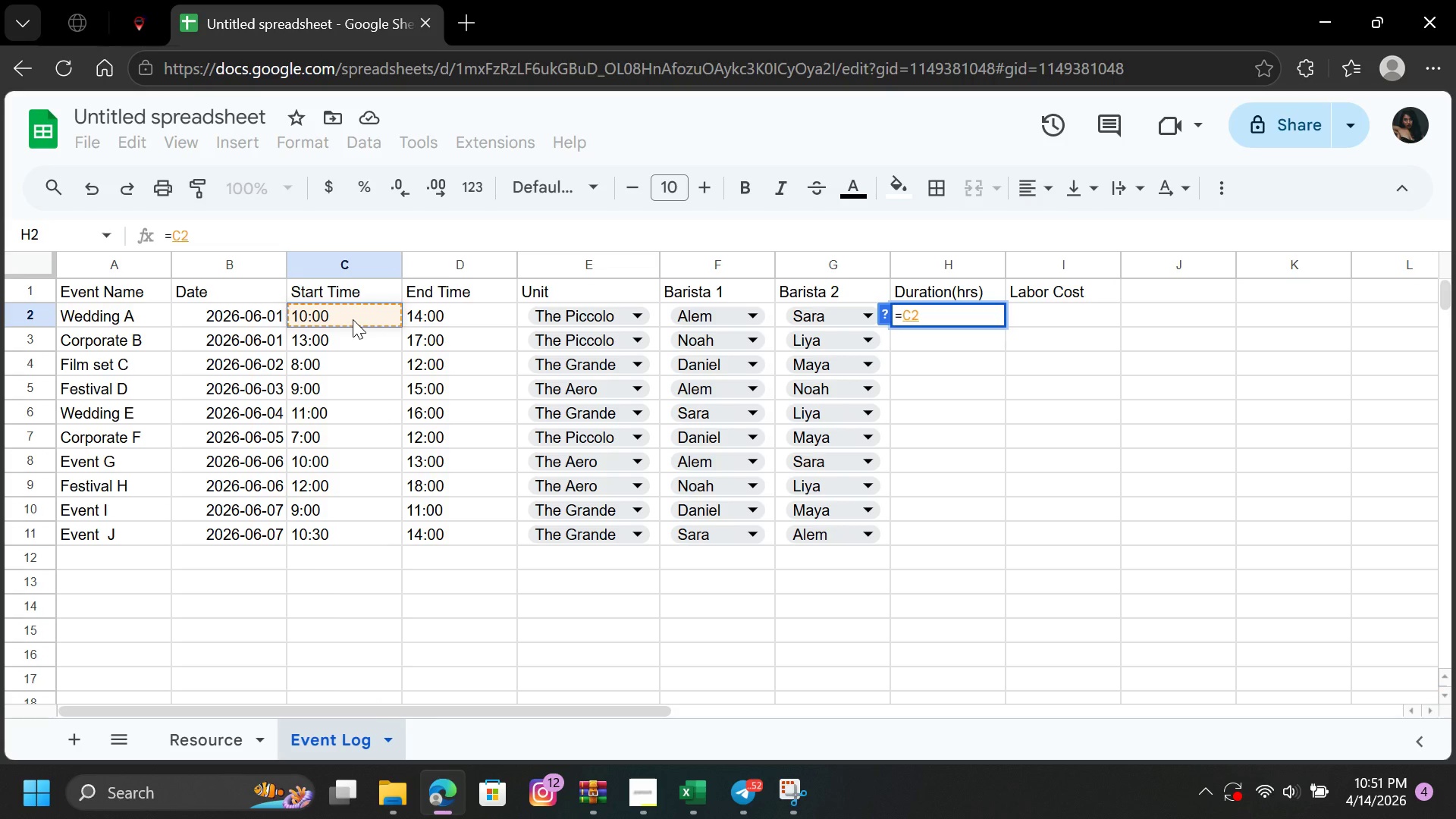 
key(Minus)
 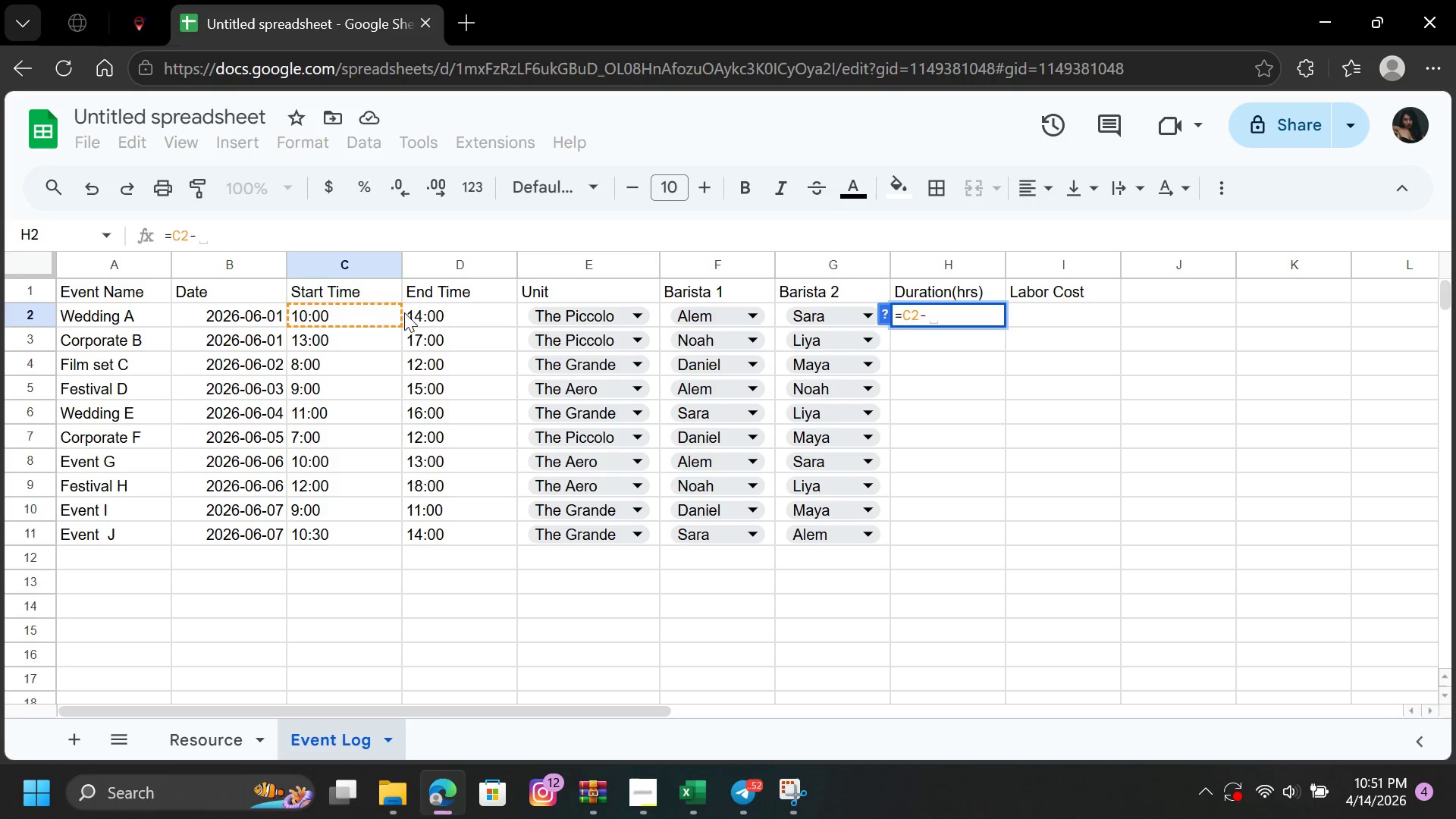 
left_click([413, 312])
 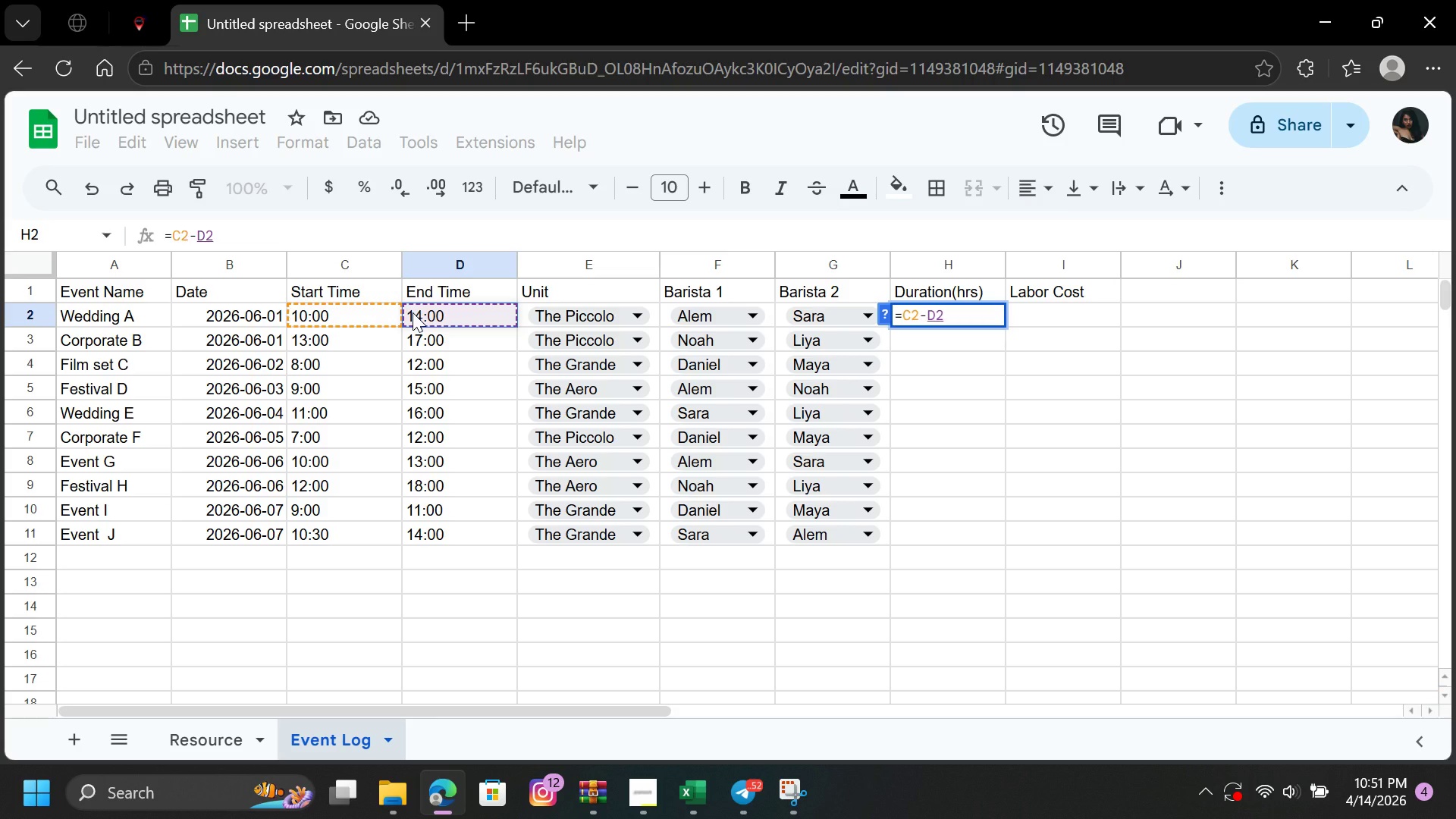 
hold_key(key=Backspace, duration=0.38)
 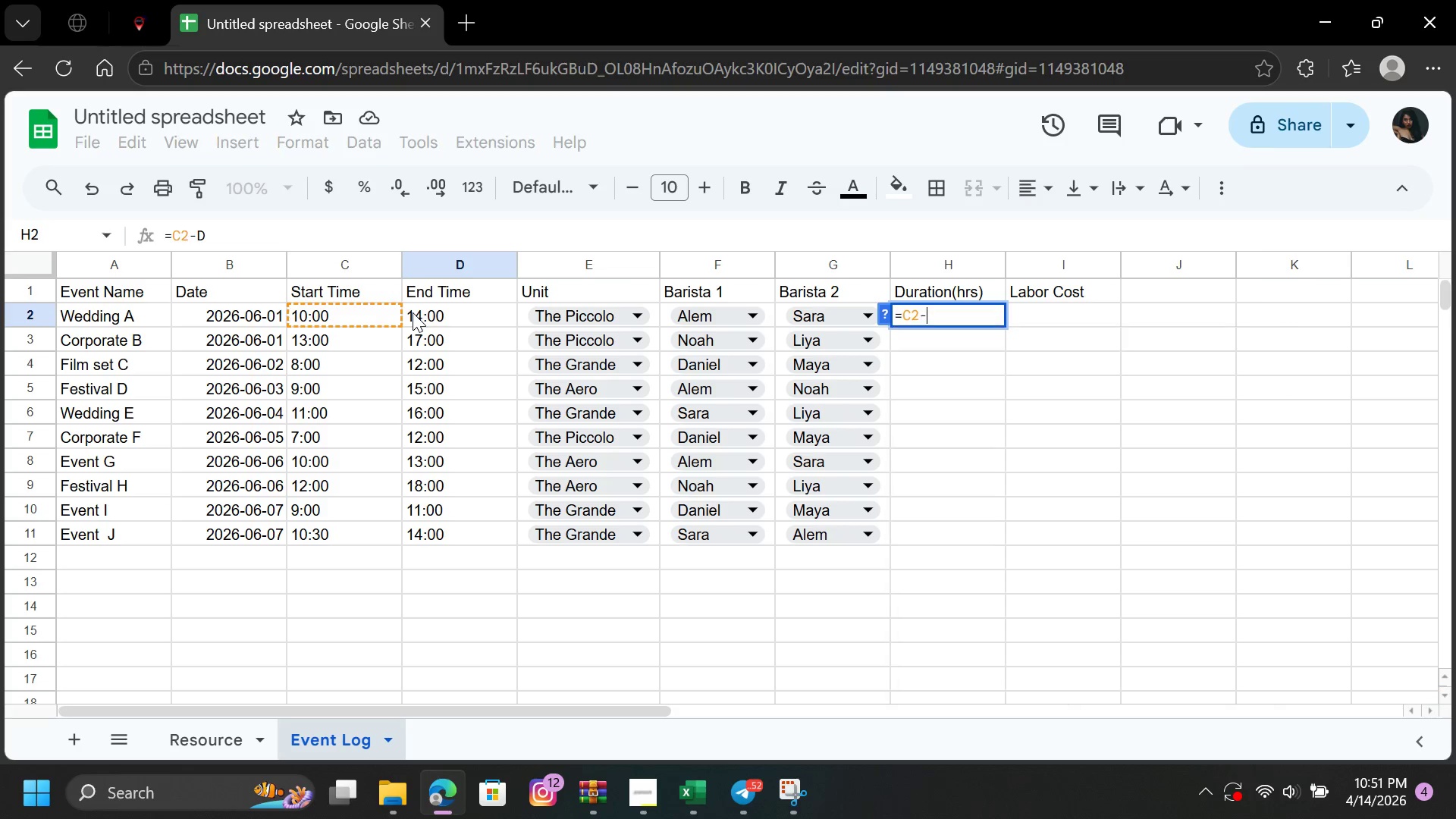 
key(Backspace)
 